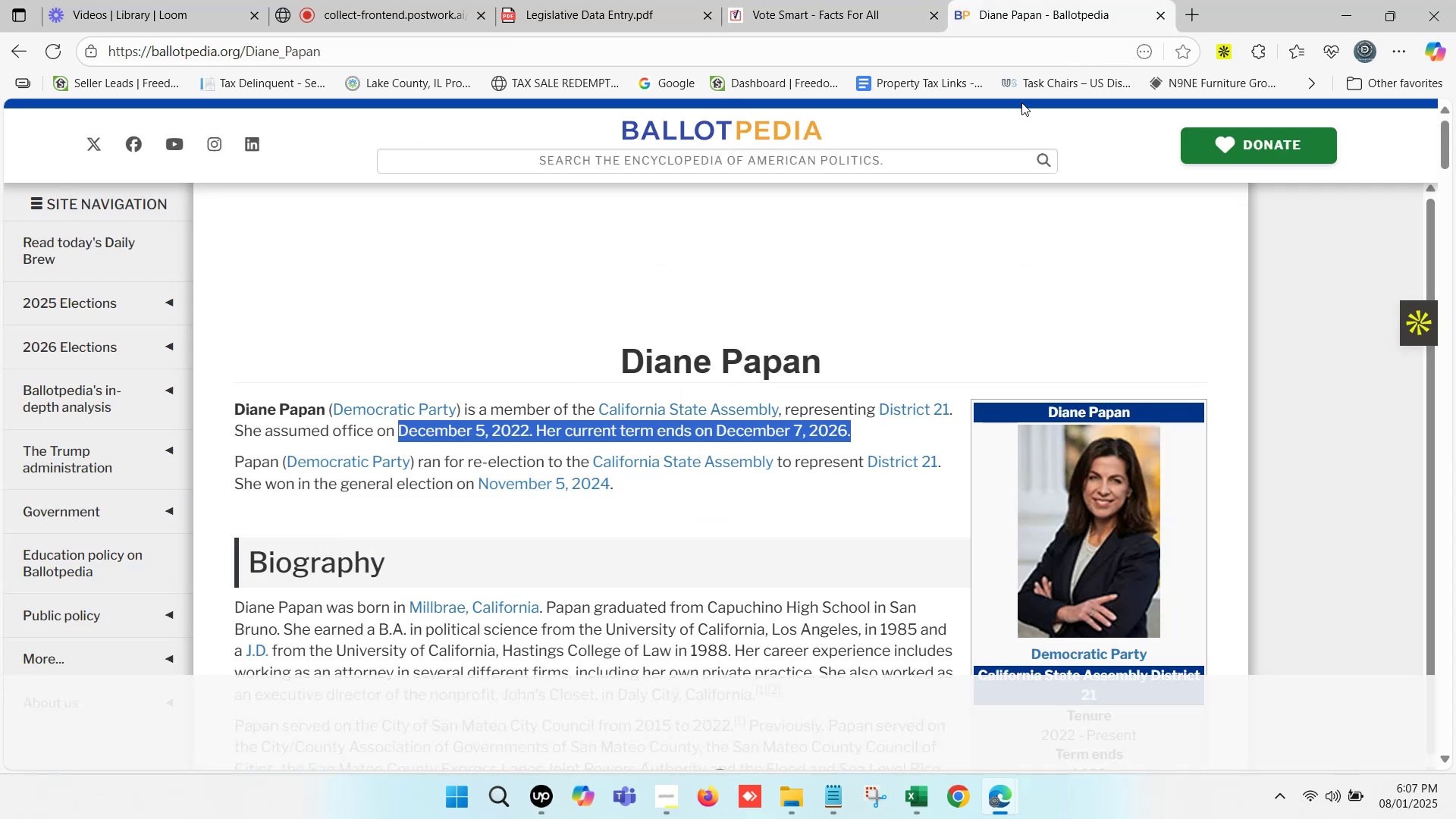 
scroll: coordinate [750, 413], scroll_direction: up, amount: 4.0
 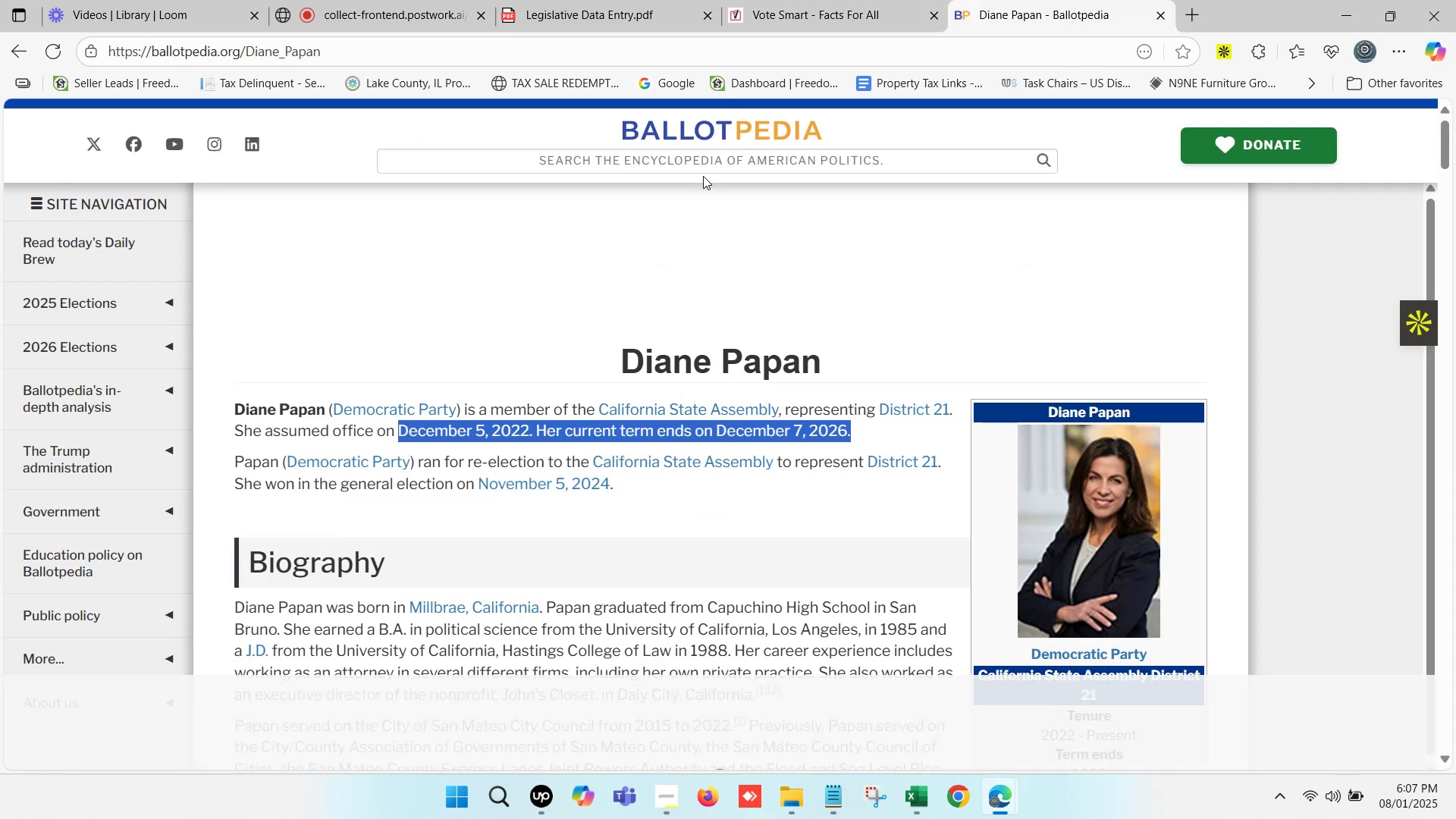 
left_click([704, 164])
 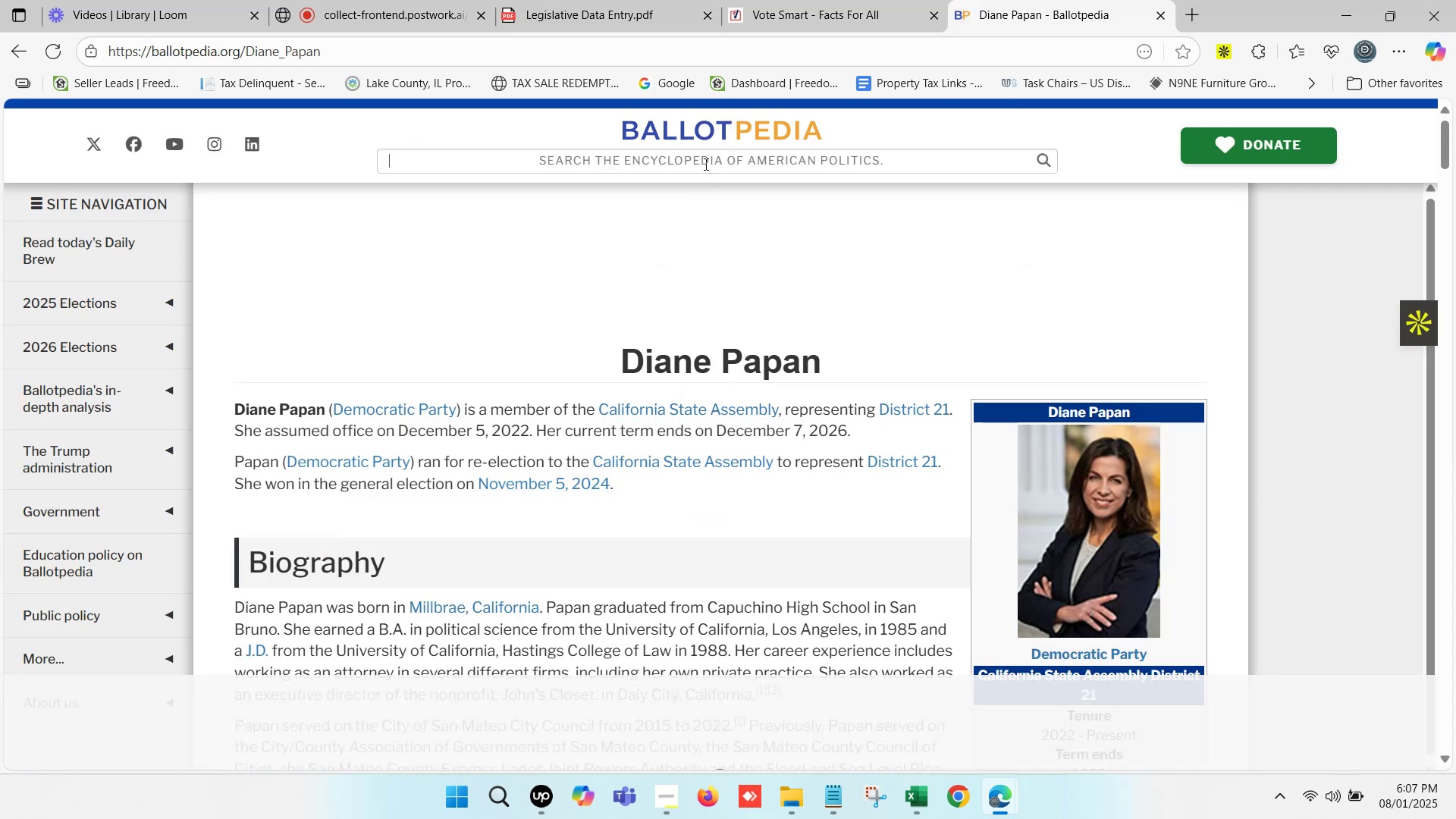 
key(Control+V)
 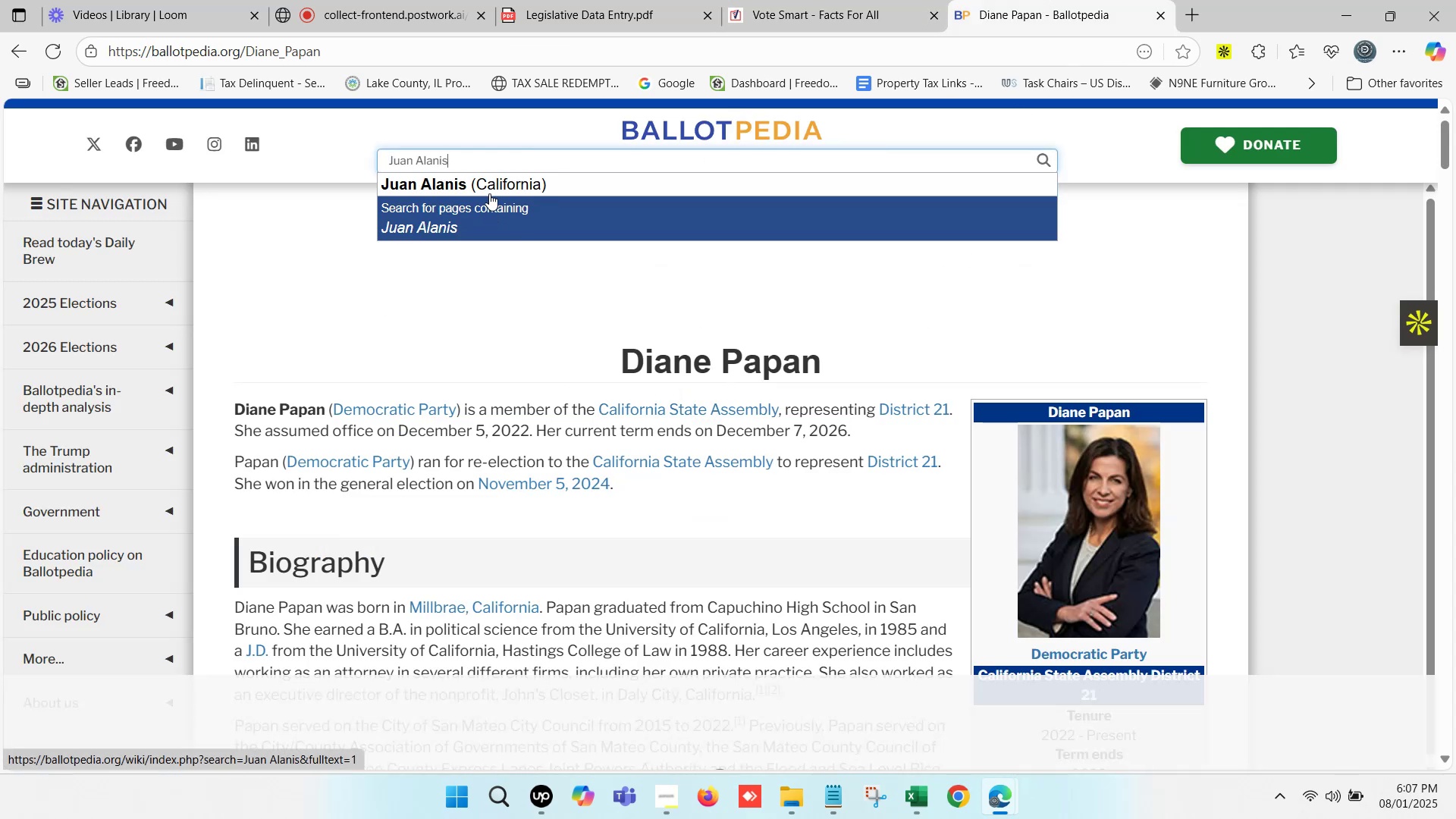 
left_click([489, 187])
 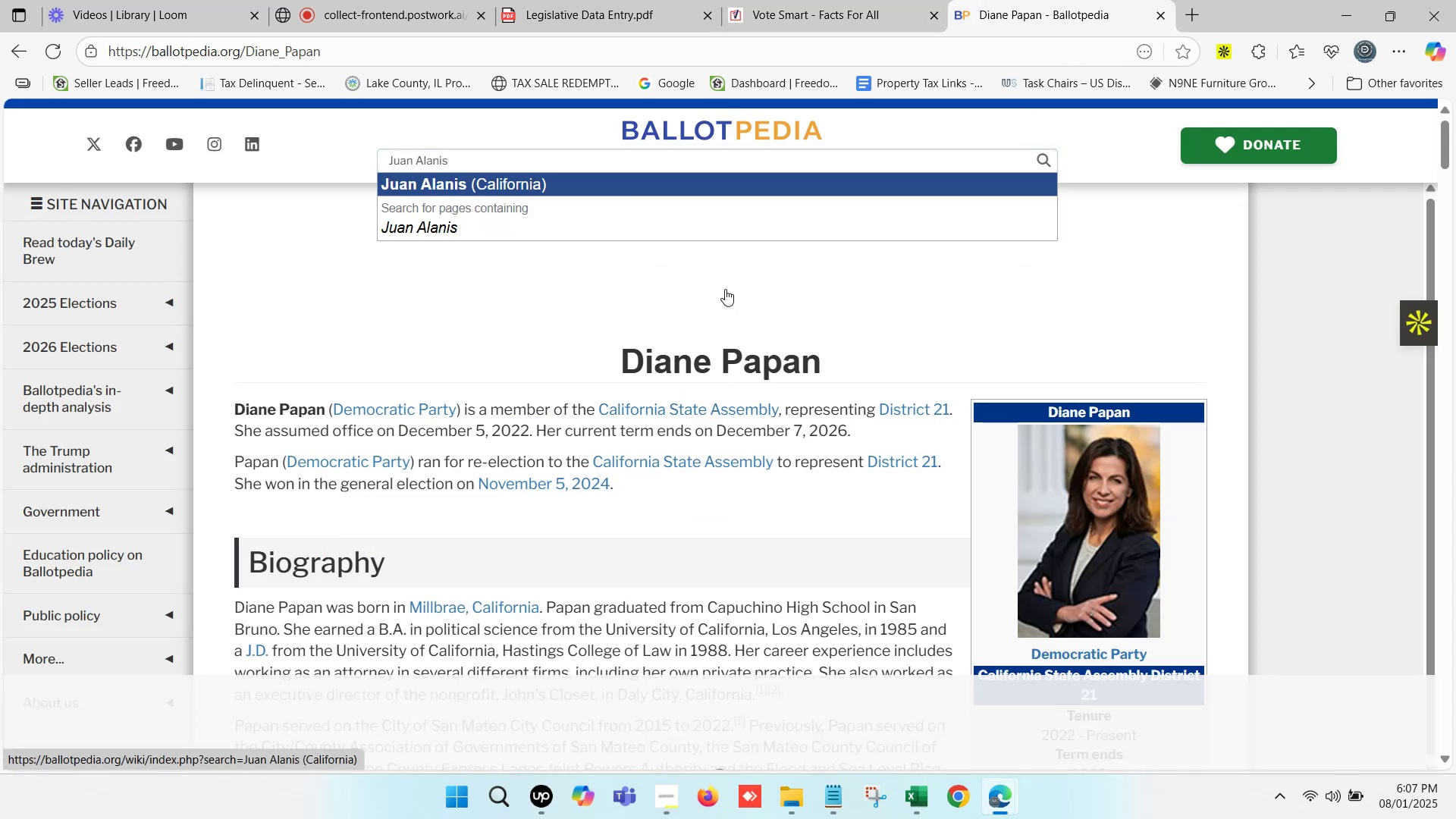 
left_click([923, 818])
 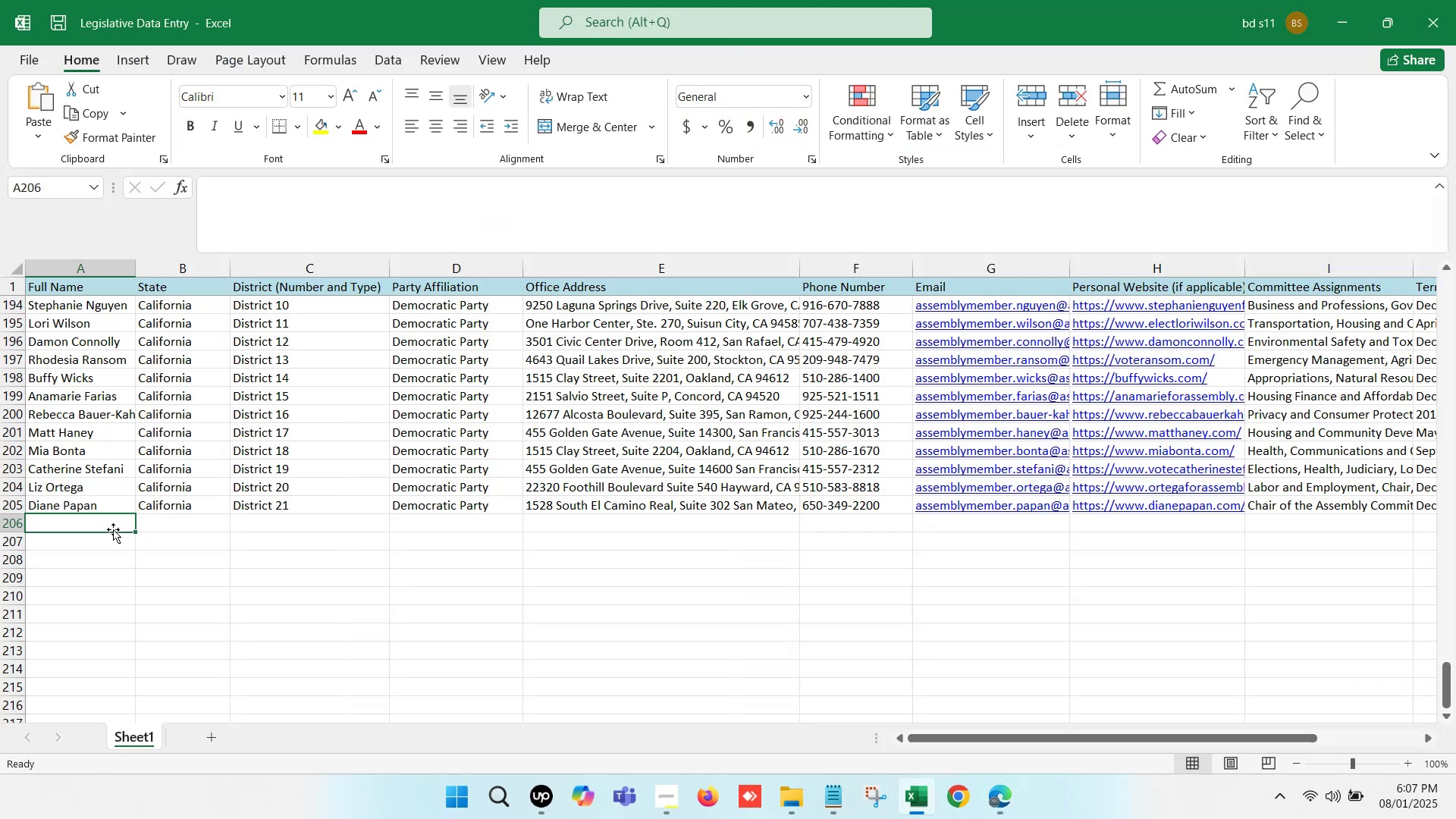 
left_click([94, 522])
 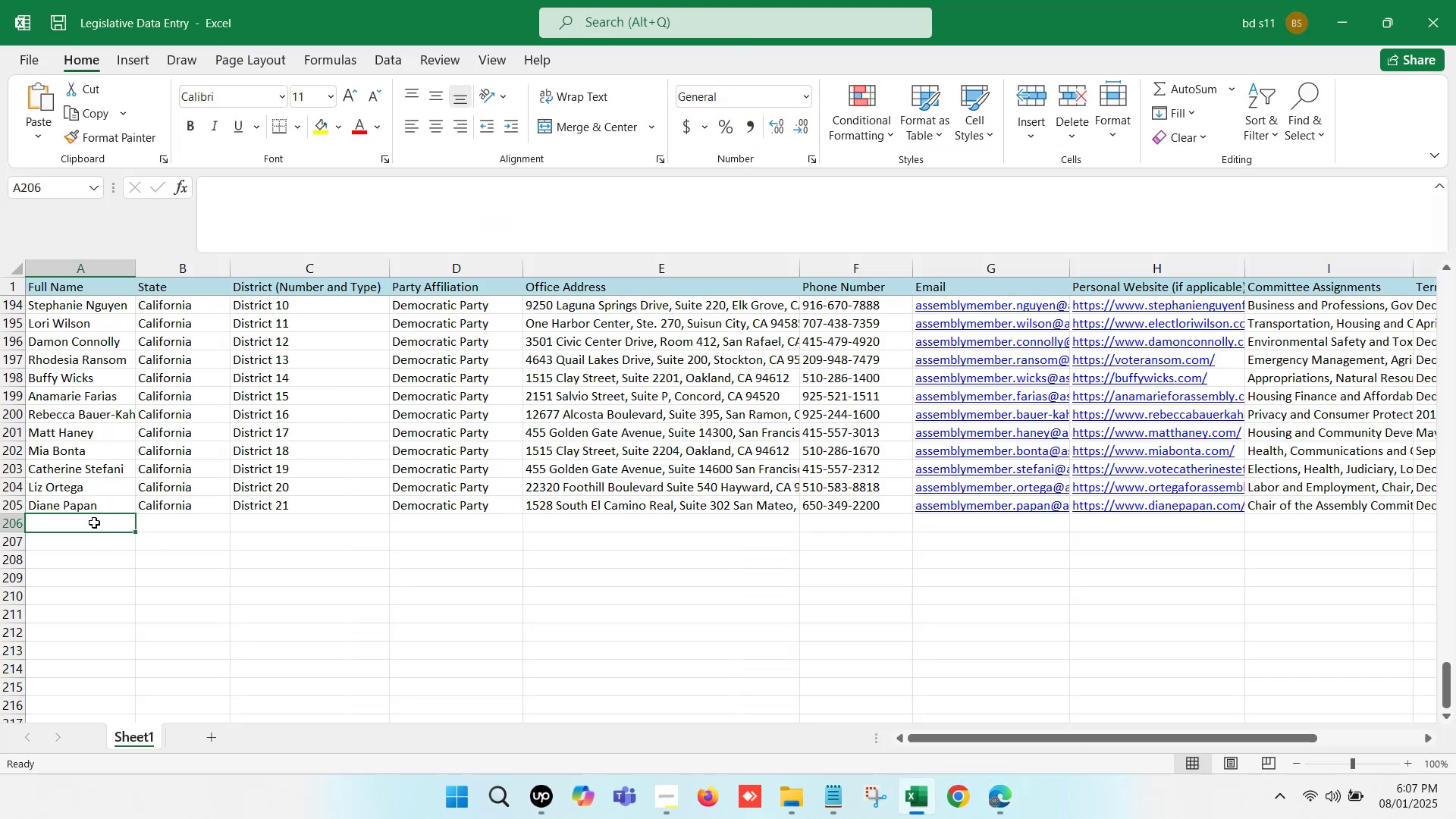 
double_click([94, 522])
 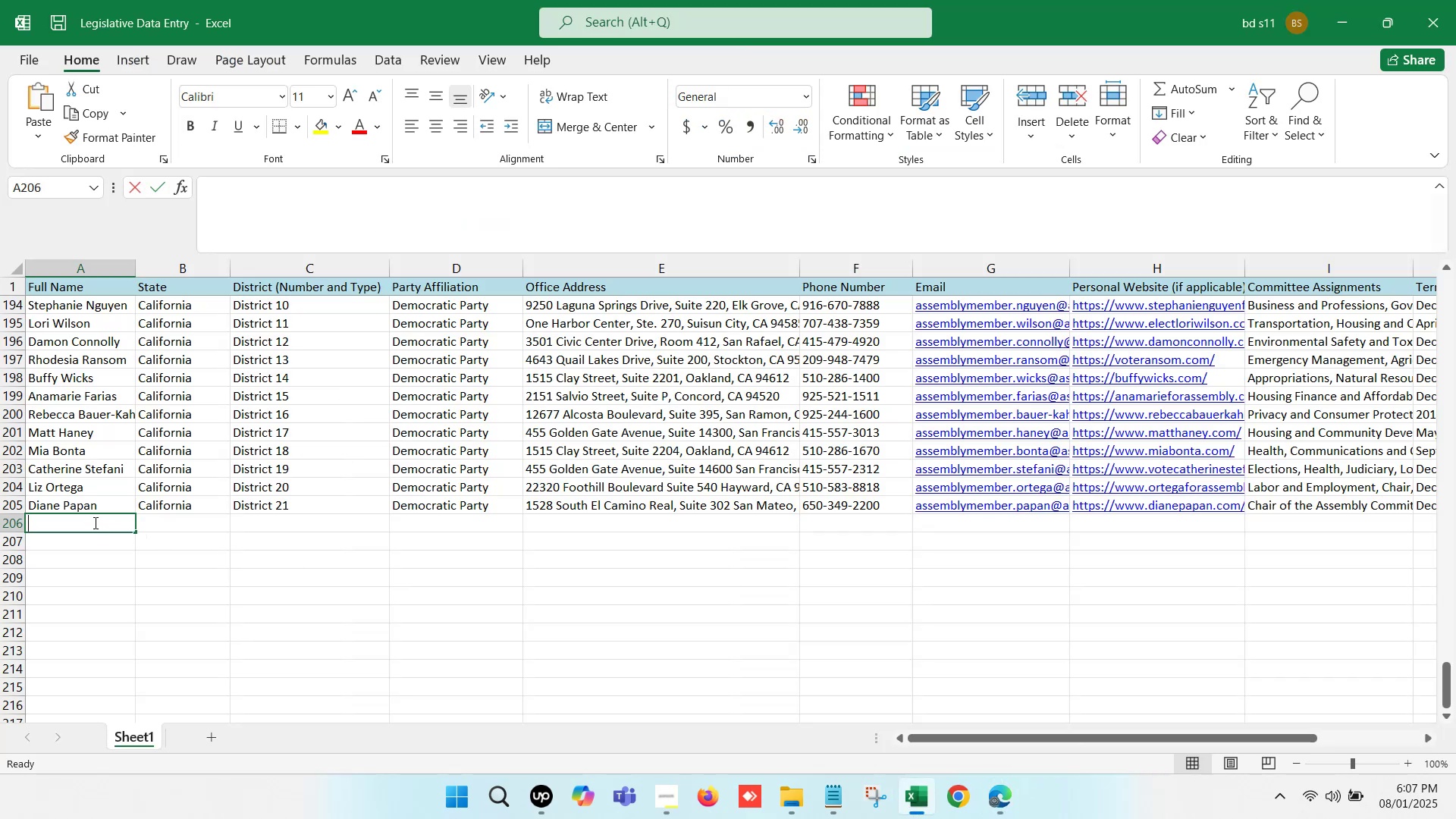 
key(Control+V)
 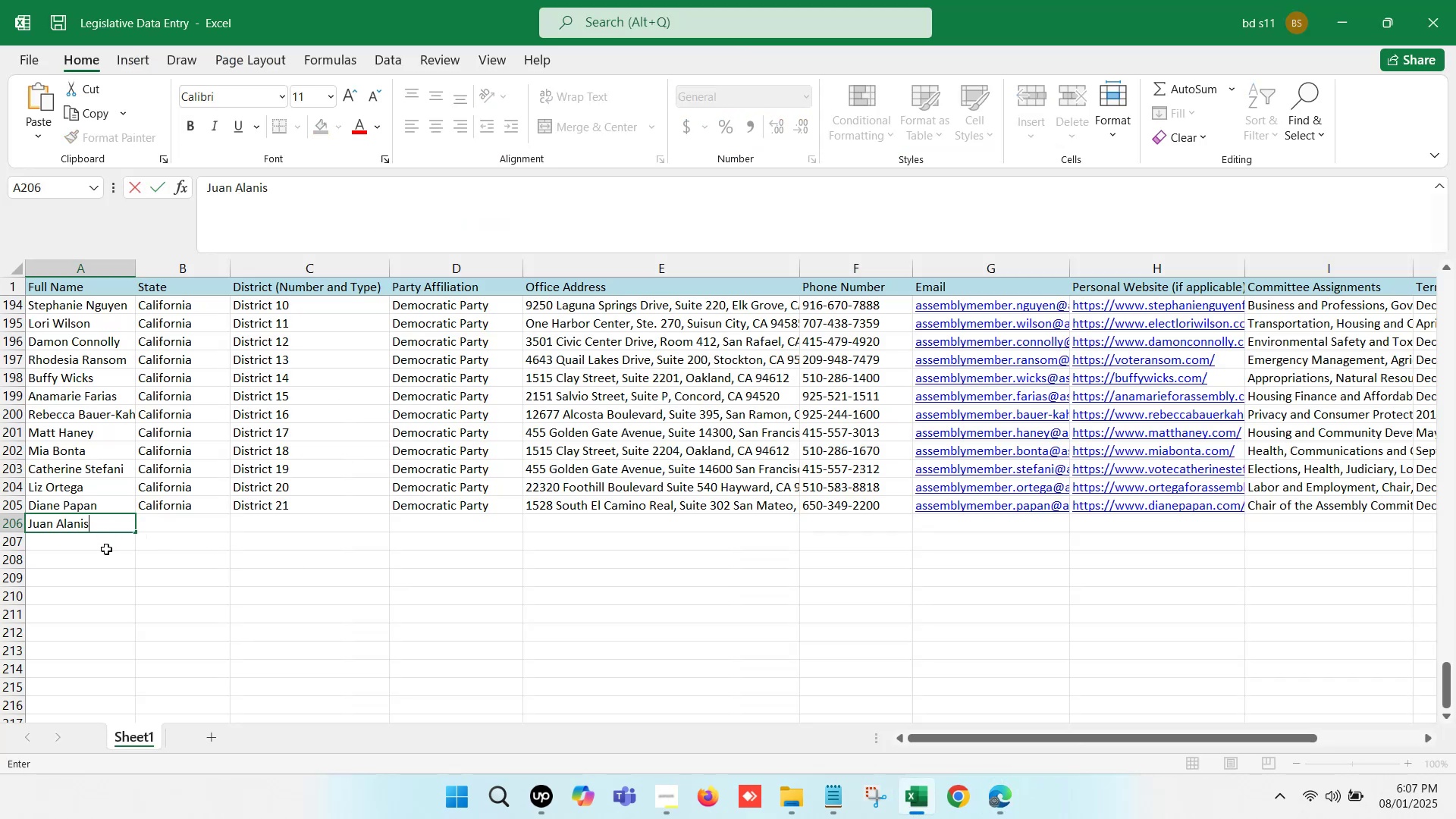 
left_click([105, 550])
 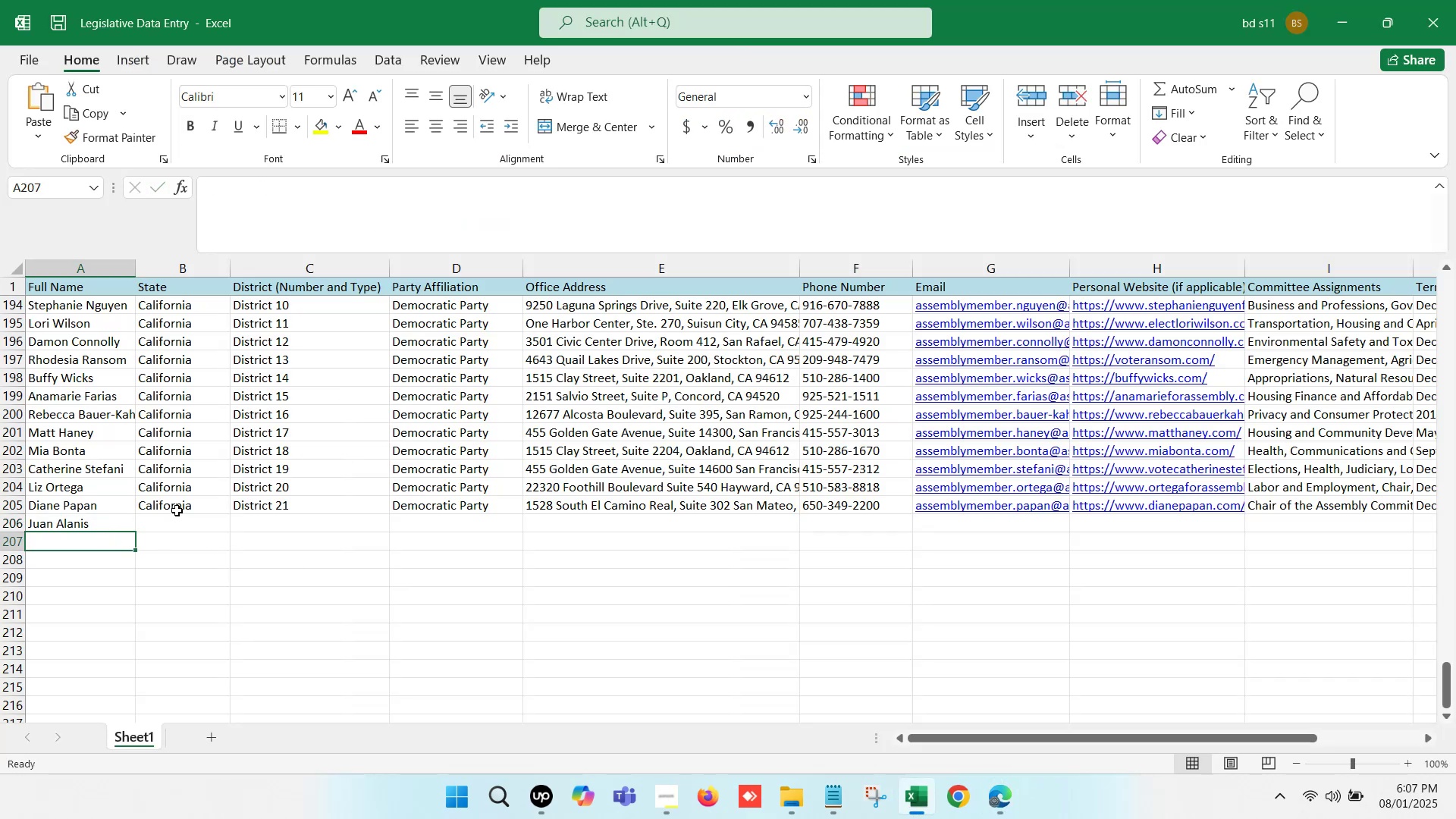 
key(Control+ControlLeft)
 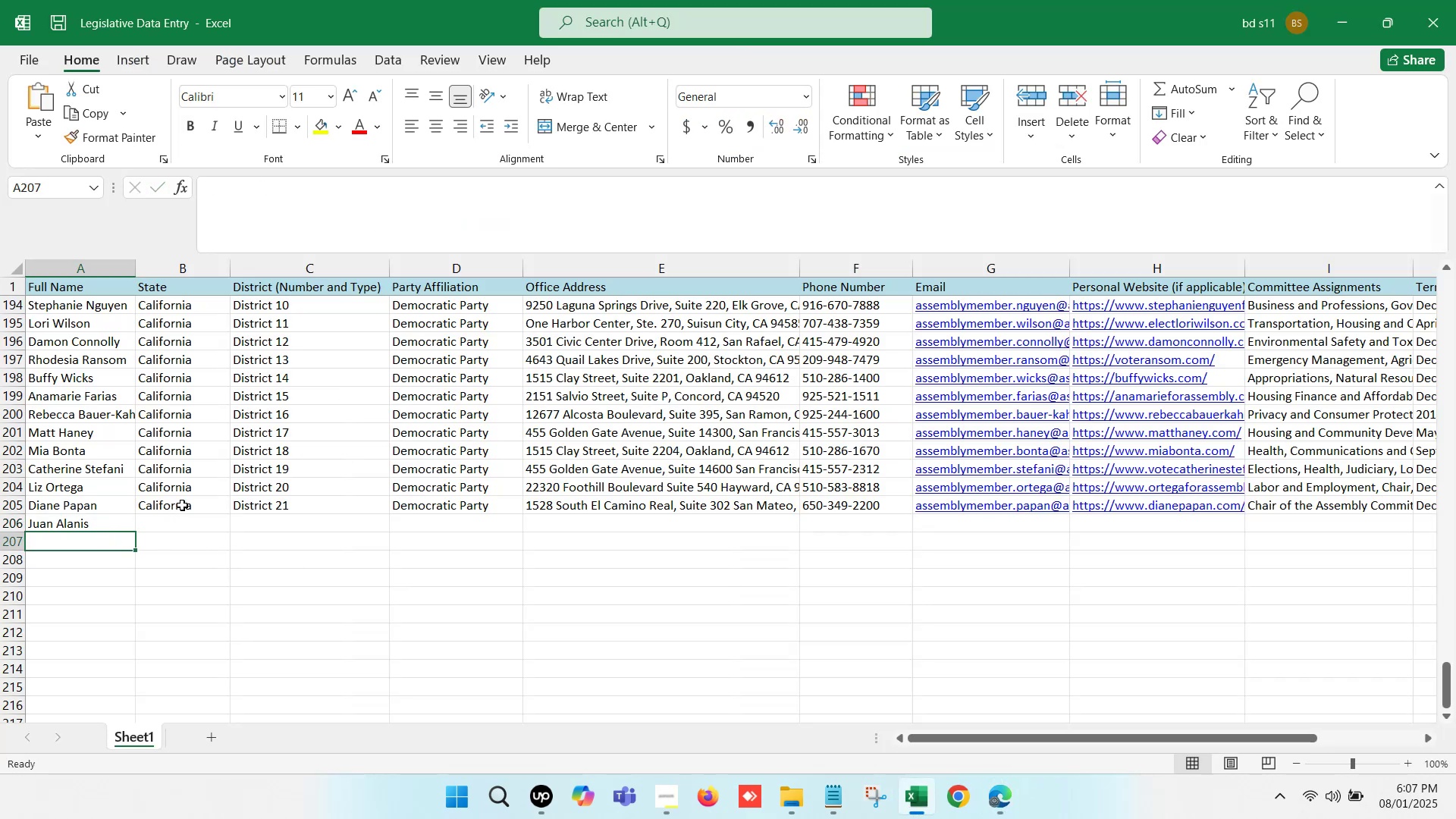 
left_click([182, 505])
 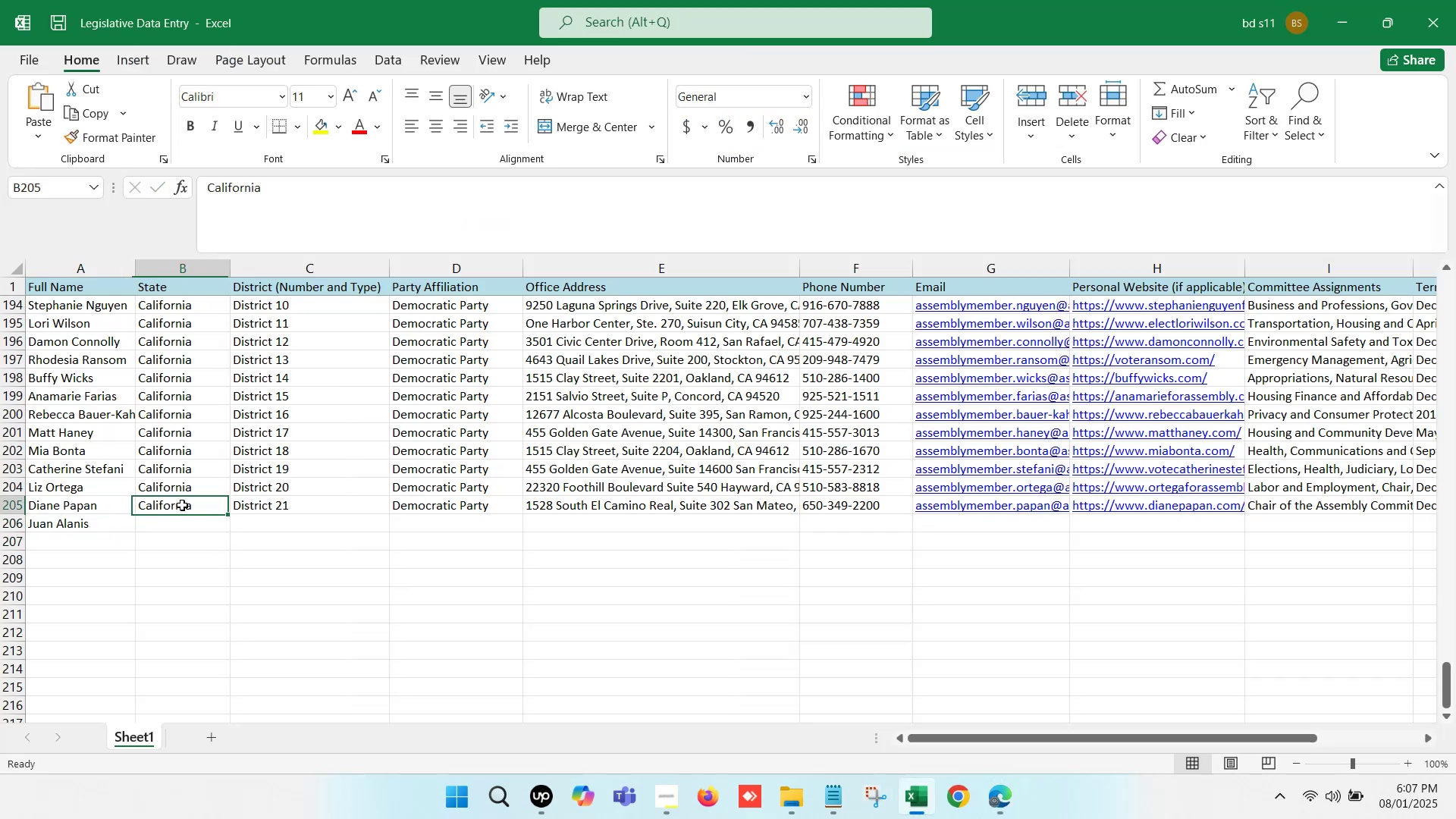 
key(Control+C)
 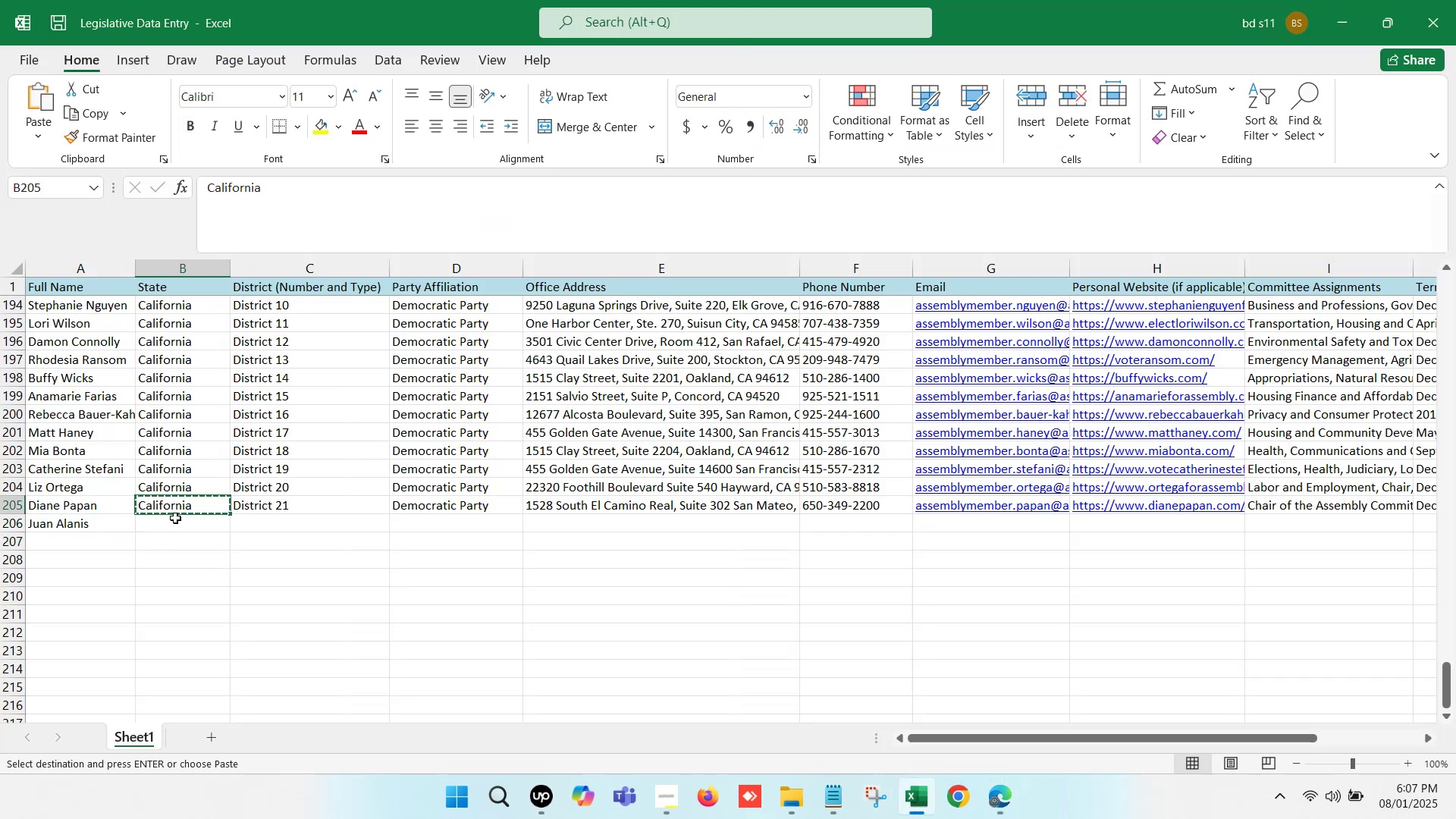 
left_click([175, 518])
 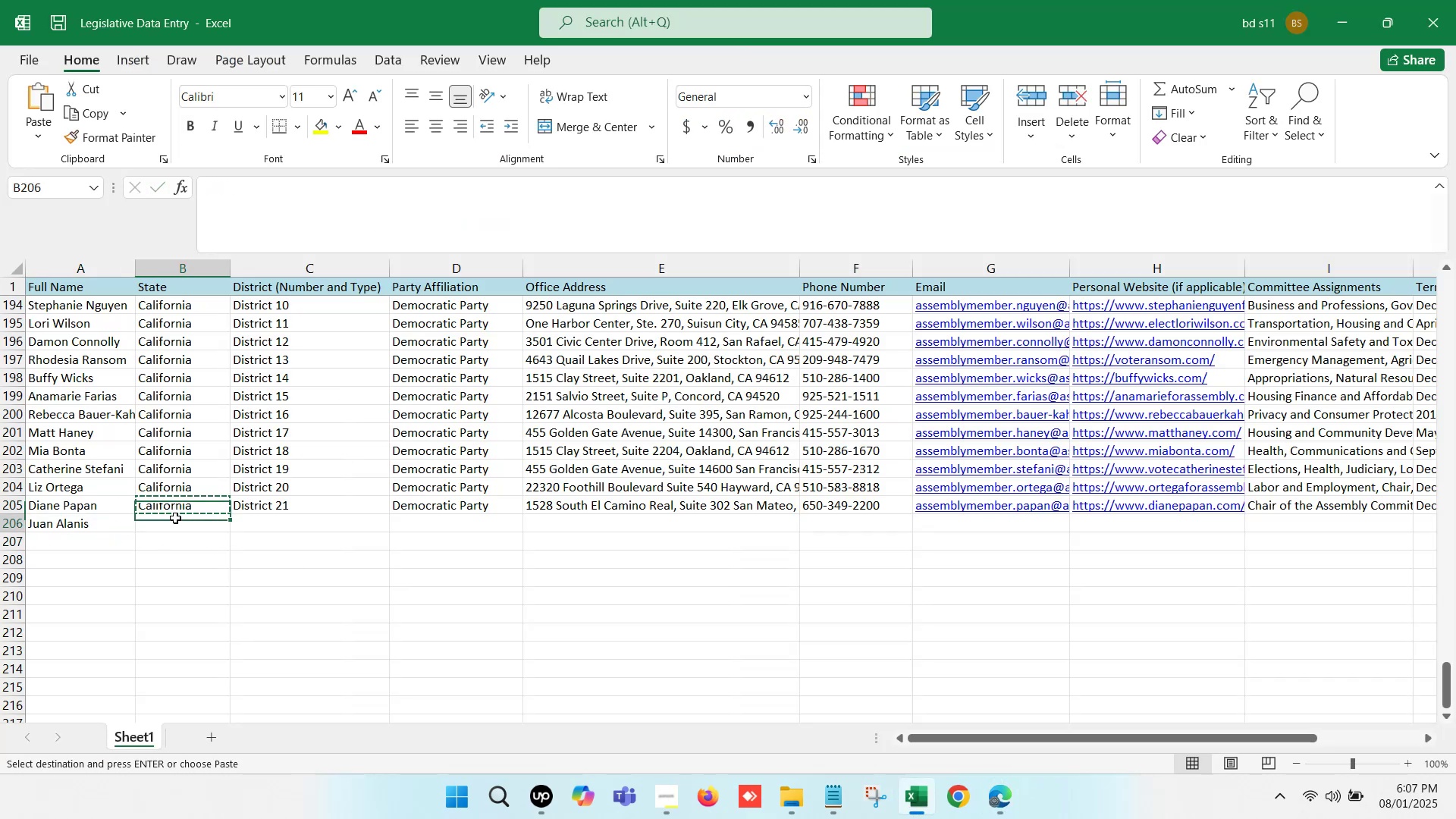 
key(Control+V)
 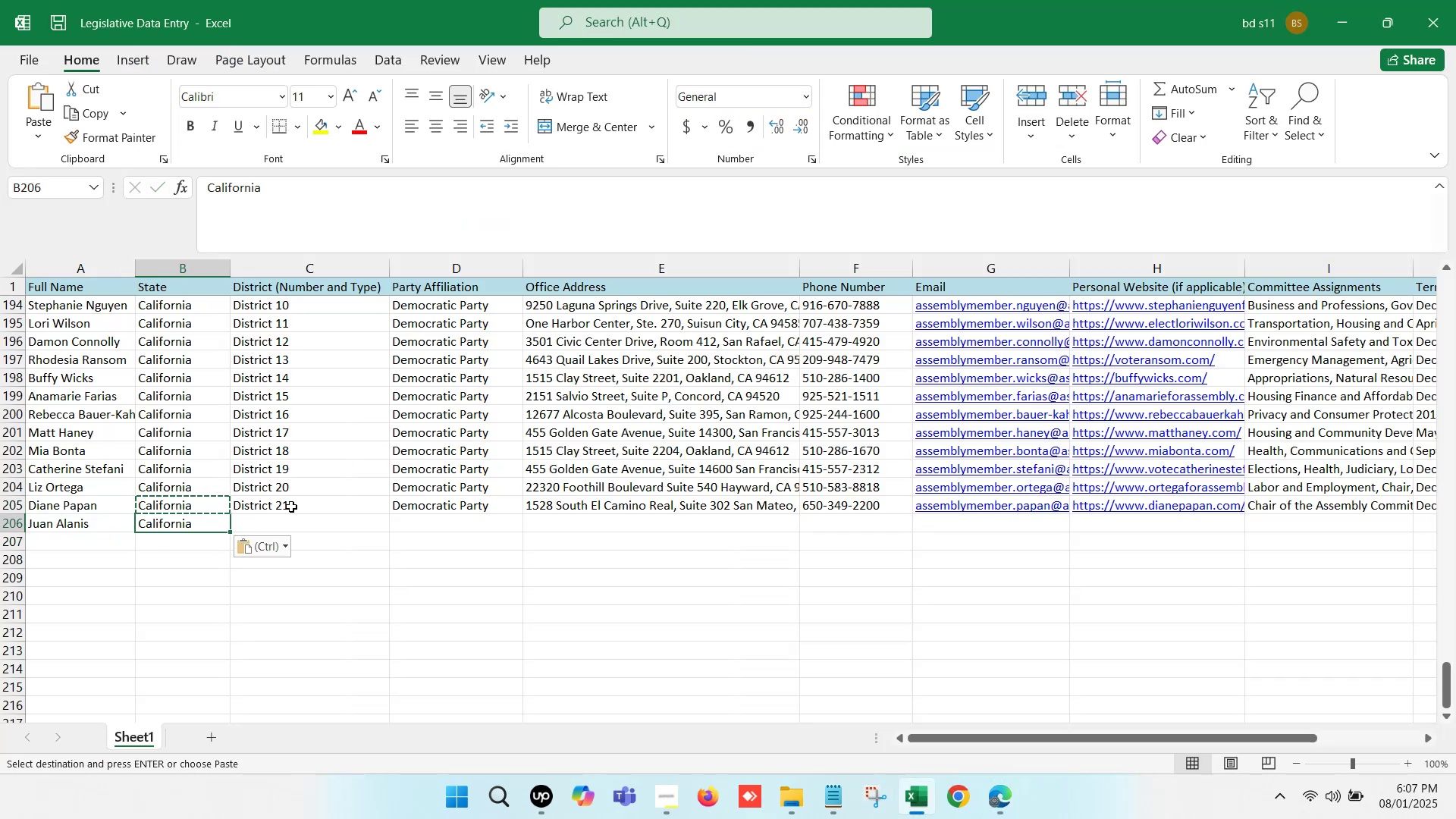 
left_click([293, 508])
 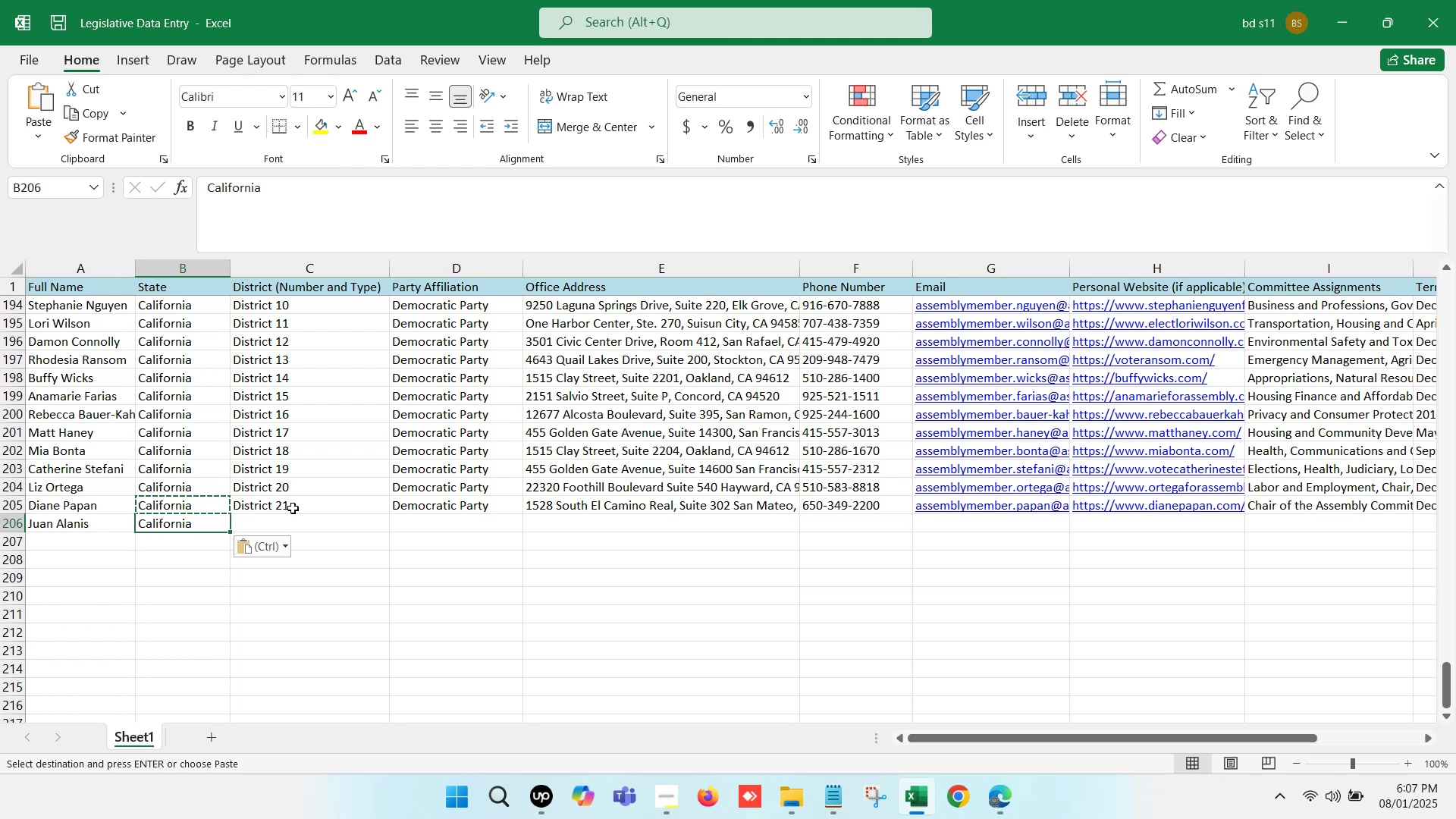 
key(Control+ControlLeft)
 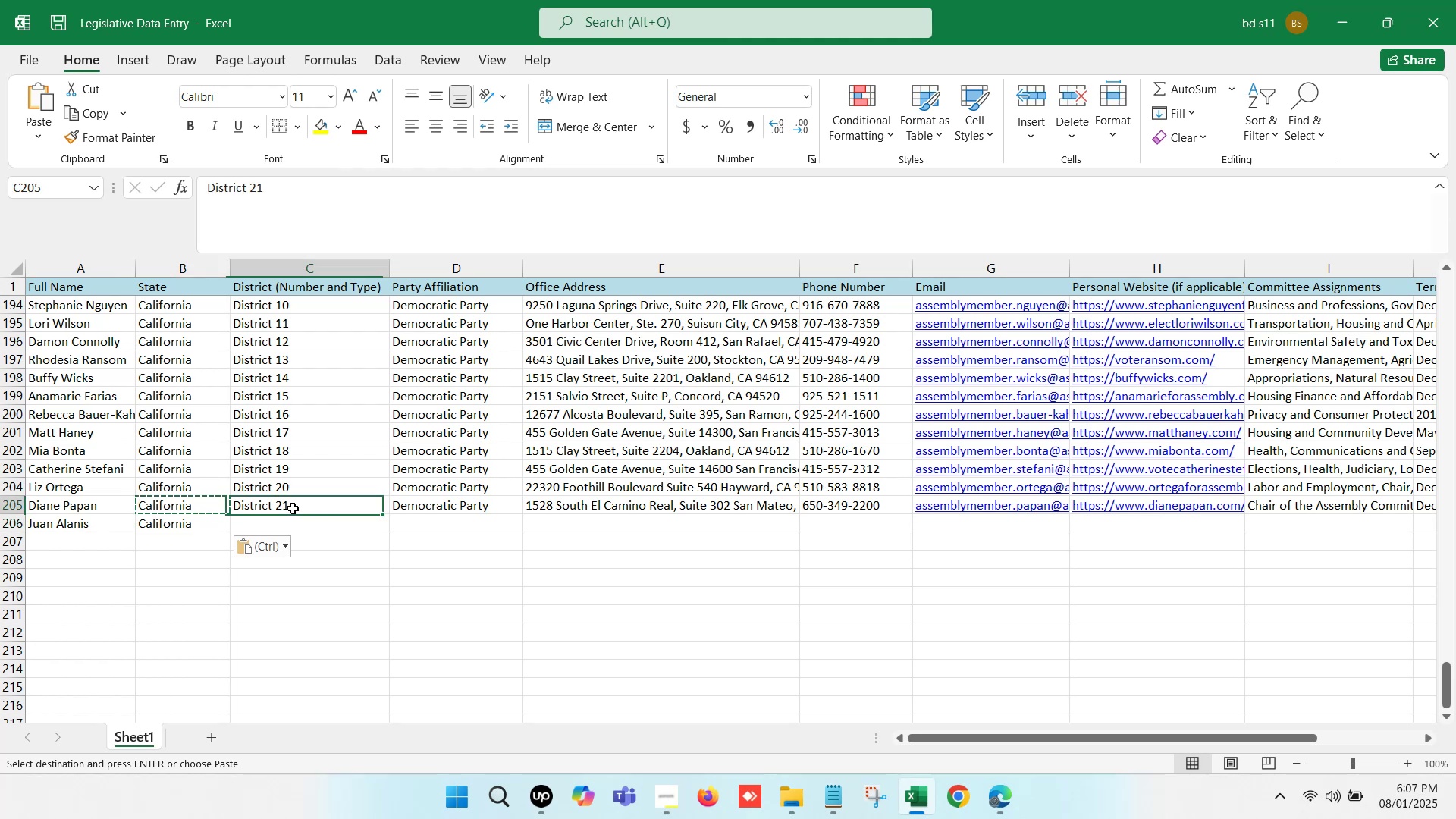 
key(Control+C)
 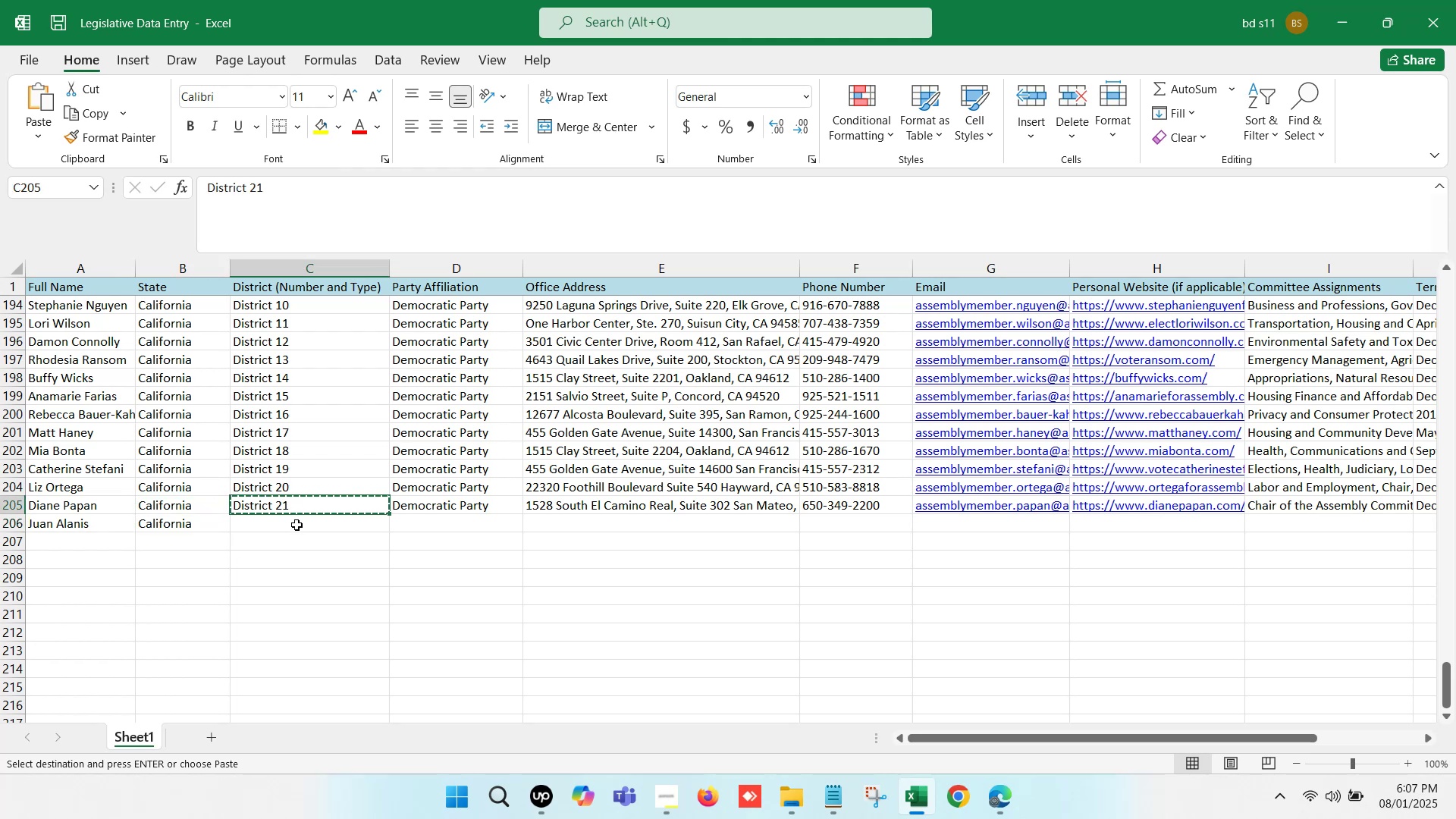 
key(Control+ControlLeft)
 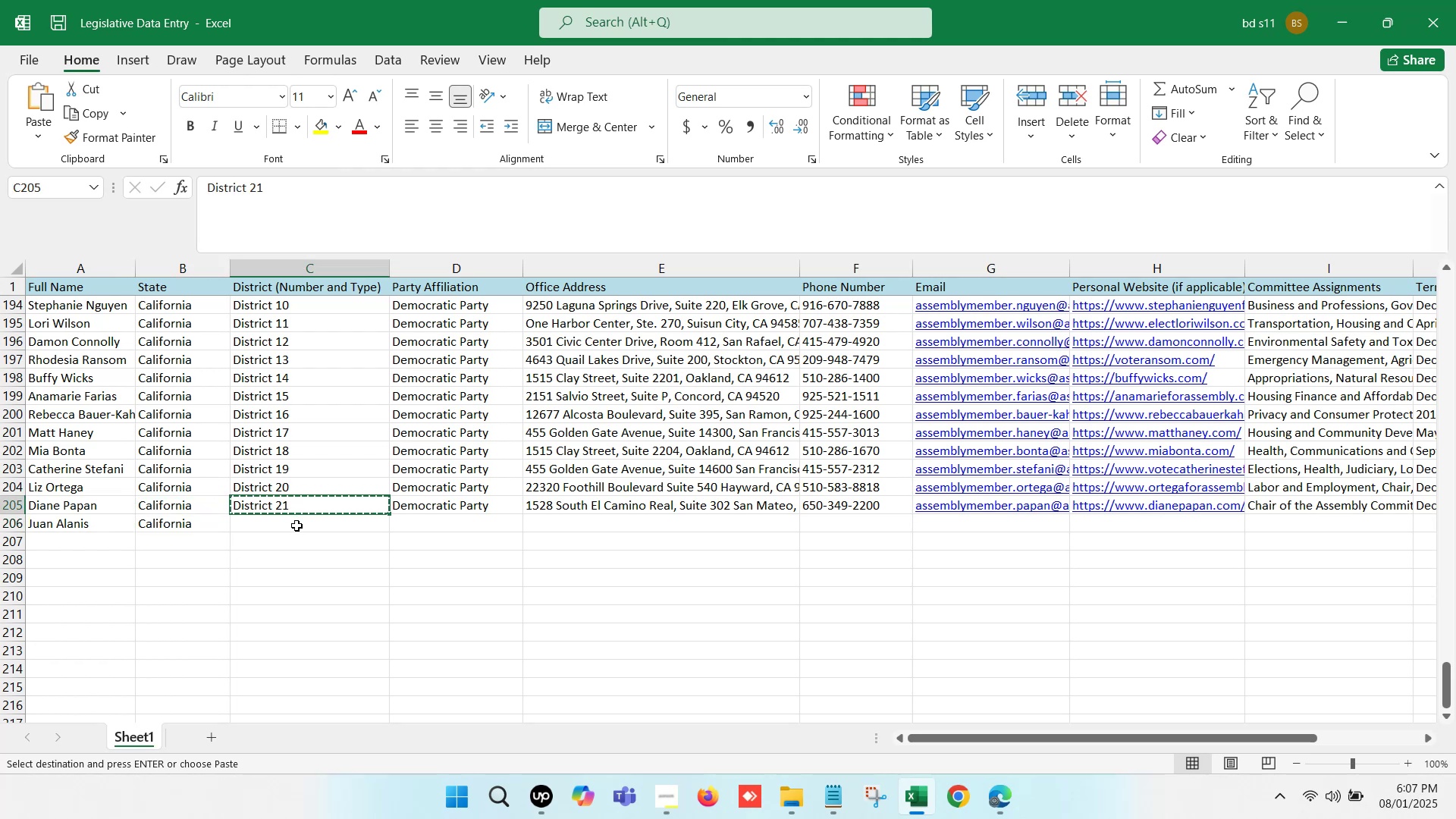 
left_click([297, 526])
 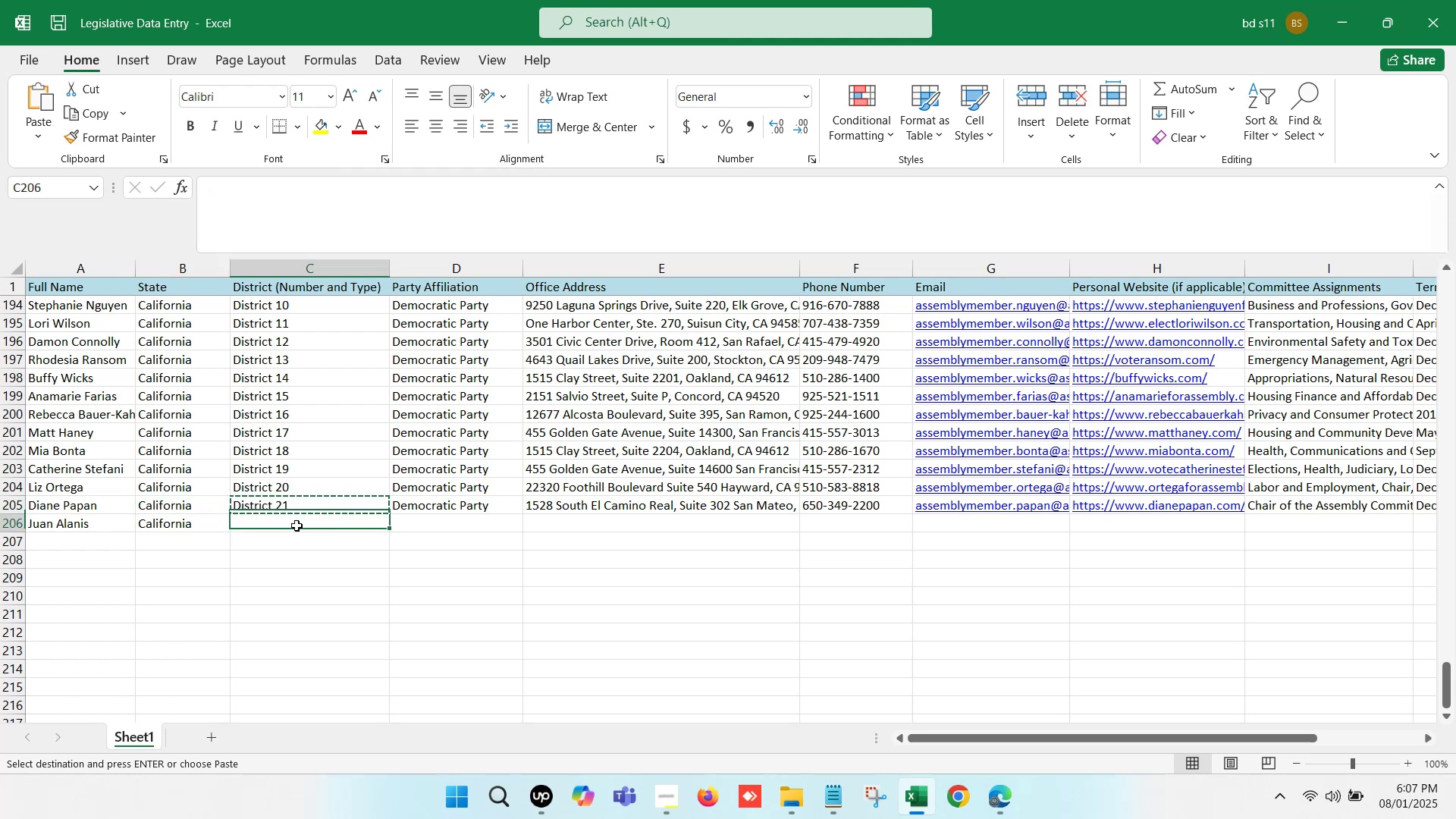 
key(Control+V)
 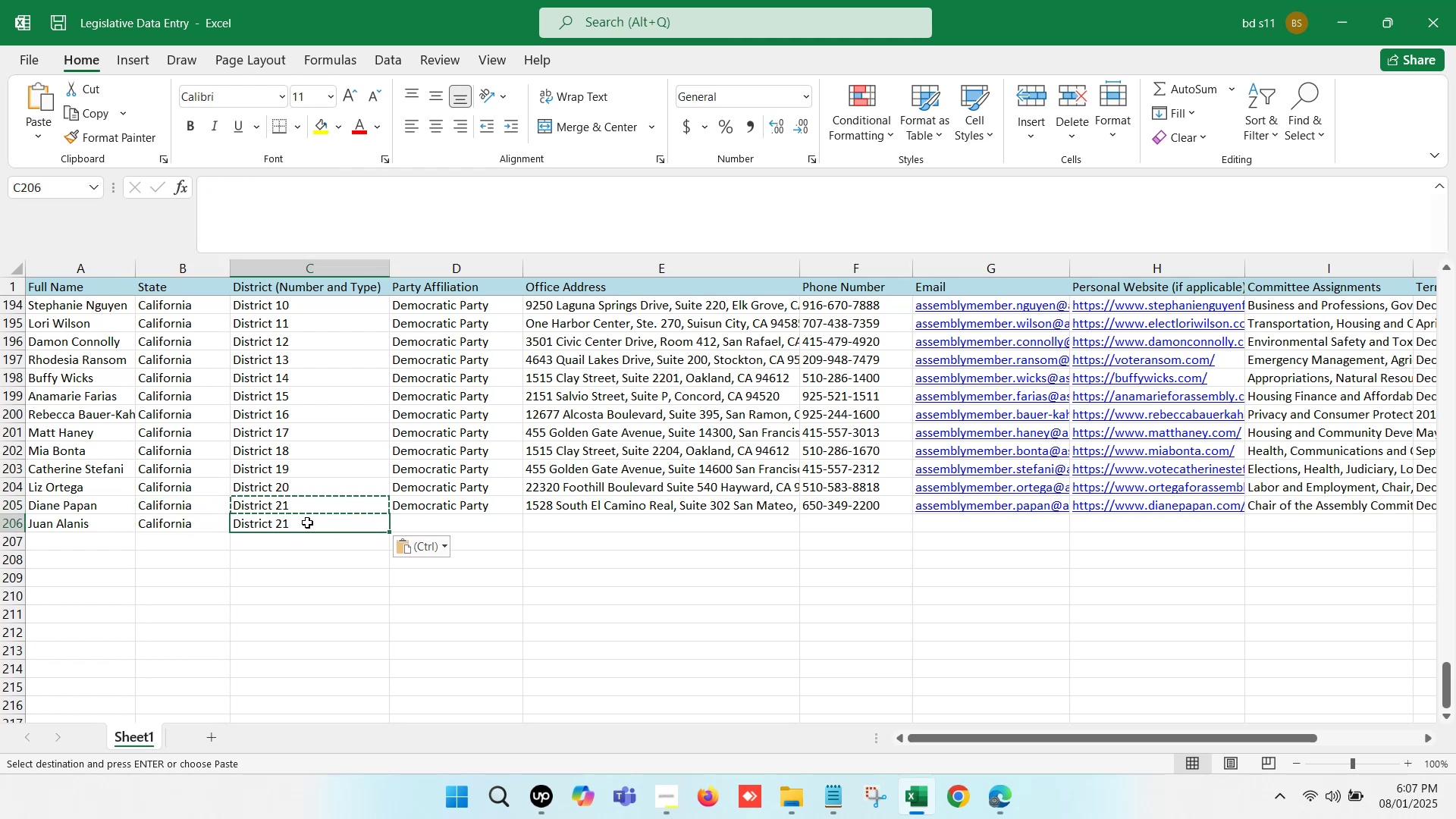 
double_click([307, 522])
 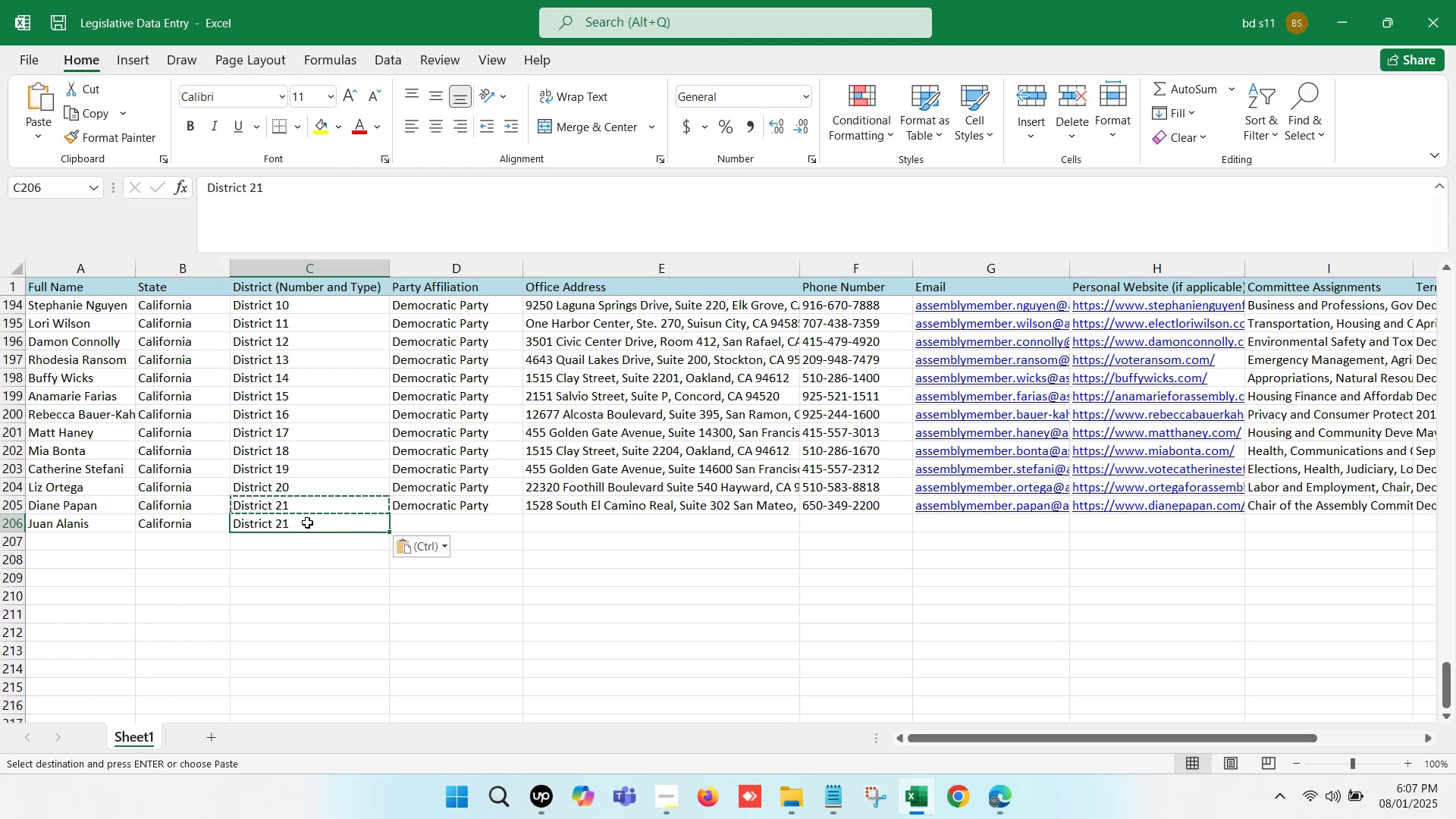 
triple_click([307, 522])
 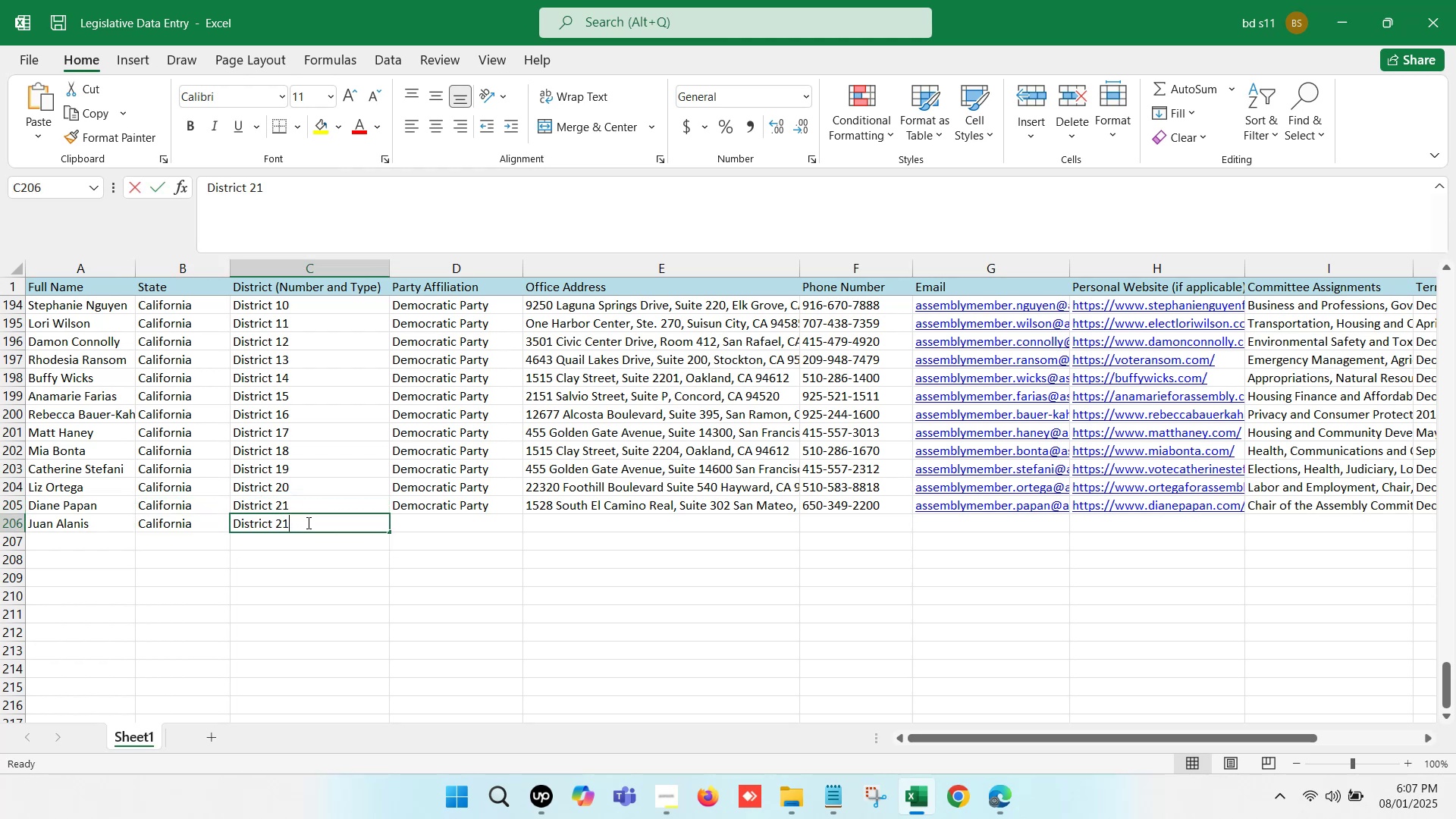 
key(Backspace)
 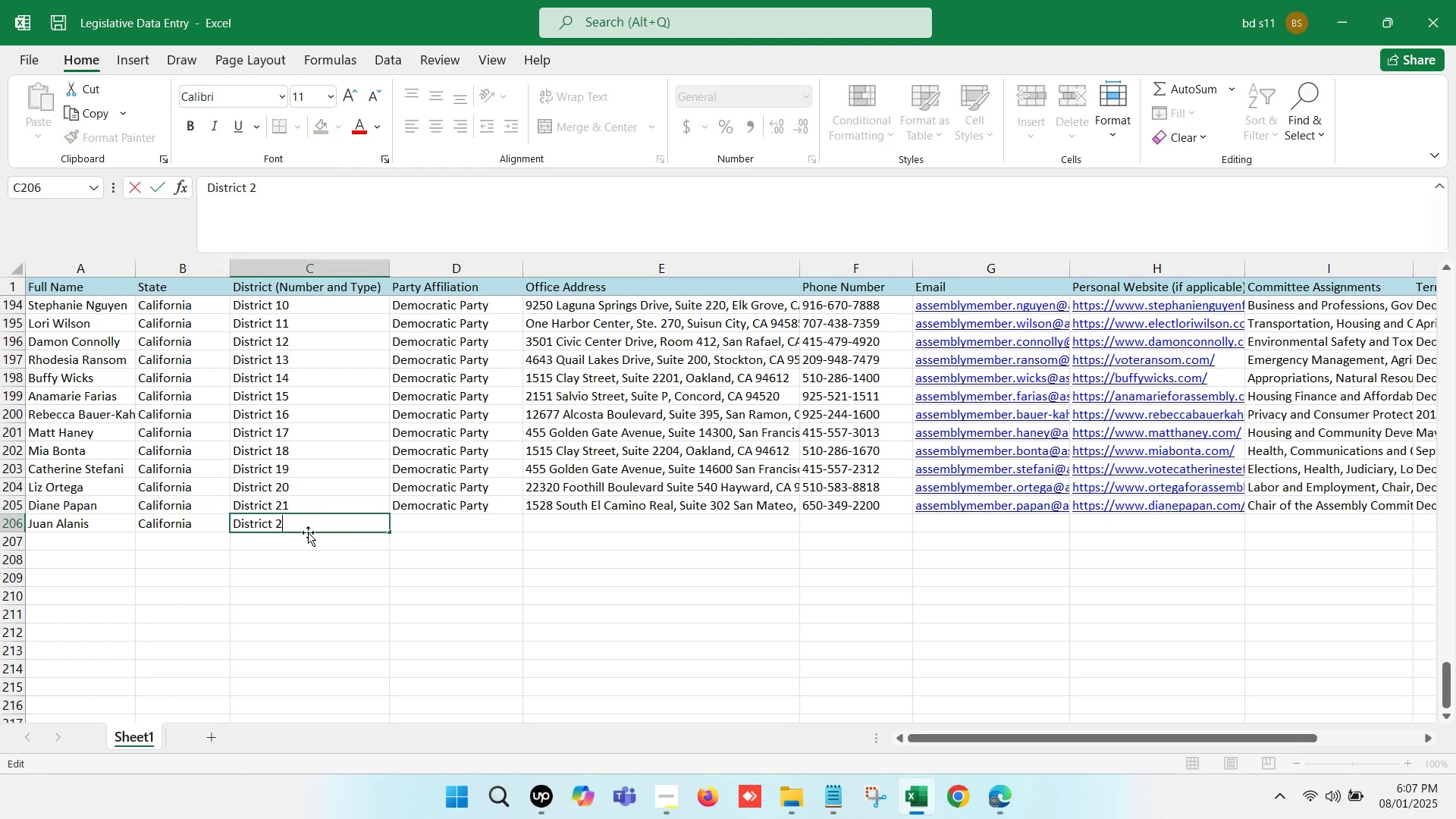 
key(2)
 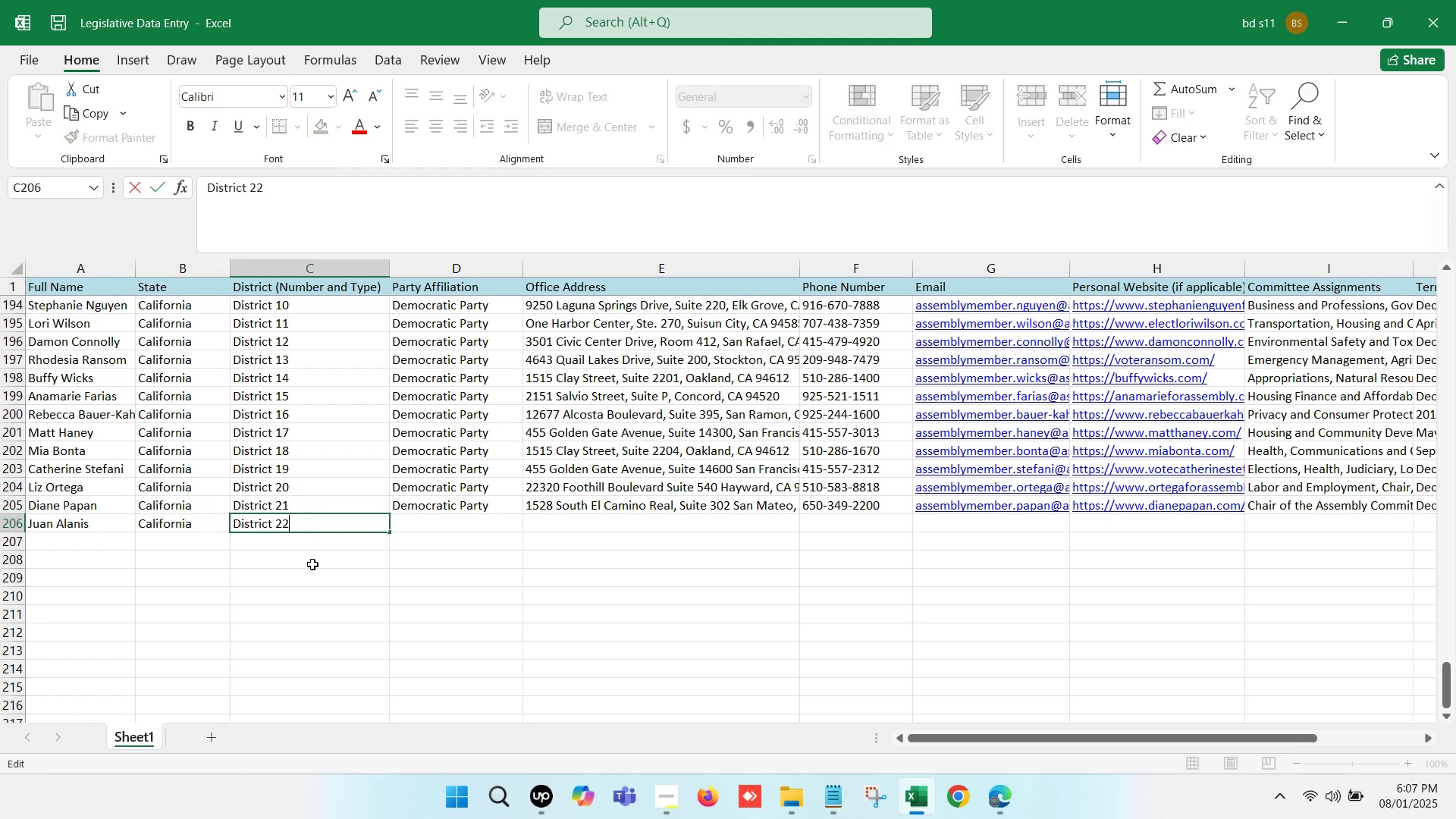 
left_click([322, 587])
 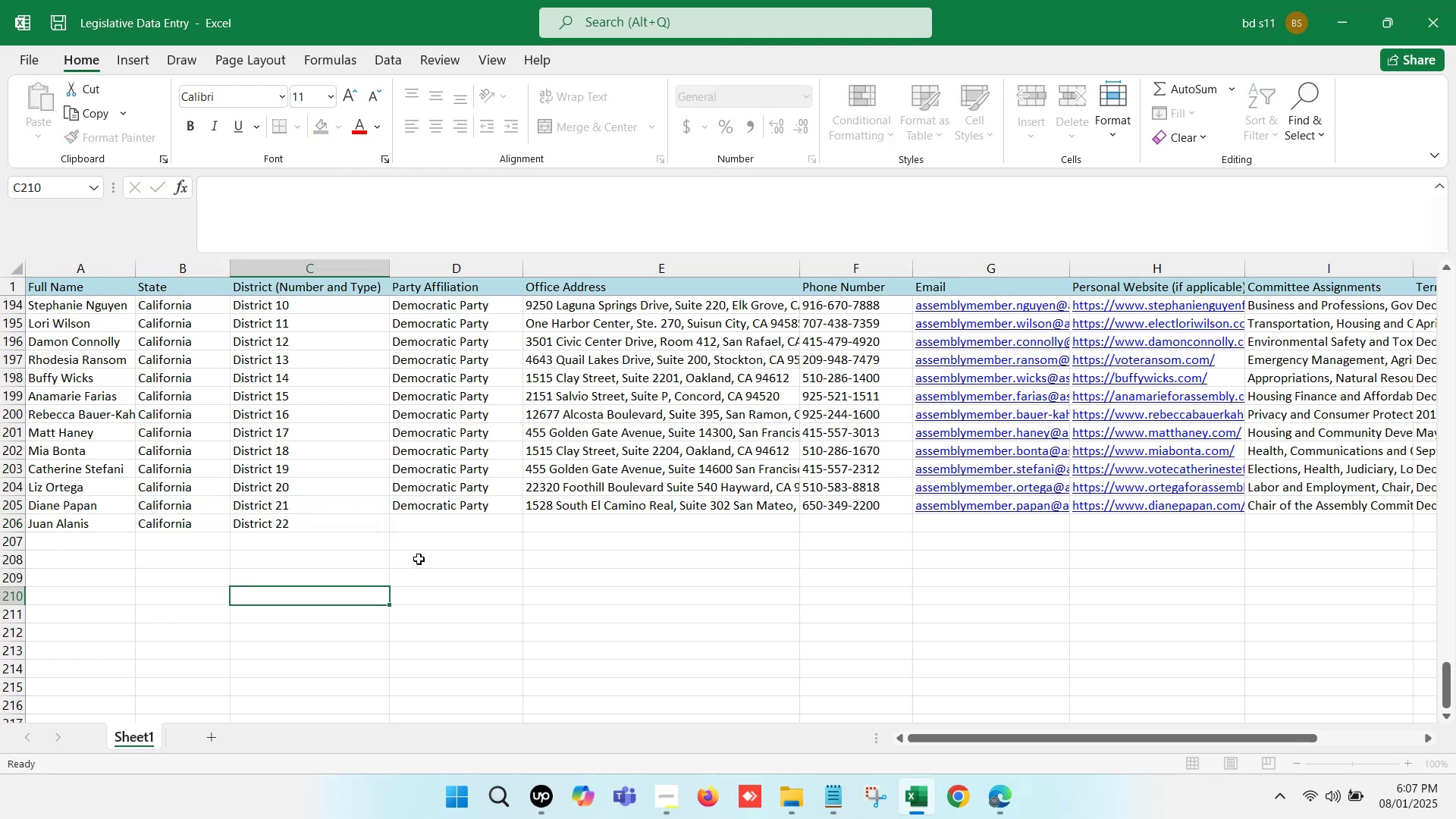 
scroll: coordinate [466, 525], scroll_direction: up, amount: 3.0
 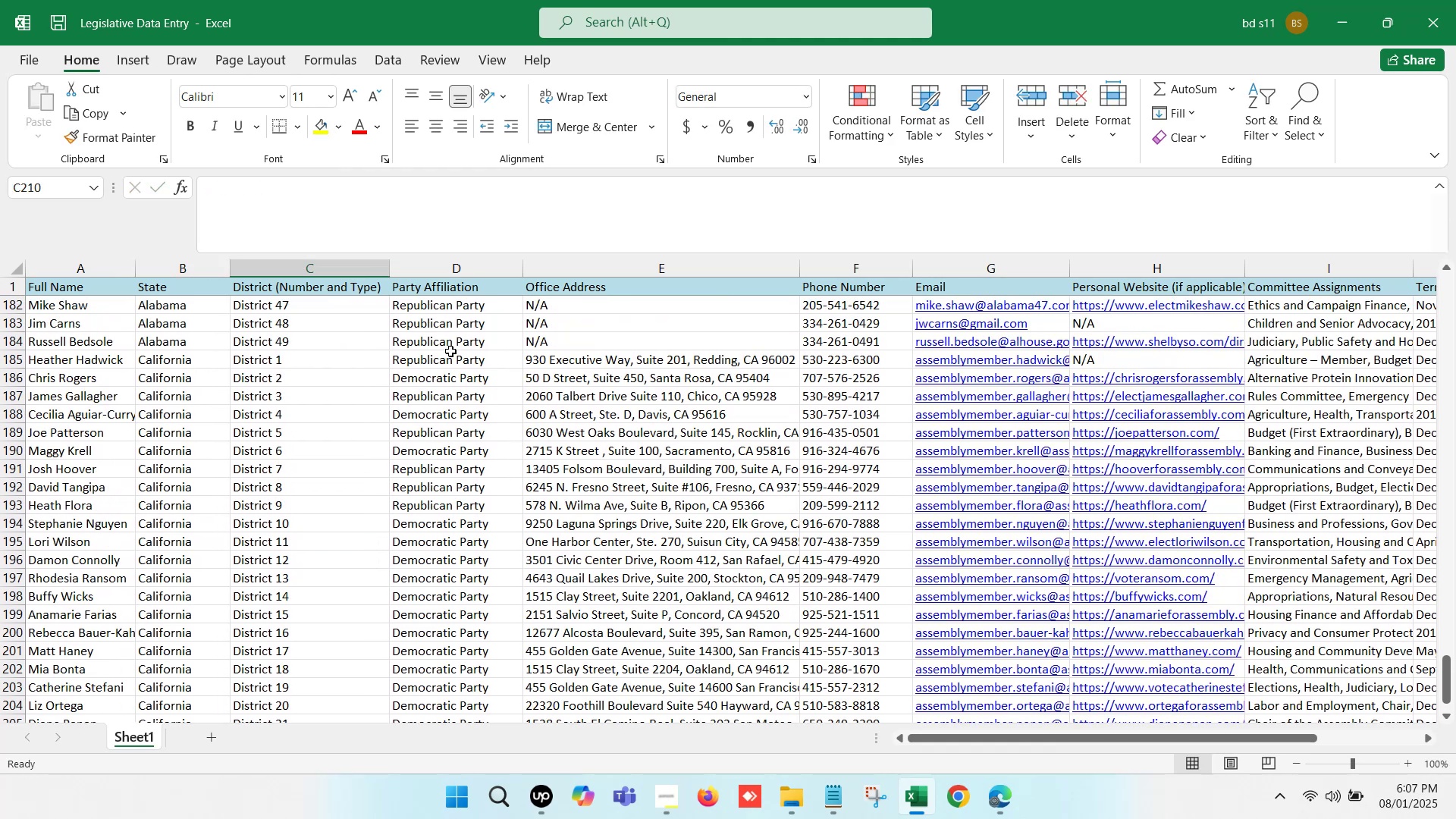 
left_click([453, 345])
 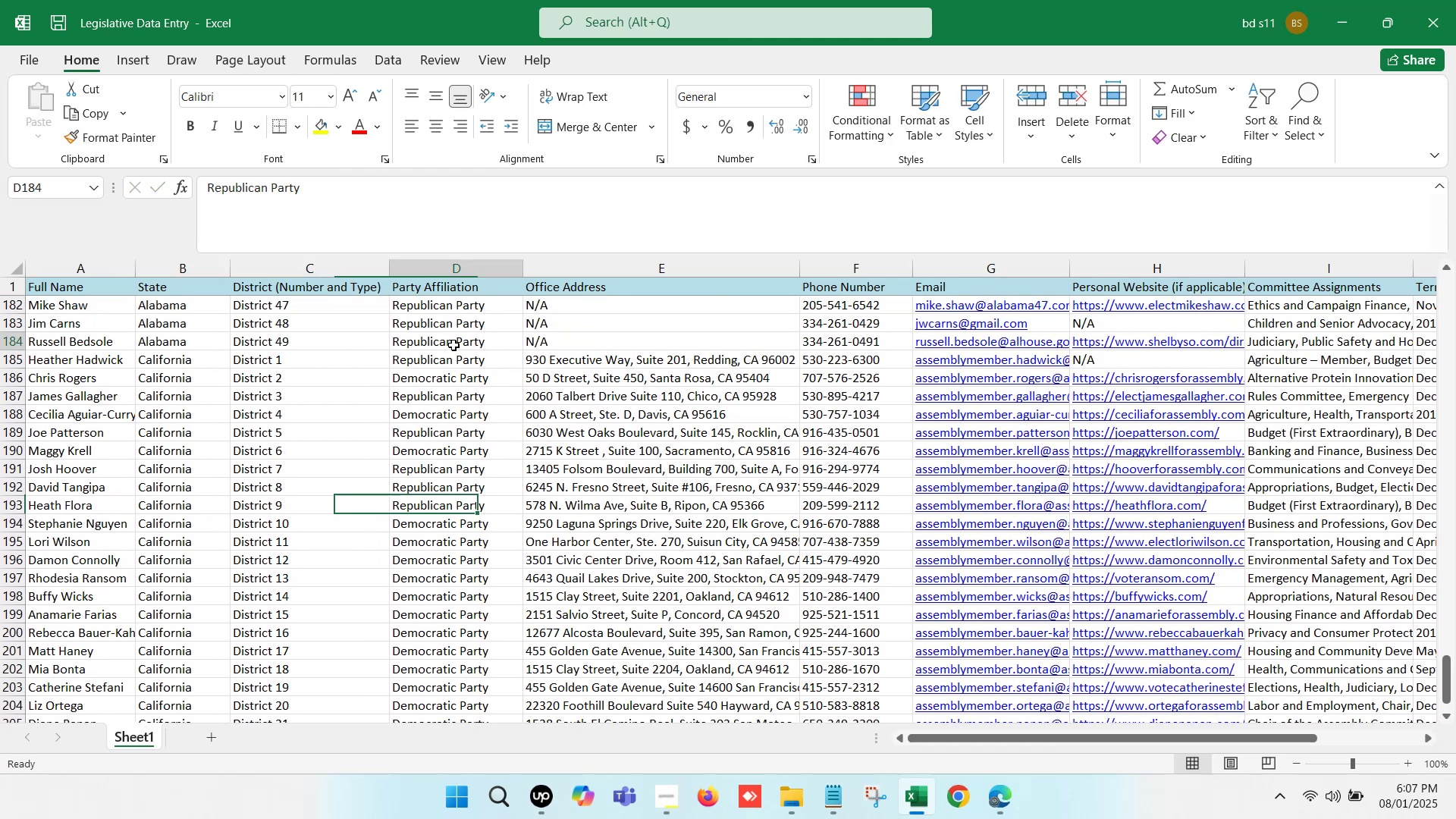 
key(Control+ControlLeft)
 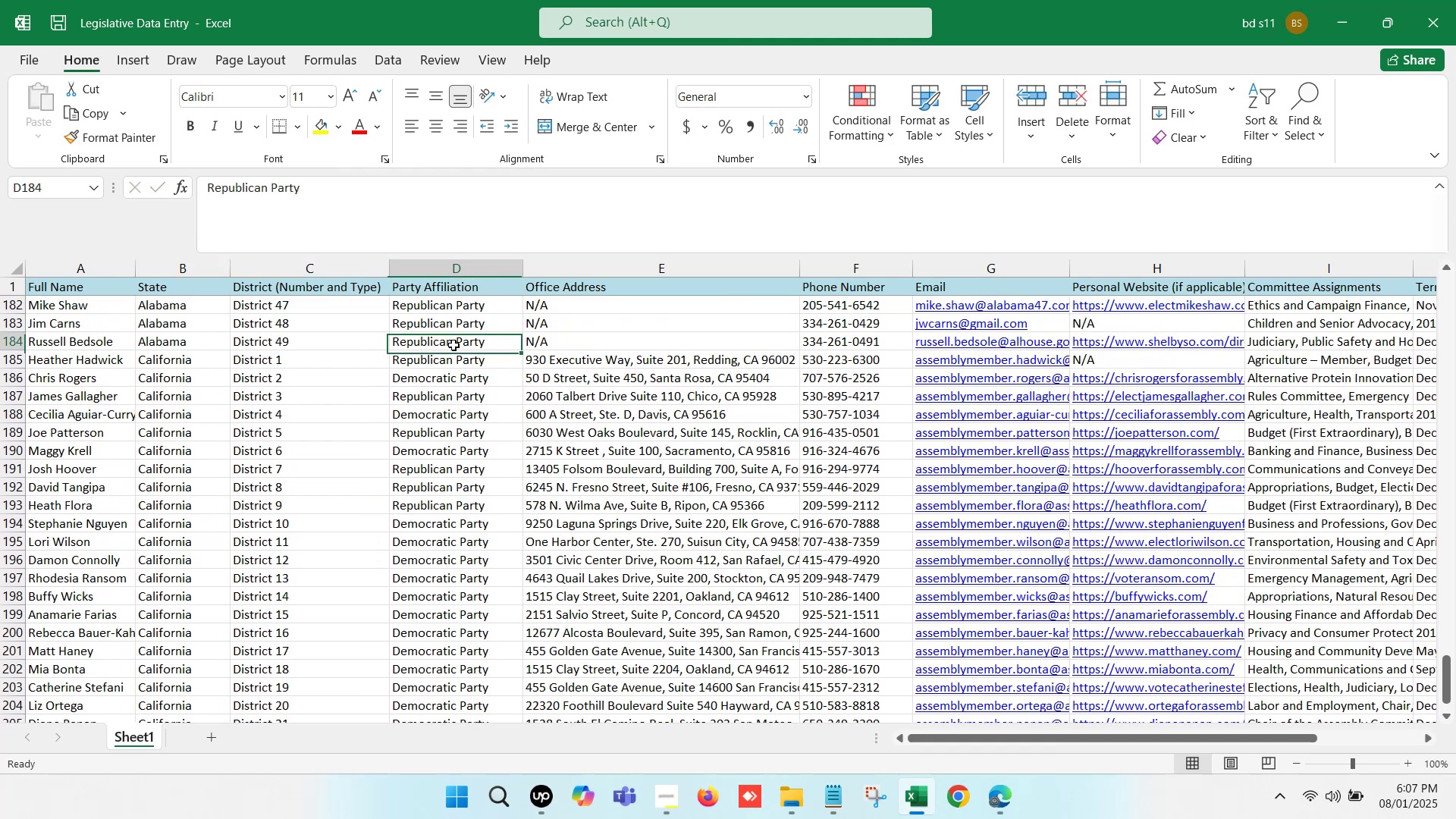 
key(Control+C)
 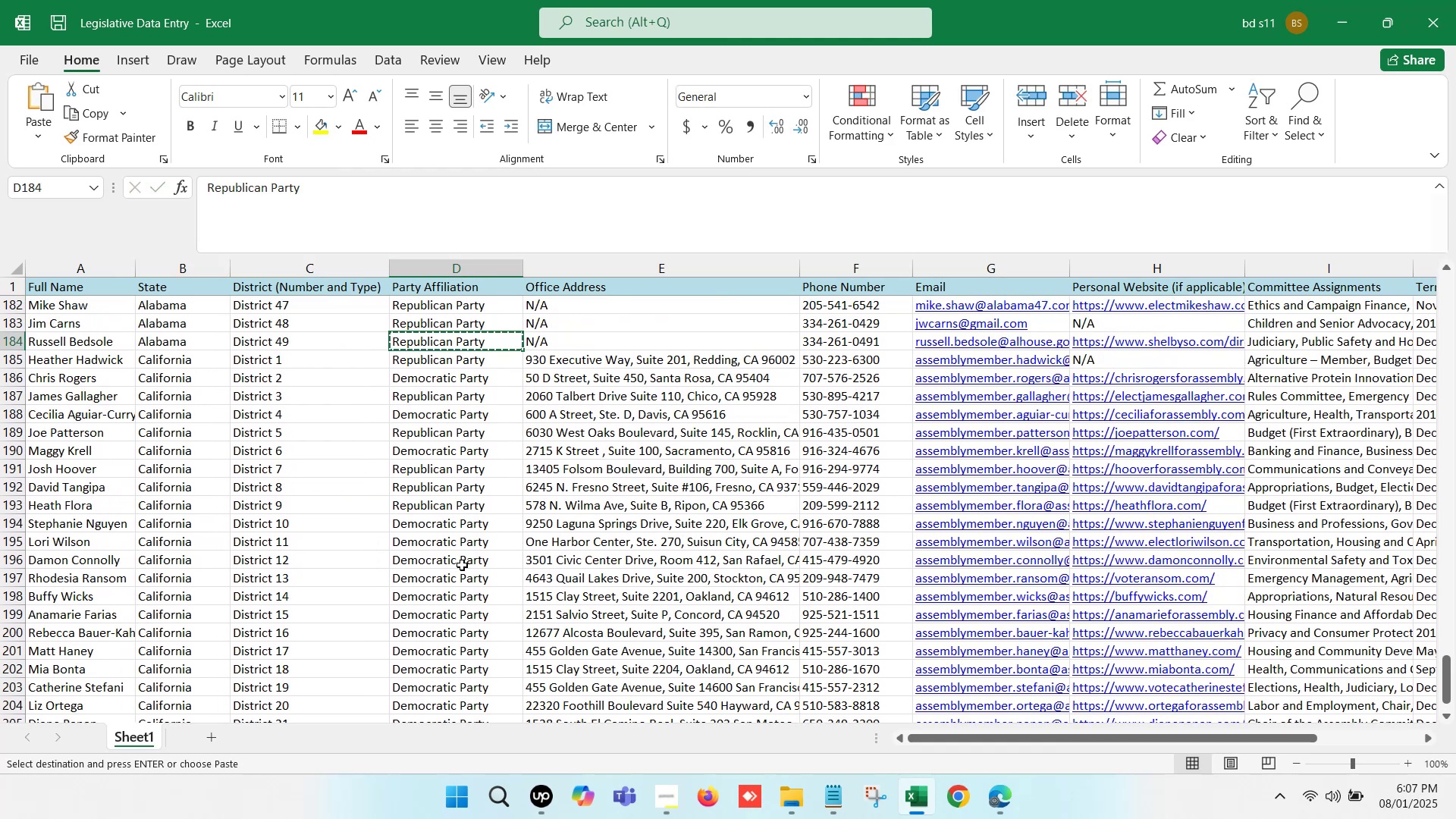 
scroll: coordinate [462, 565], scroll_direction: down, amount: 2.0
 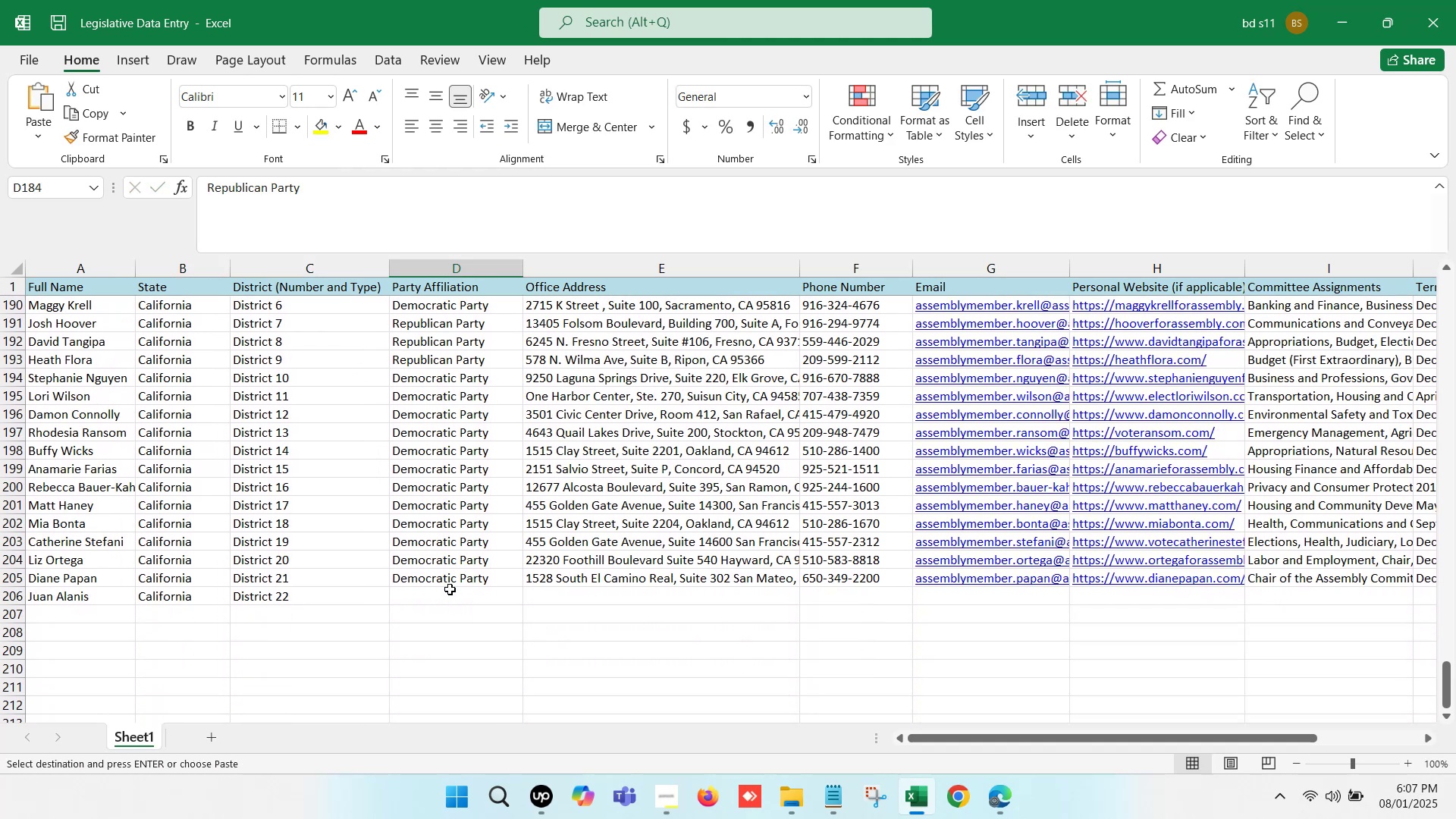 
left_click([441, 599])
 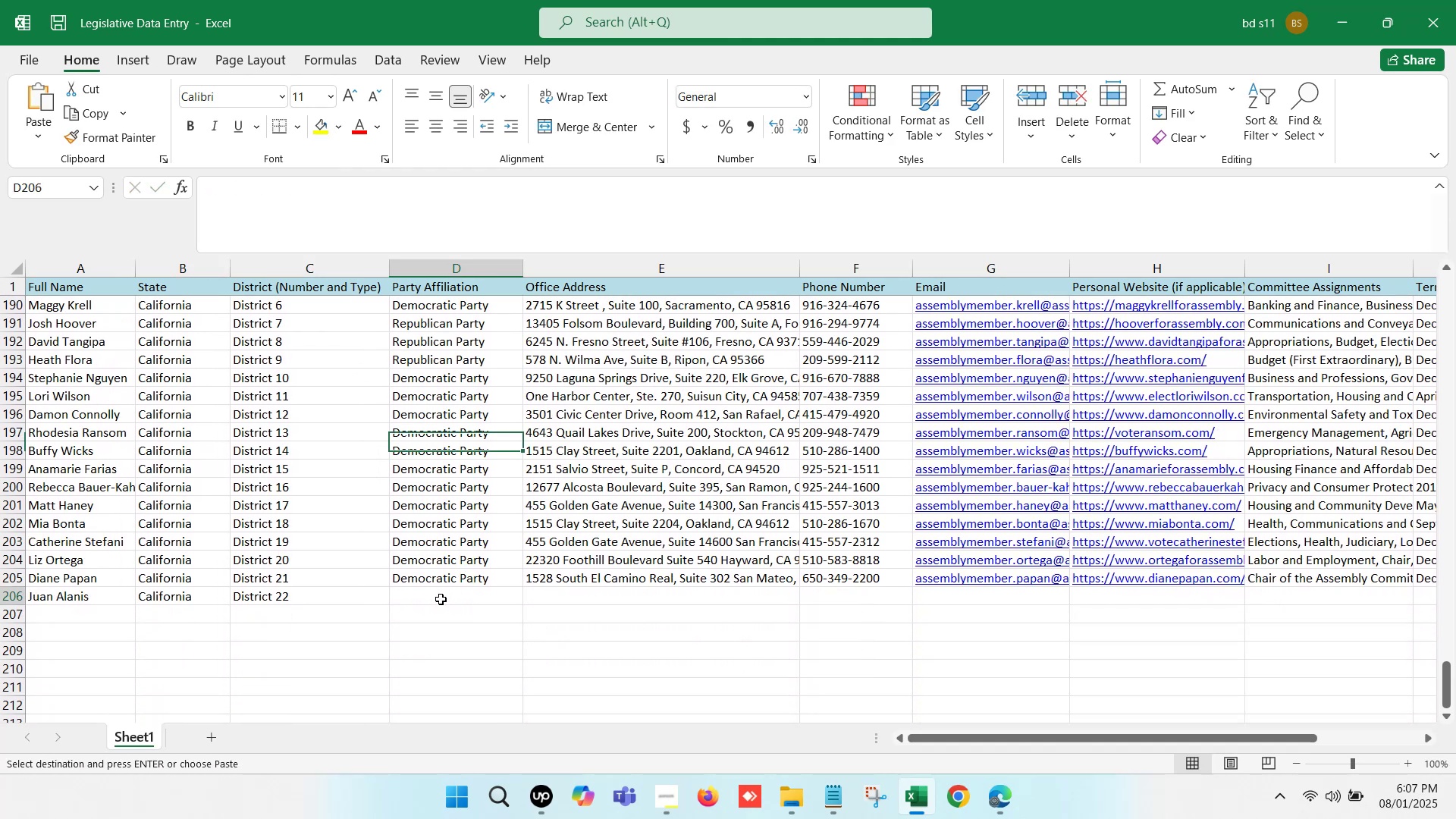 
key(Control+V)
 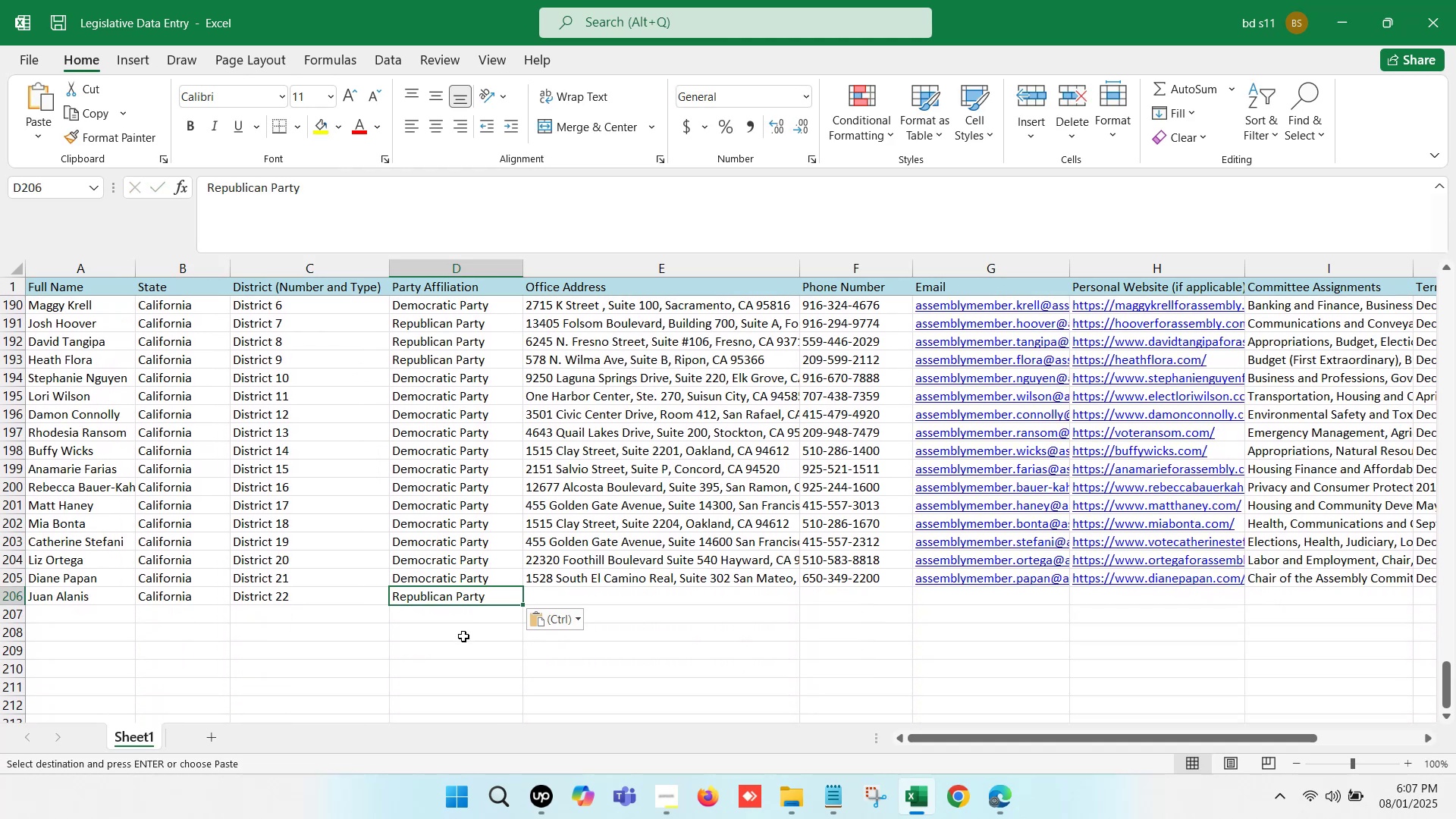 
left_click([466, 639])
 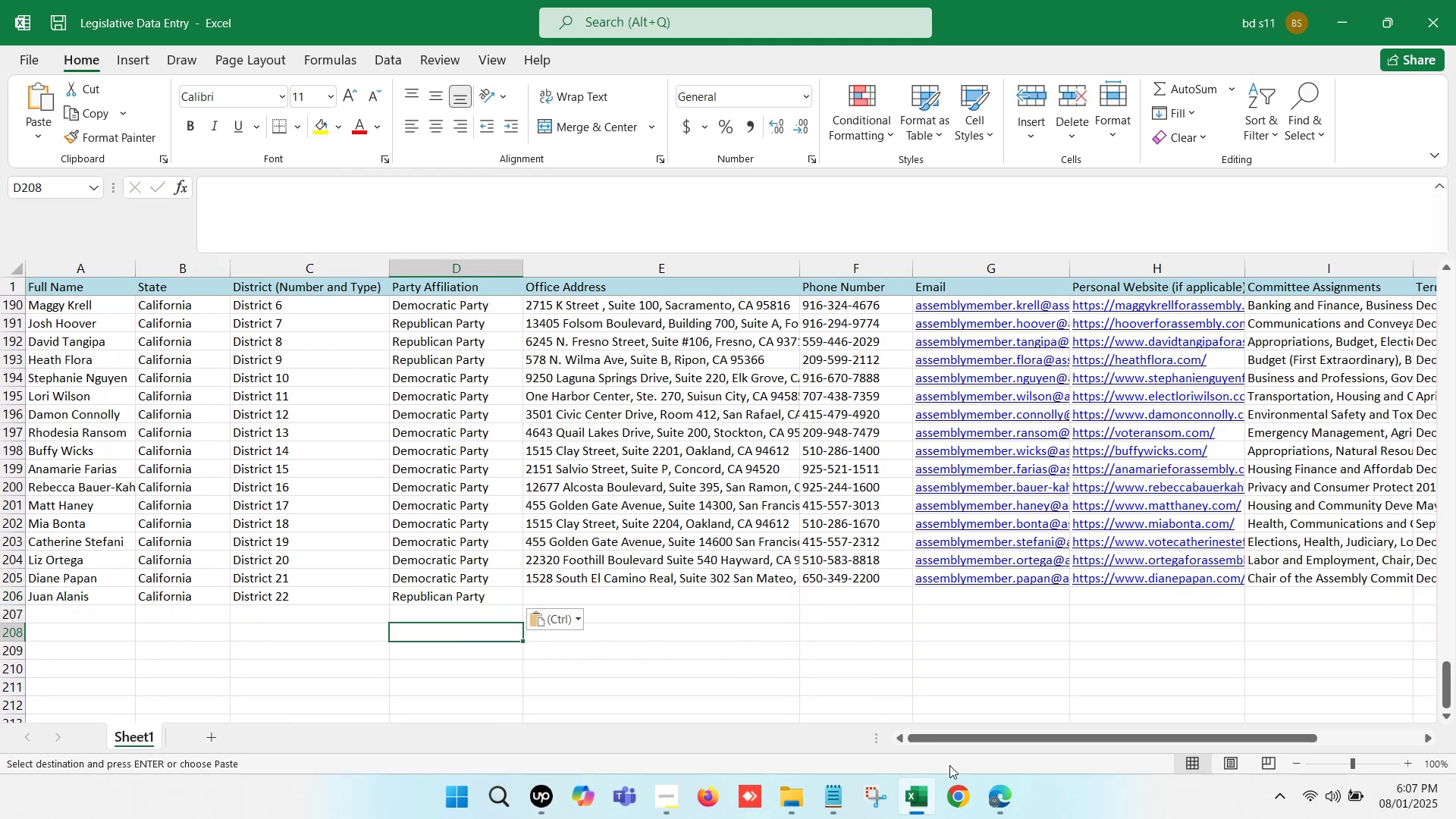 
left_click([1004, 807])
 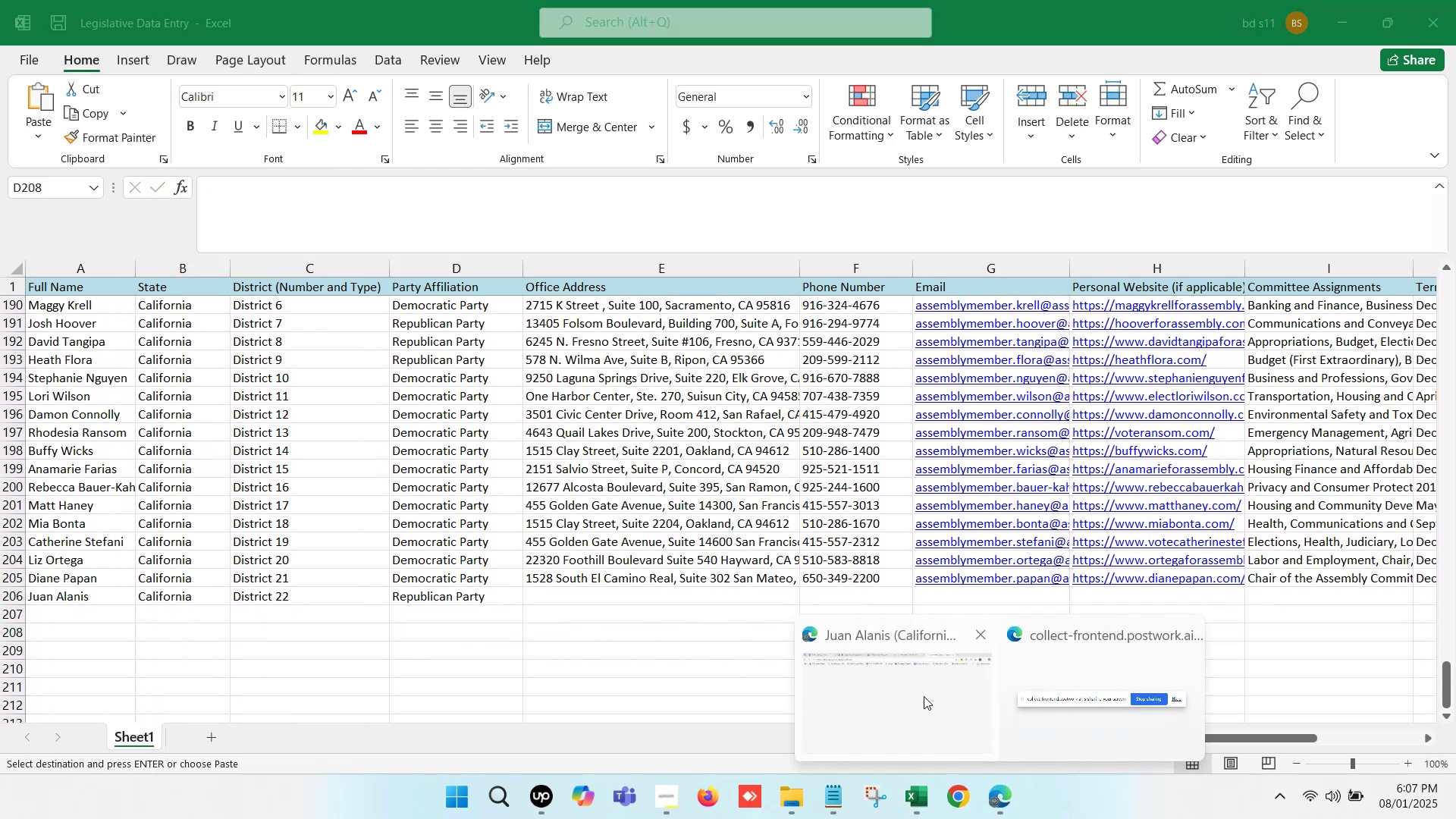 
left_click([909, 676])
 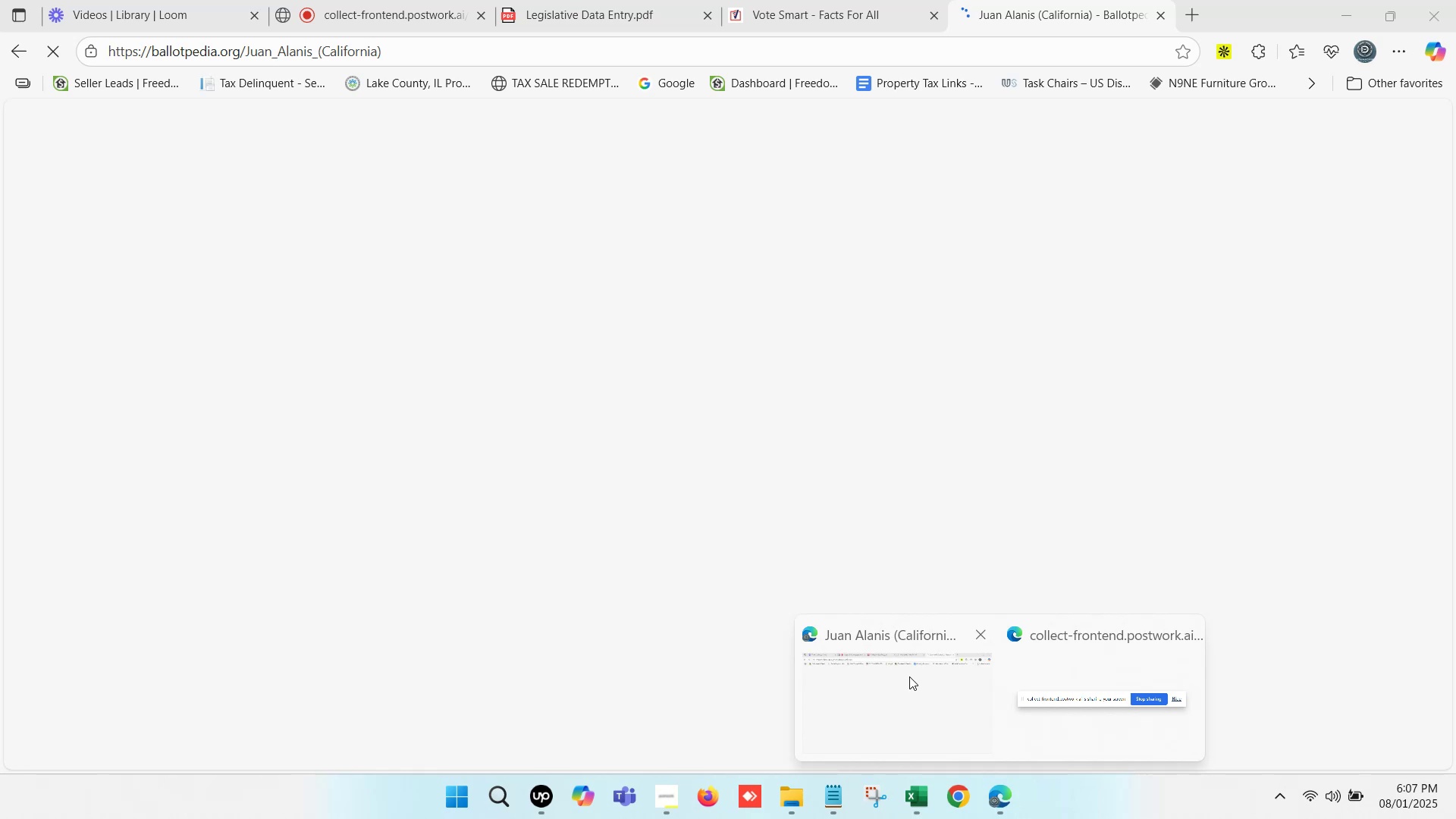 
left_click([817, 0])
 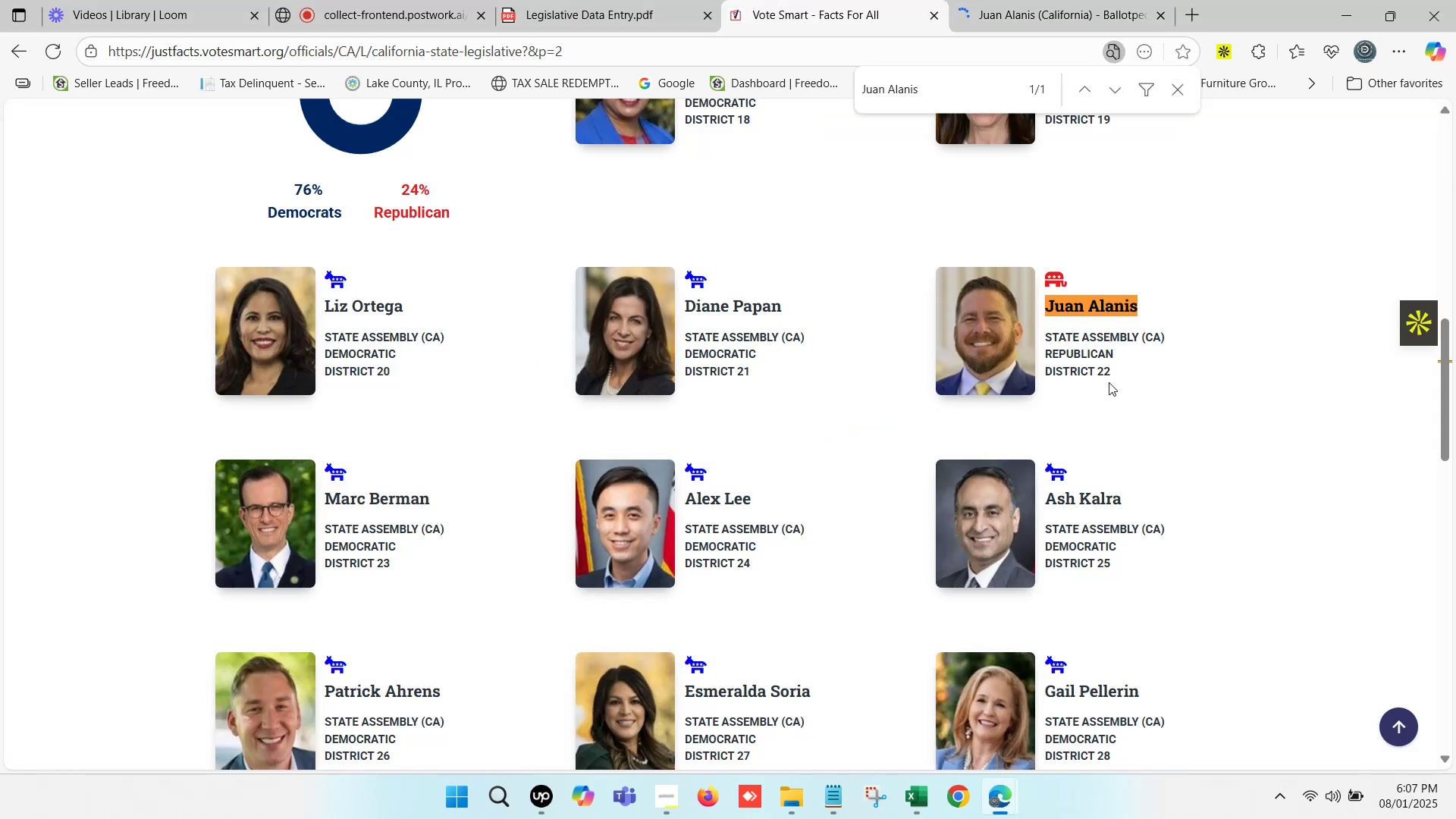 
scroll: coordinate [1108, 377], scroll_direction: up, amount: 1.0
 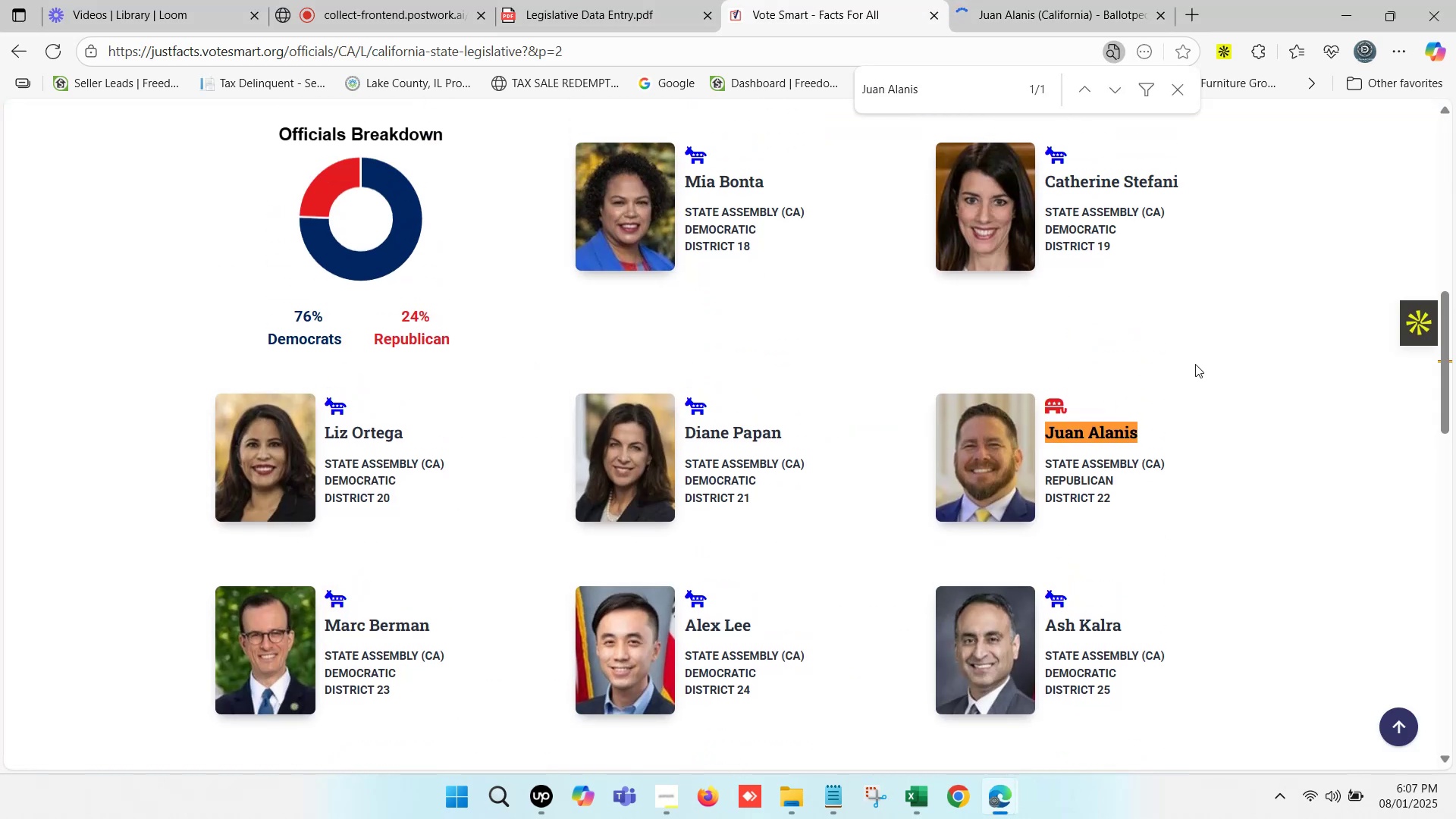 
double_click([1050, 0])
 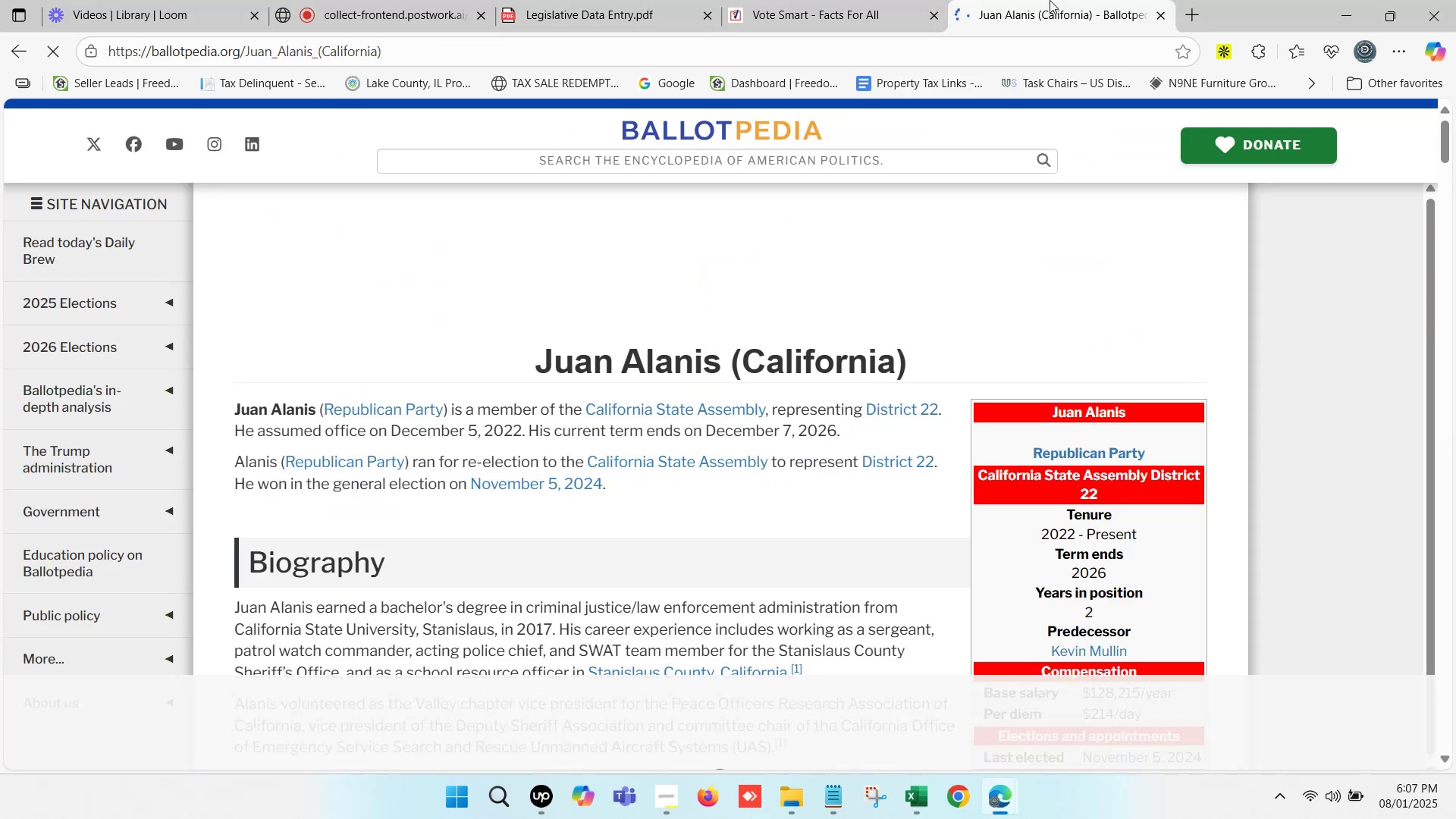 
triple_click([1050, 0])
 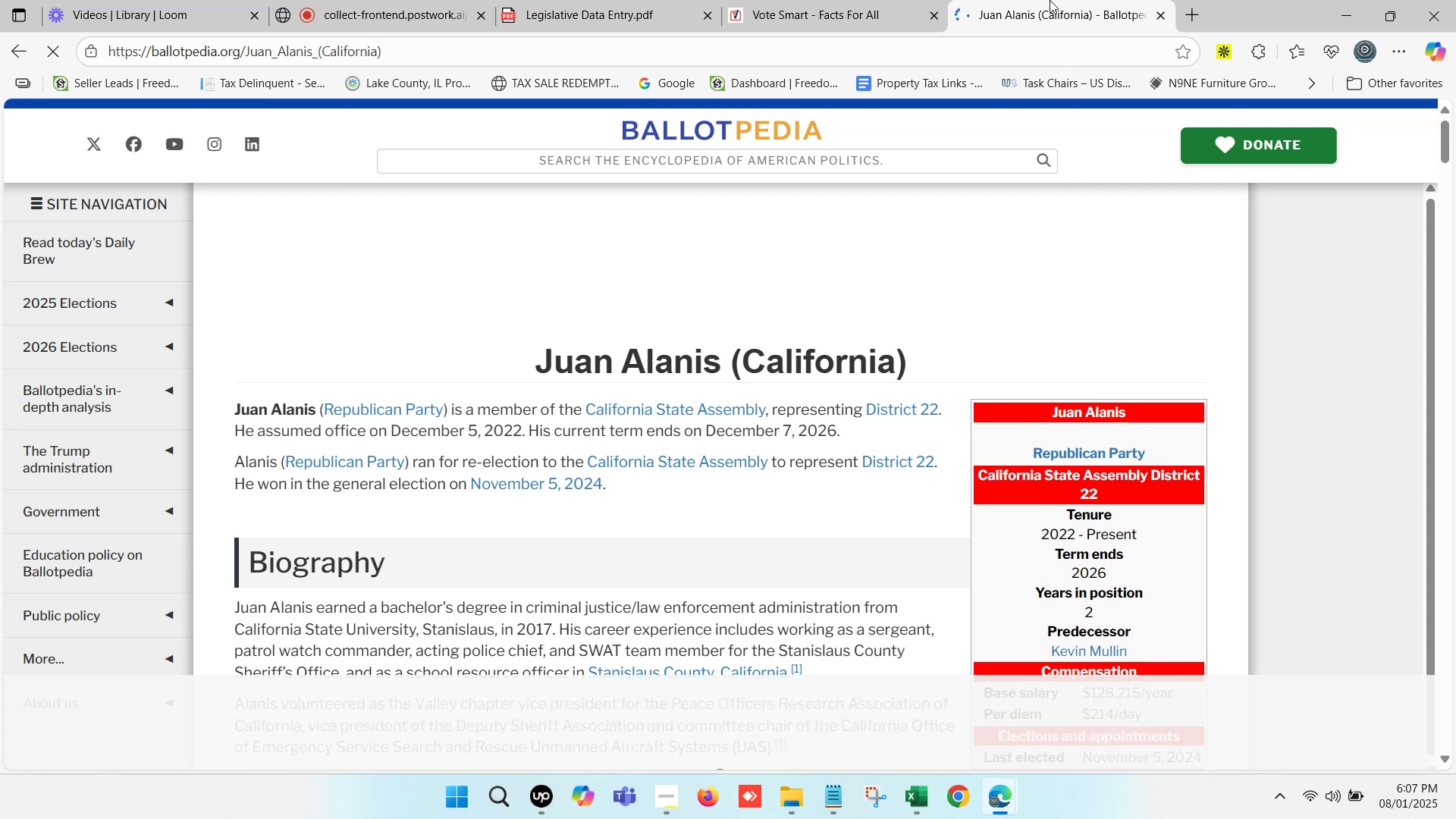 
scroll: coordinate [1132, 473], scroll_direction: down, amount: 5.0
 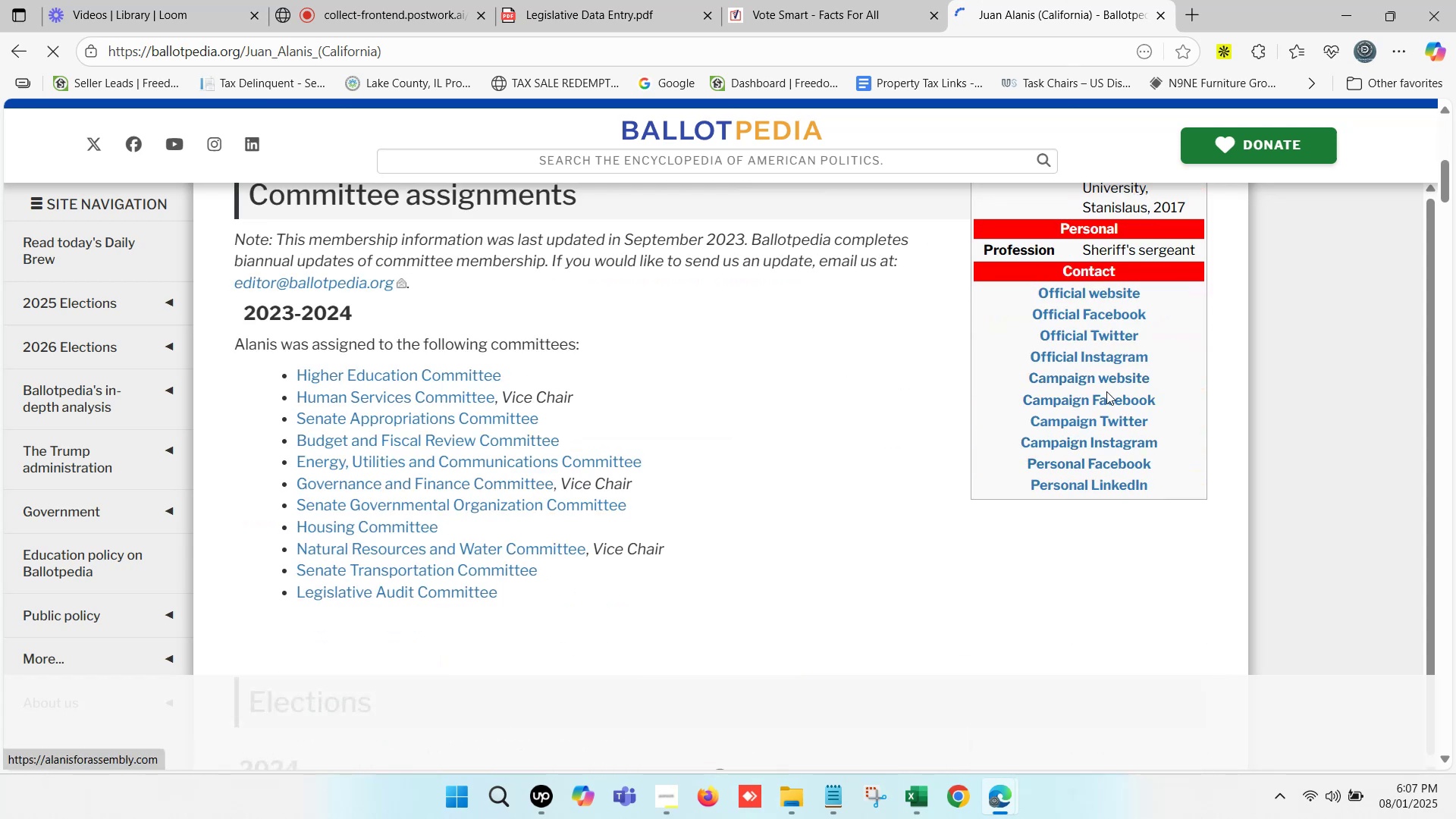 
hold_key(key=ControlLeft, duration=0.57)
left_click([1111, 378])
 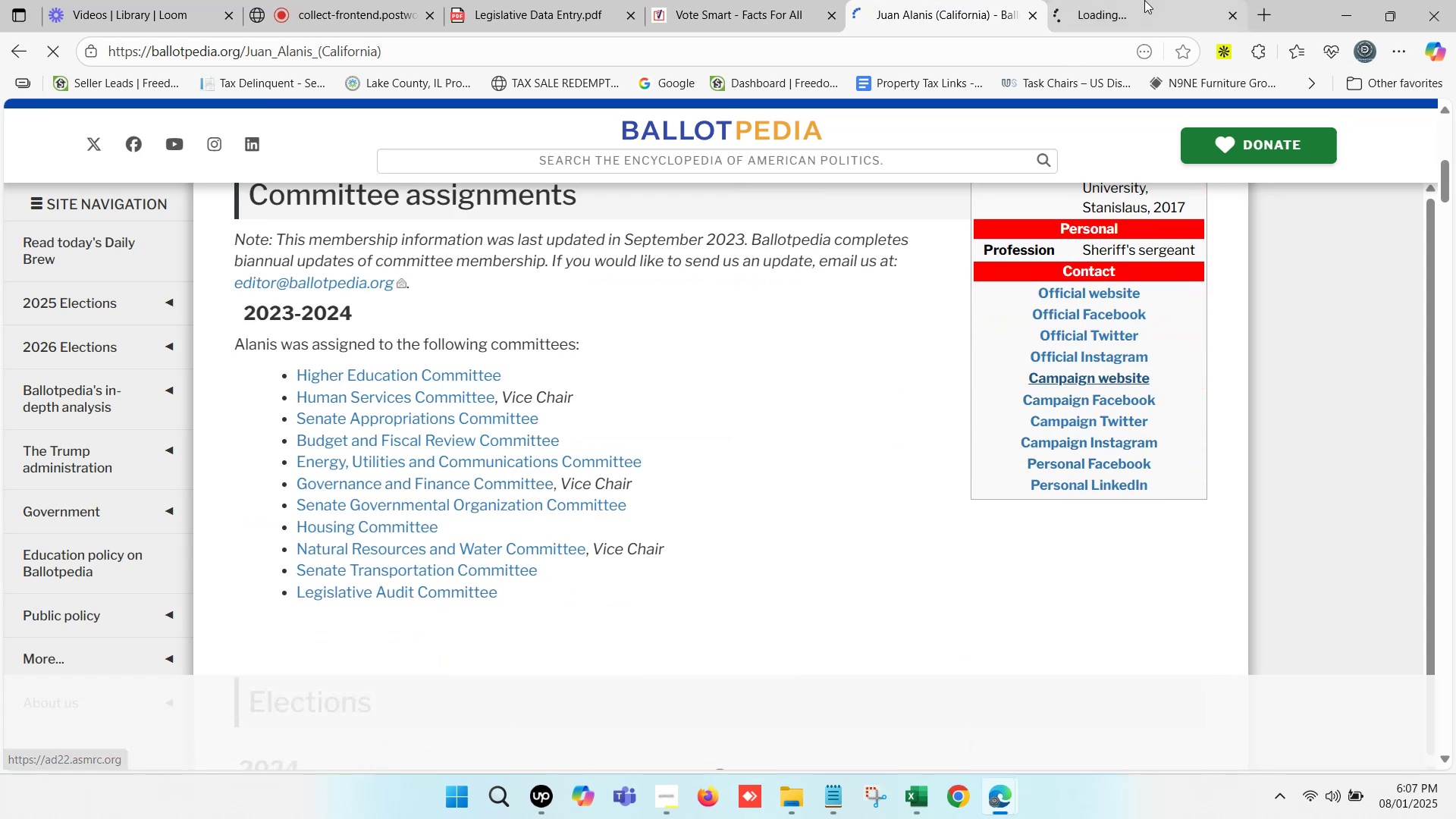 
left_click([1144, 0])
 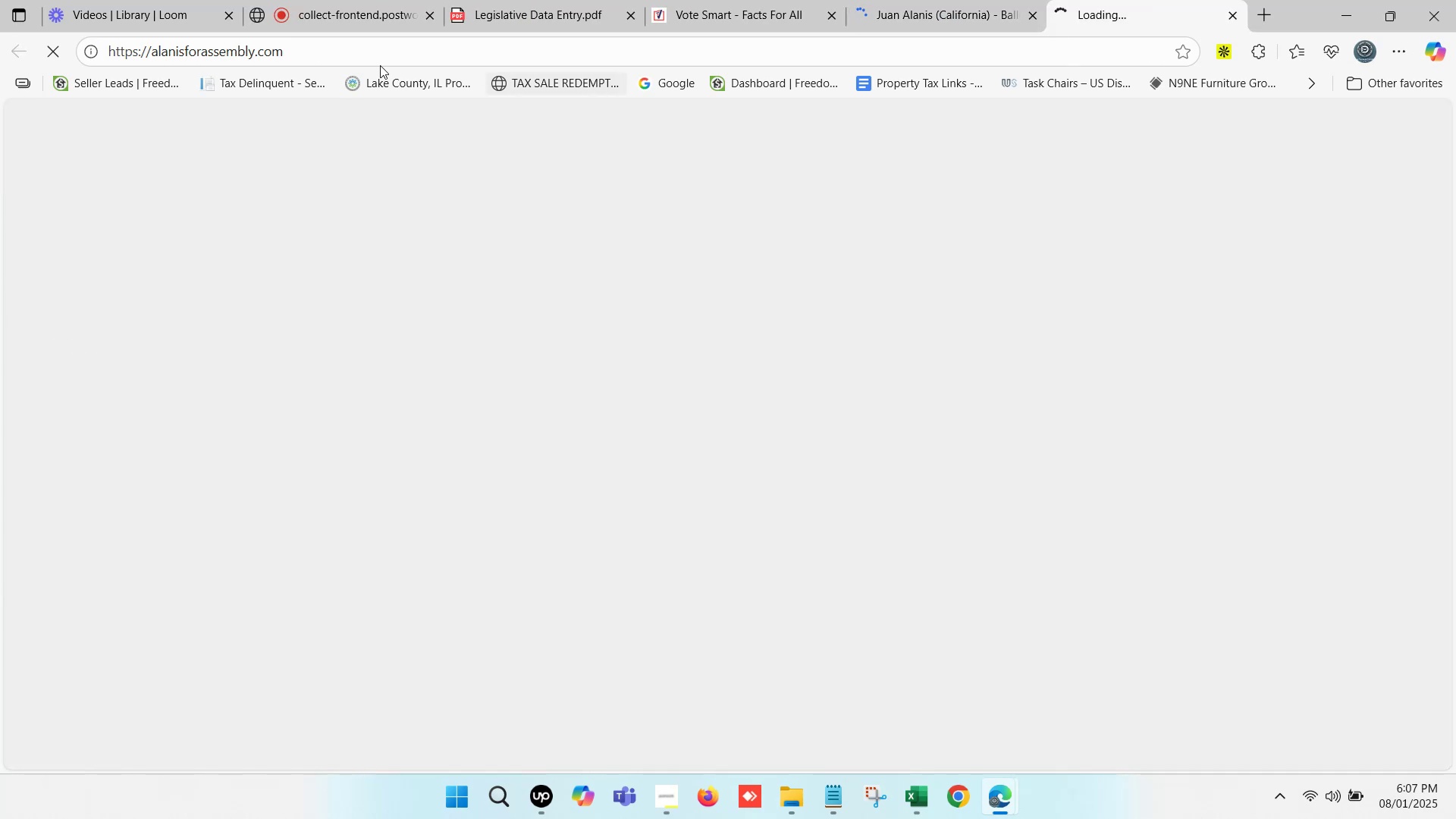 
left_click([372, 60])
 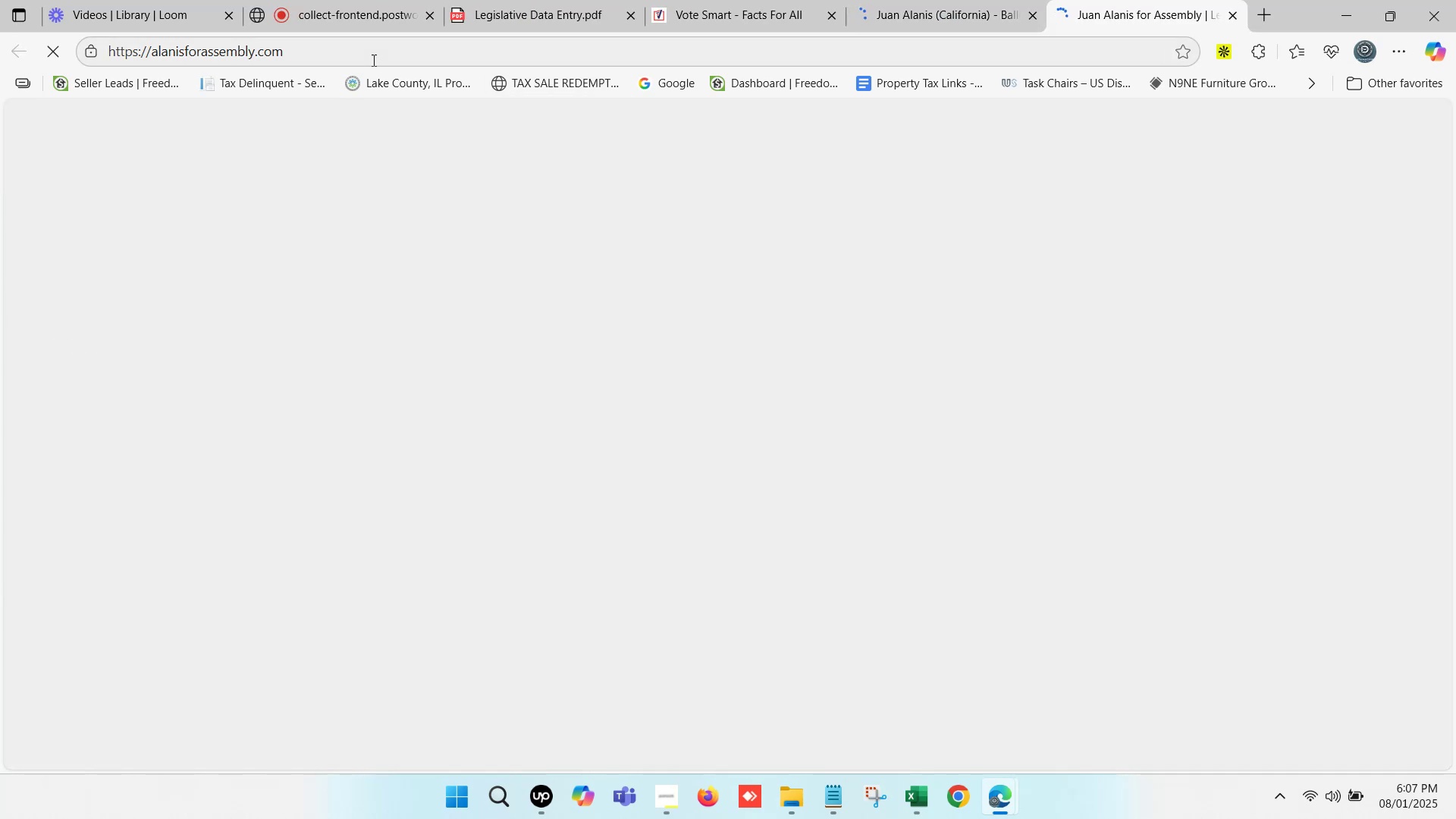 
key(Control+C)
 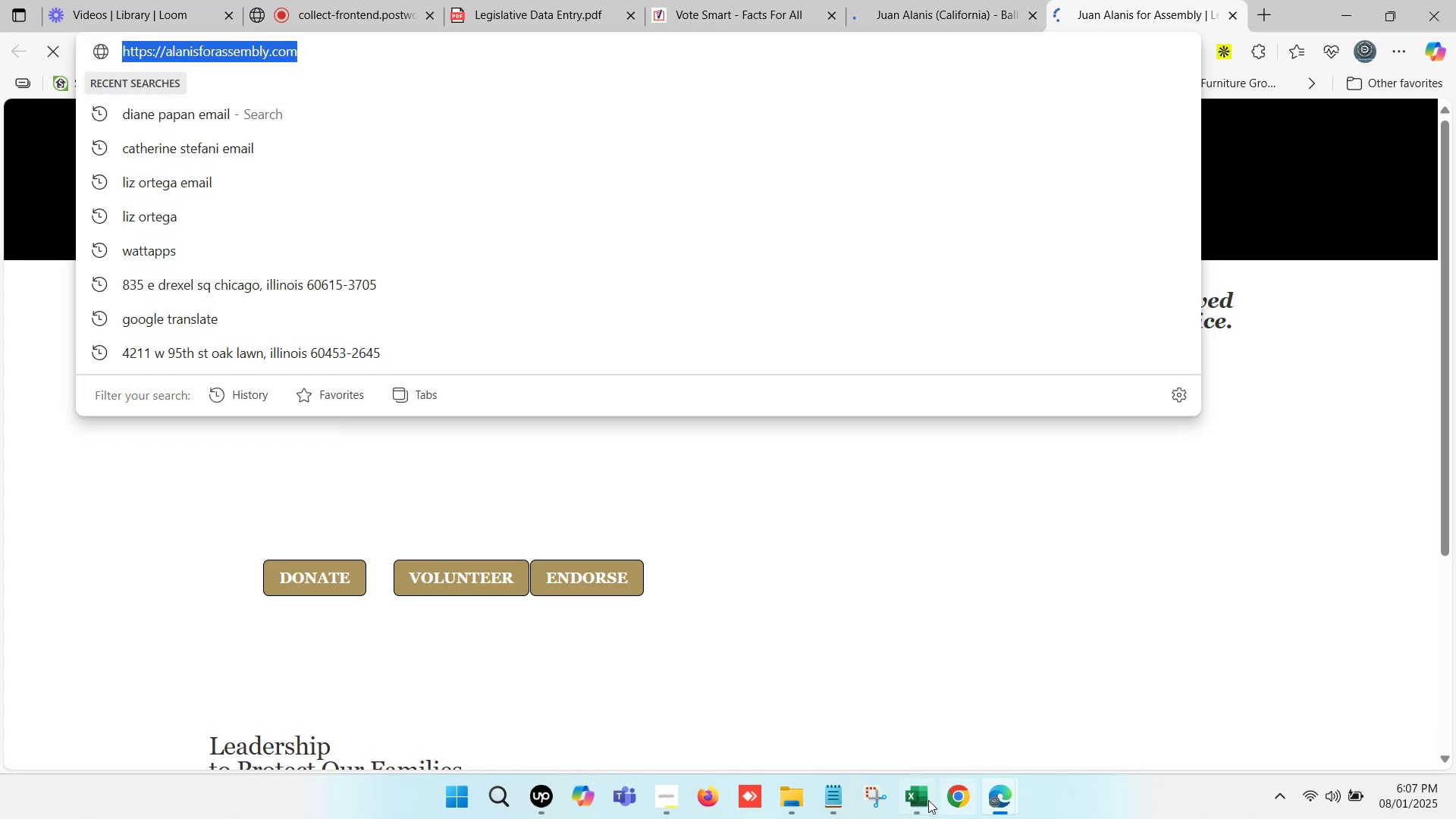 
left_click([920, 805])
 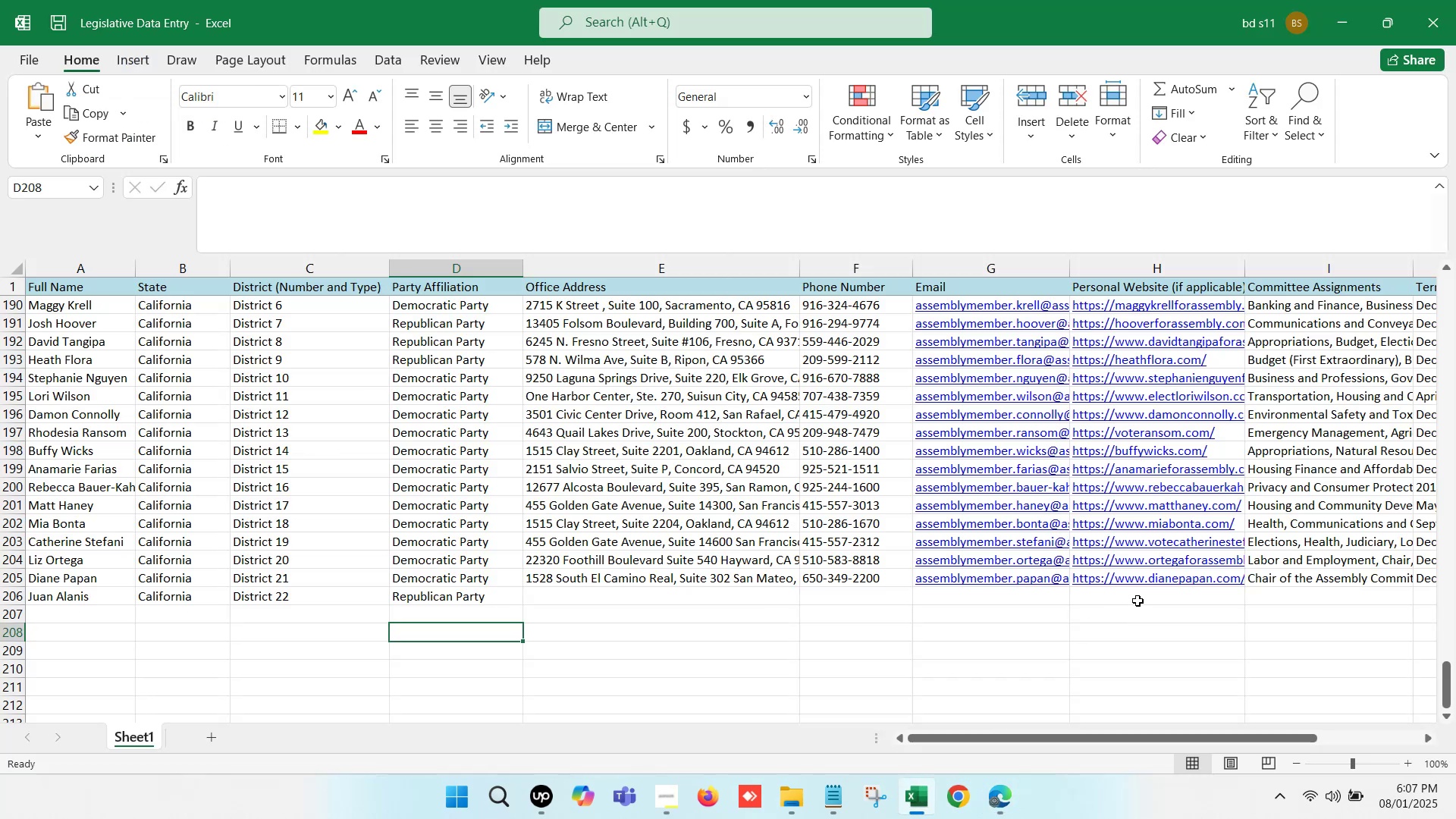 
double_click([1137, 596])
 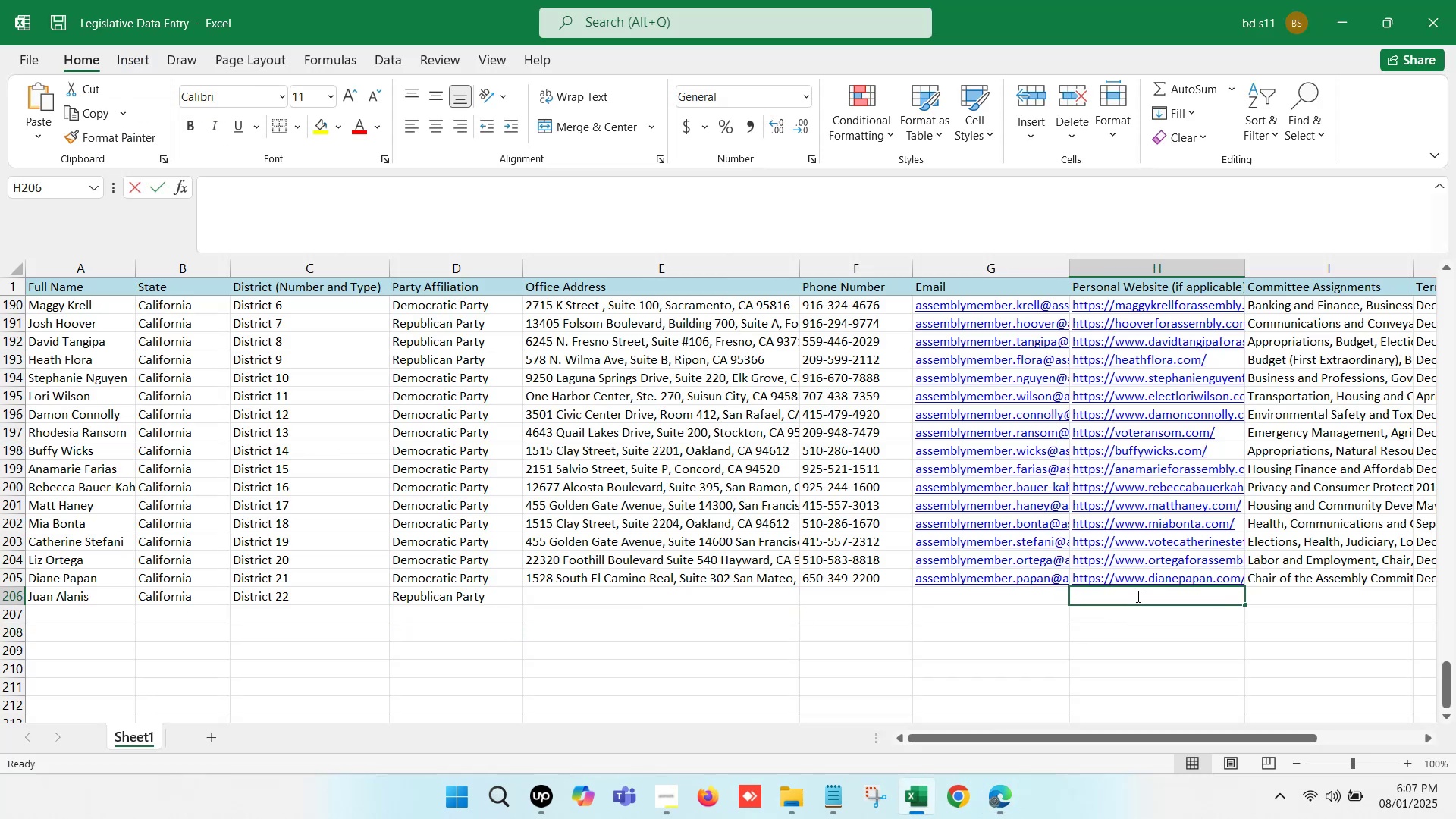 
key(Control+V)
 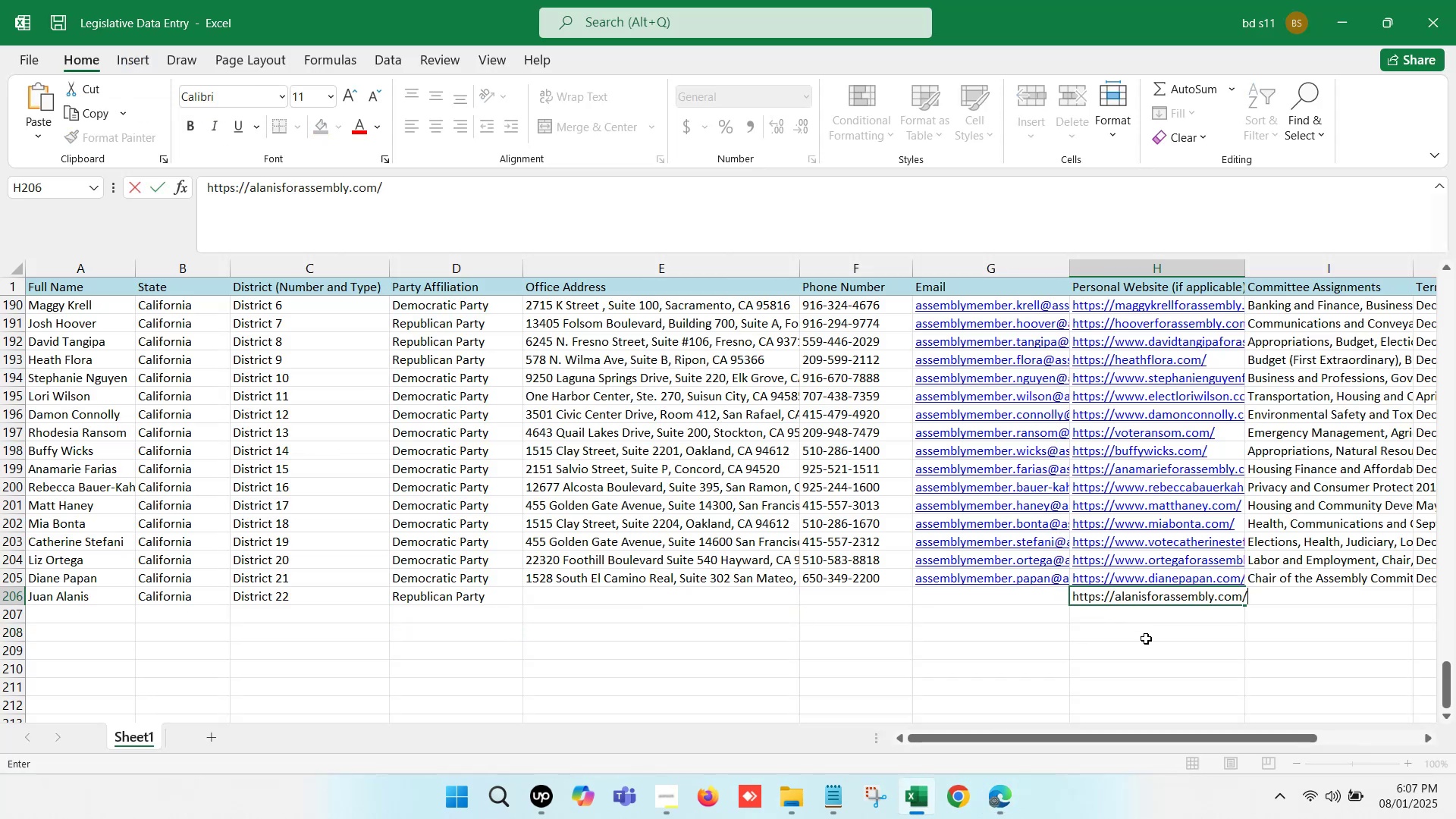 
left_click([1146, 639])
 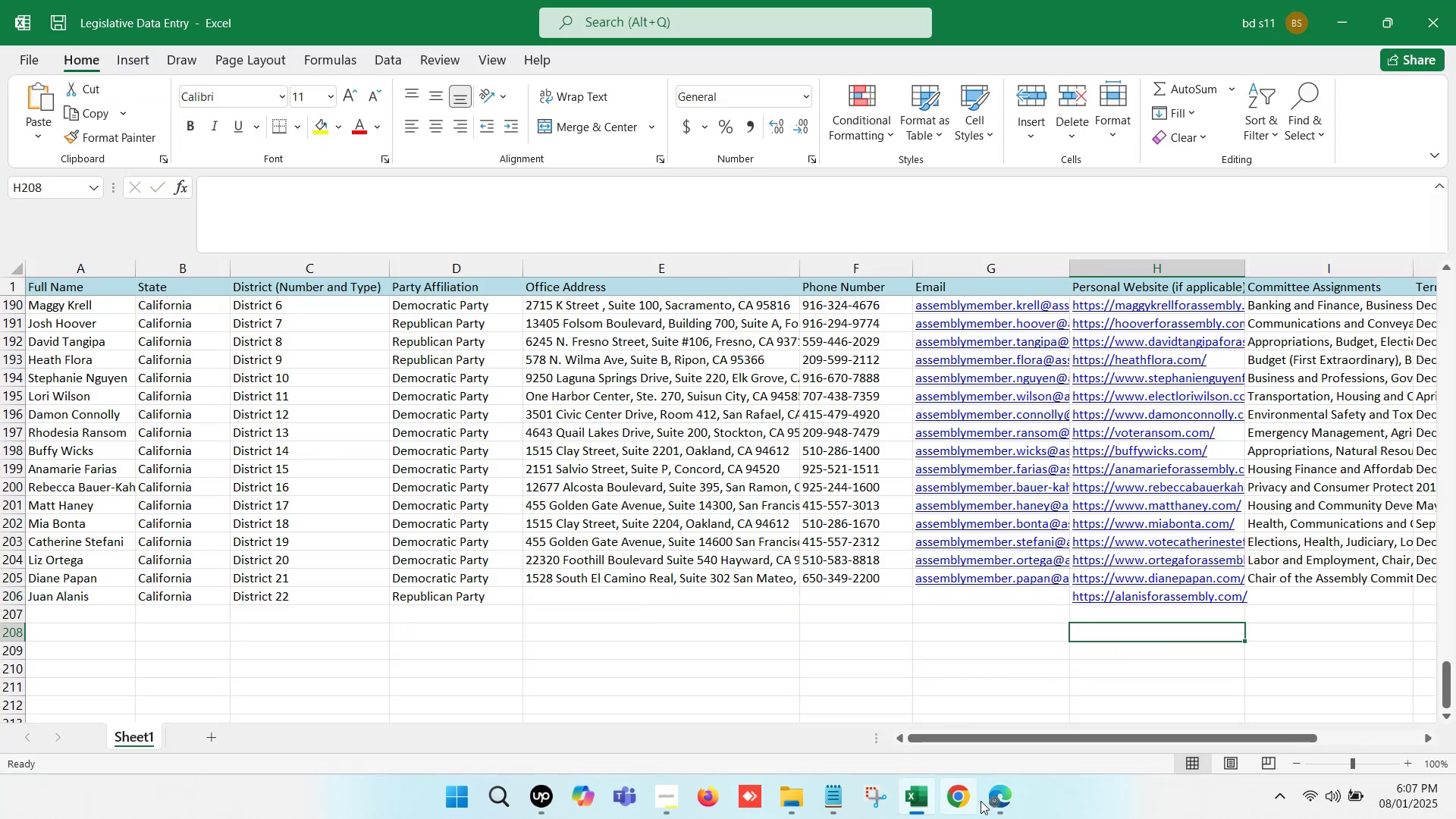 
left_click([993, 798])
 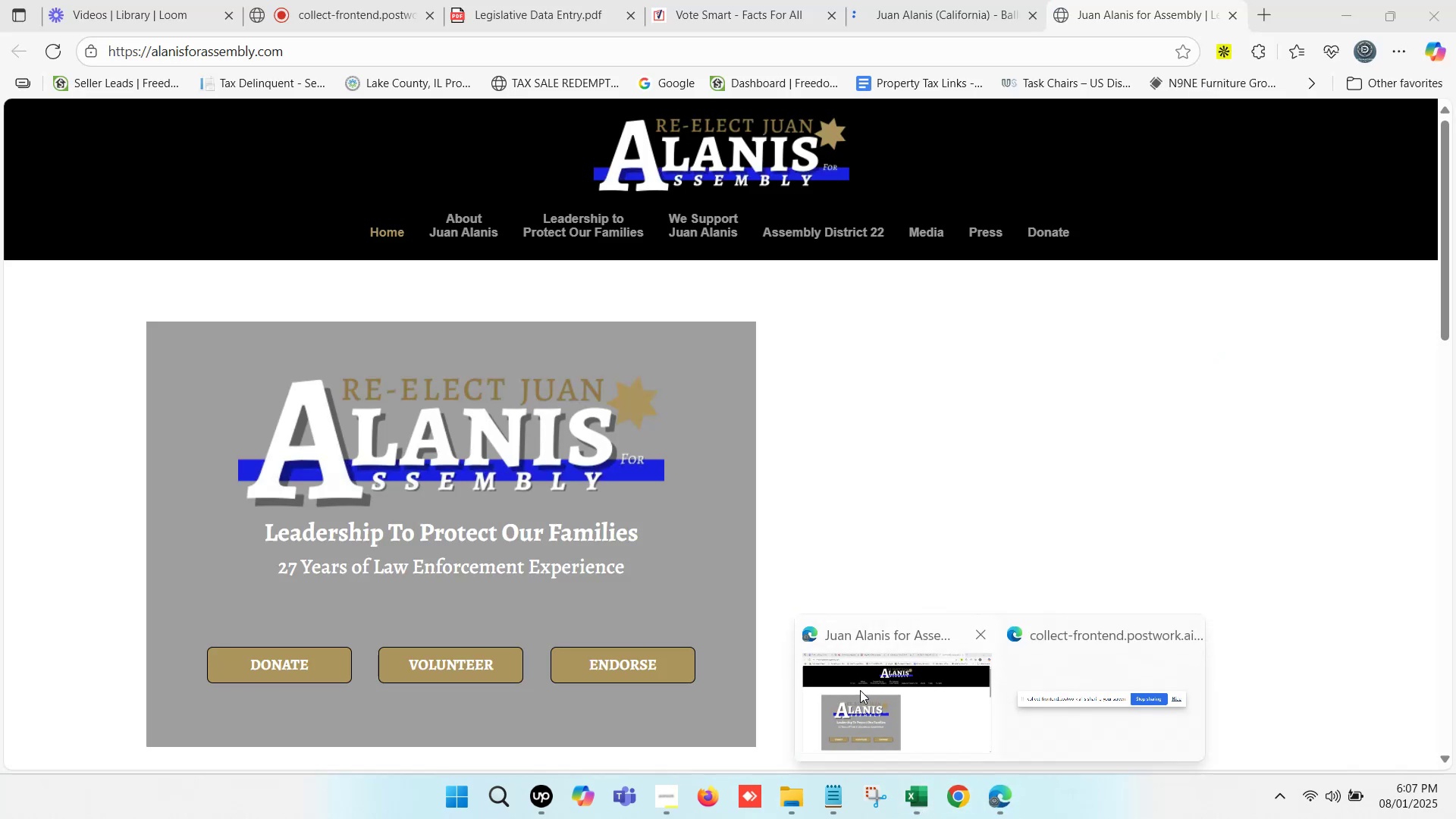 
left_click([860, 690])
 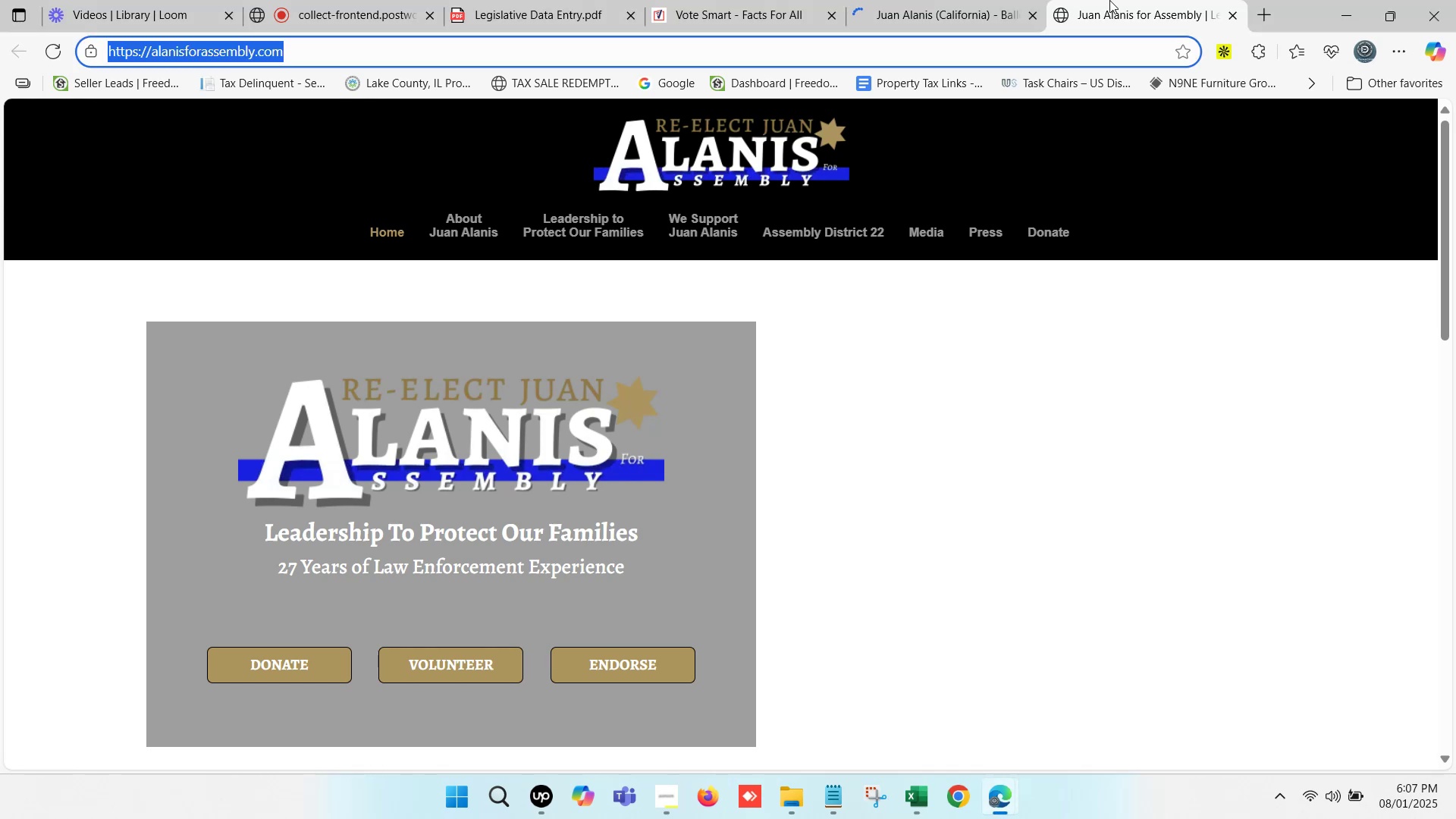 
left_click([1110, 0])
 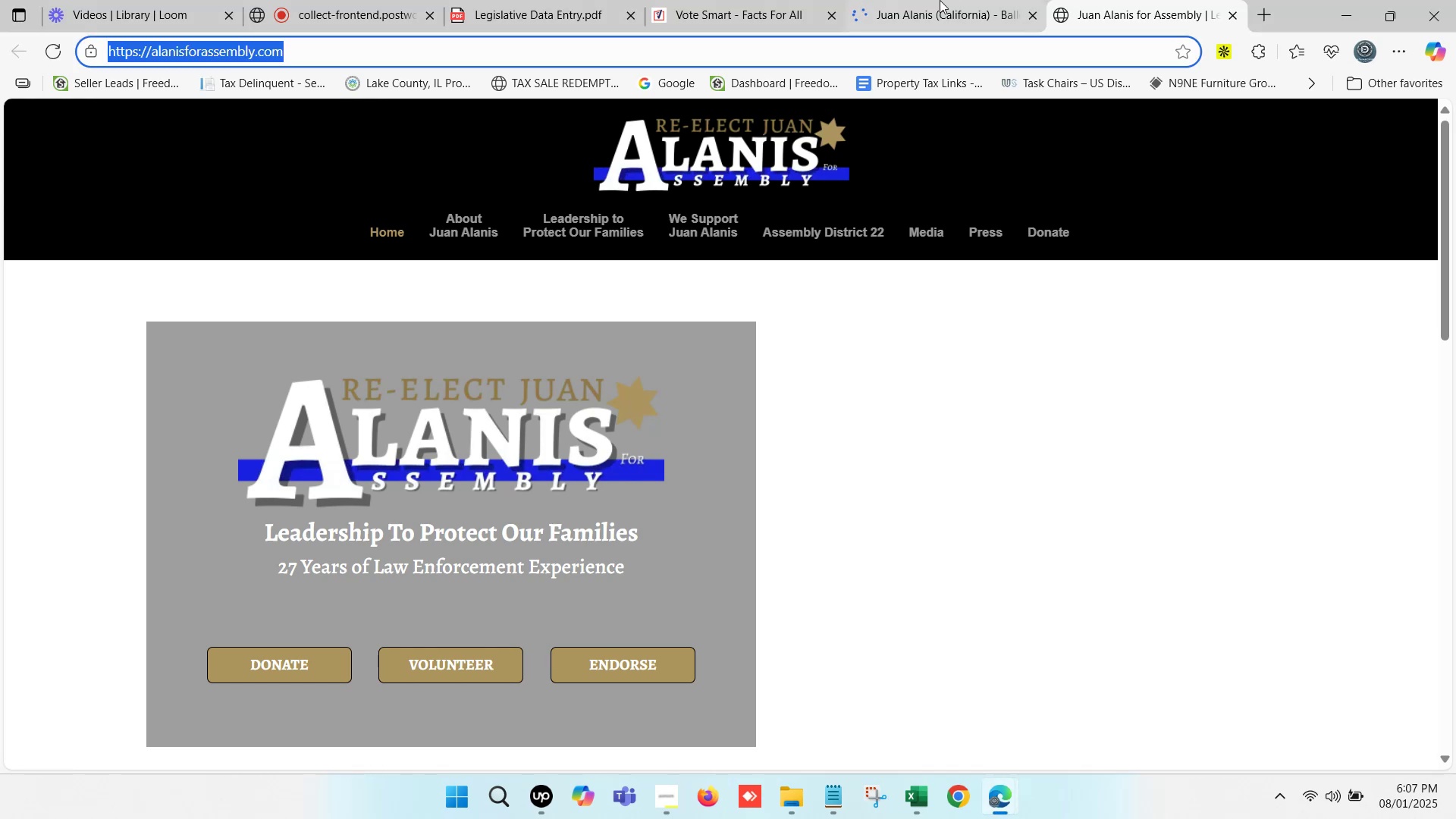 
double_click([921, 0])
 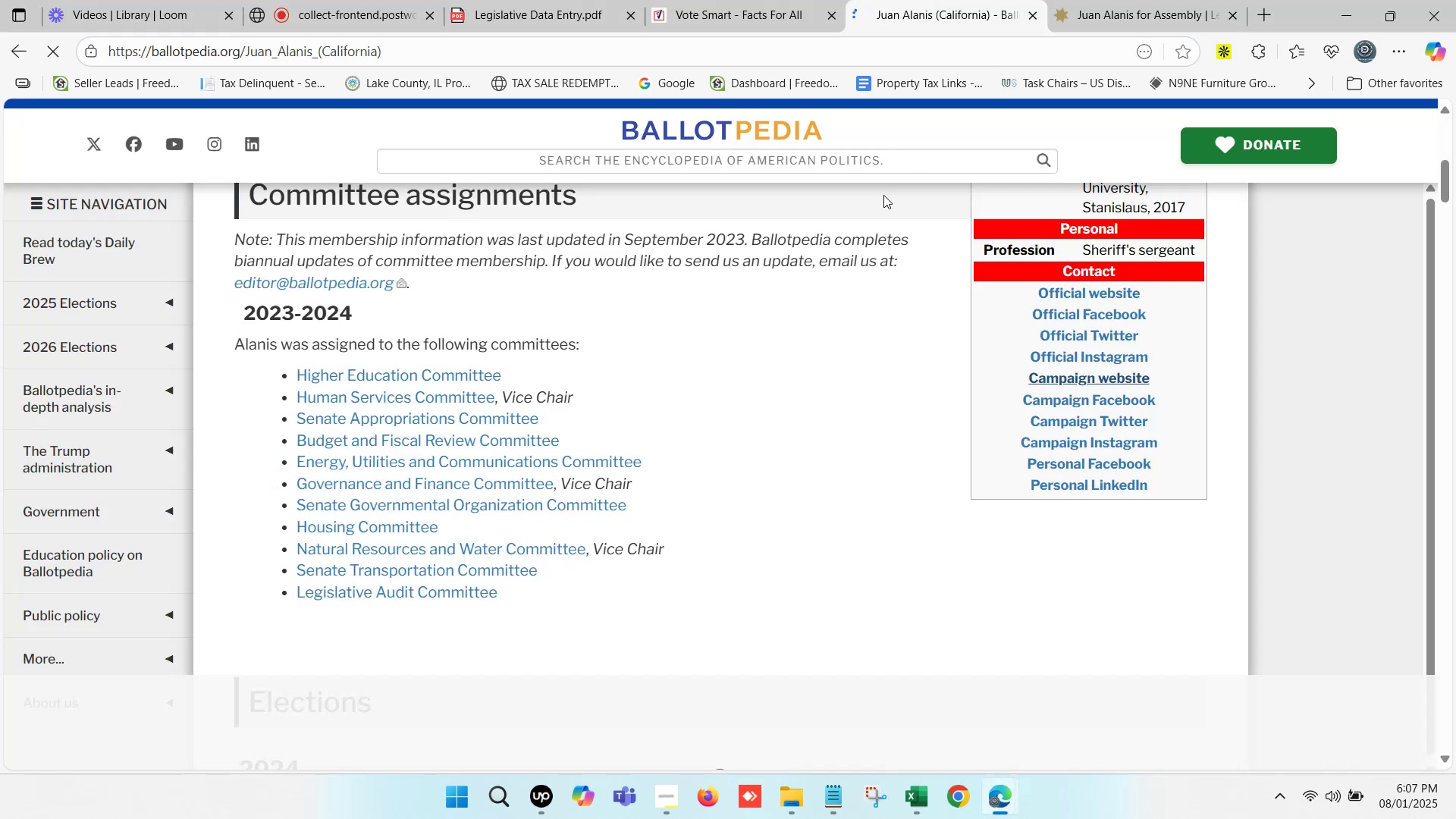 
double_click([1090, 0])
 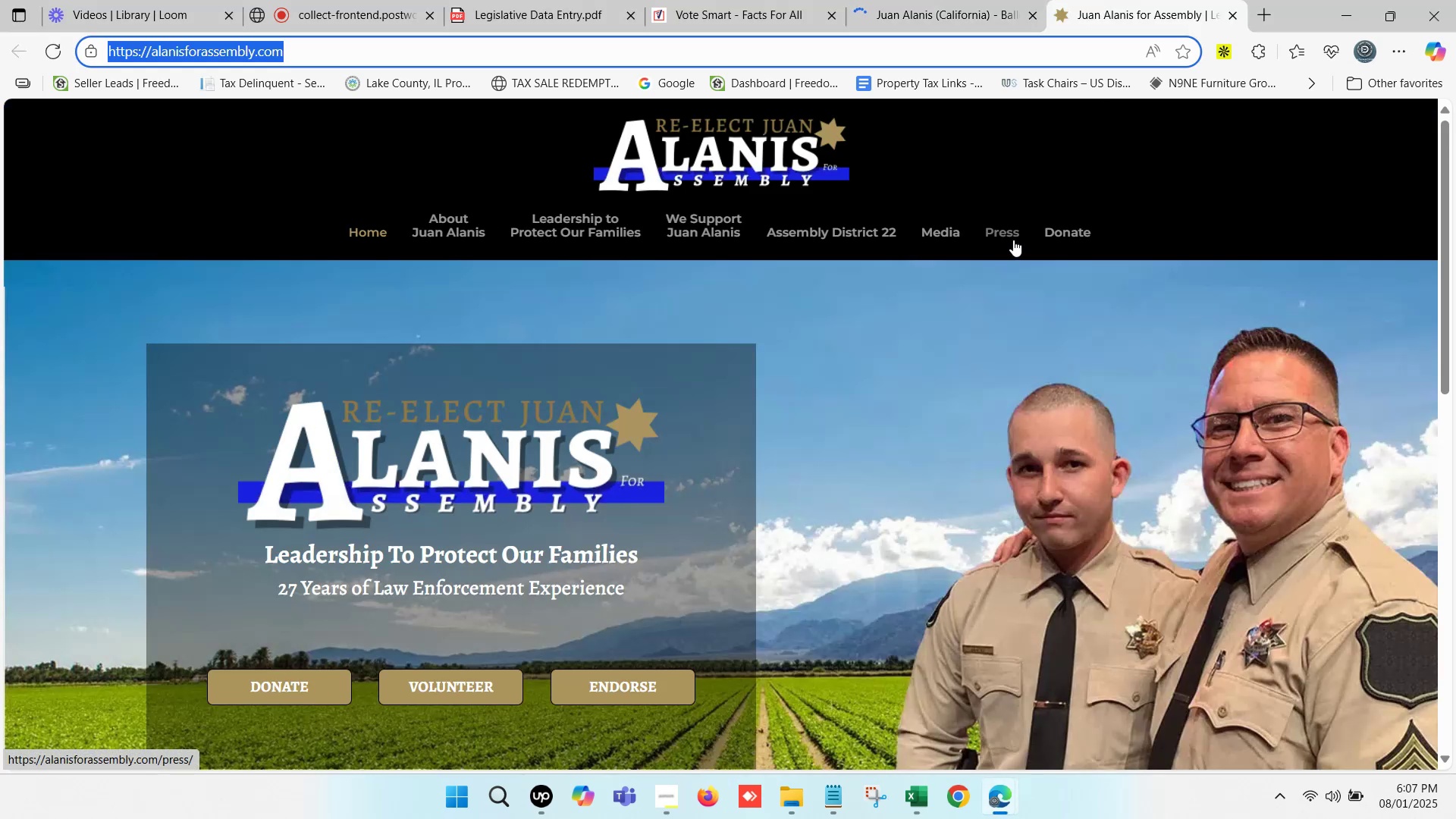 
scroll: coordinate [746, 318], scroll_direction: none, amount: 0.0
 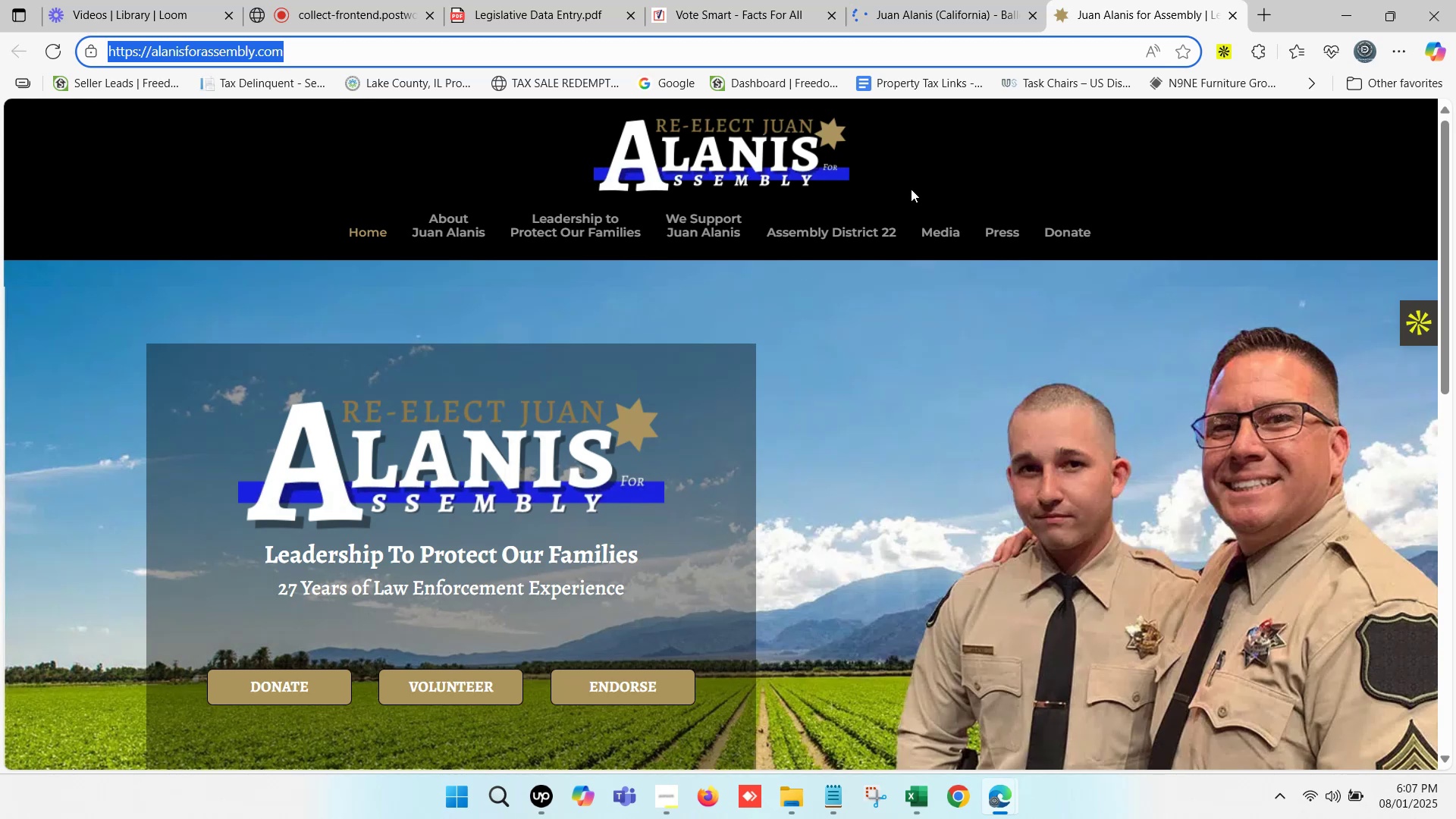 
left_click([1239, 15])
 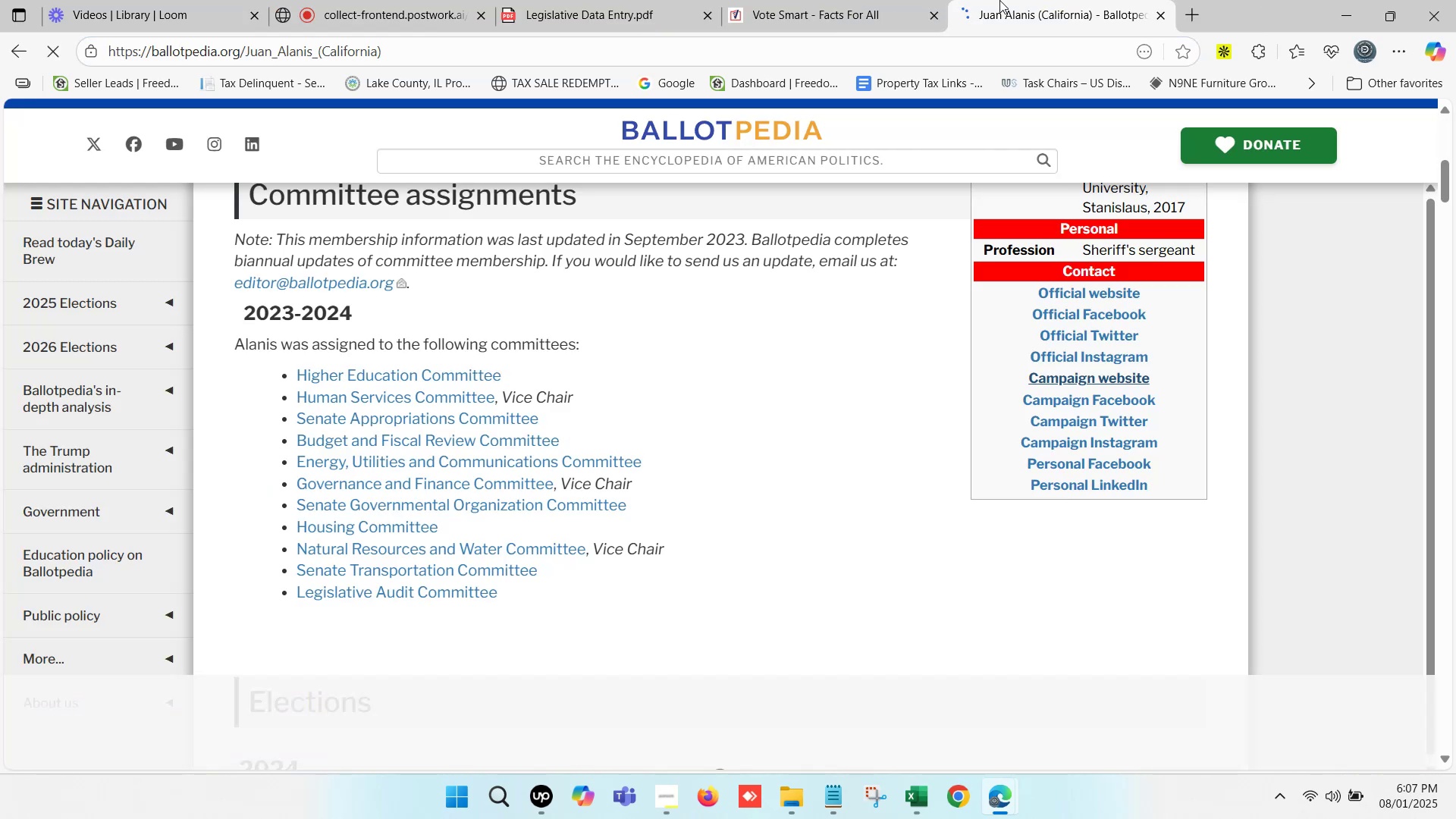 
left_click([999, 0])
 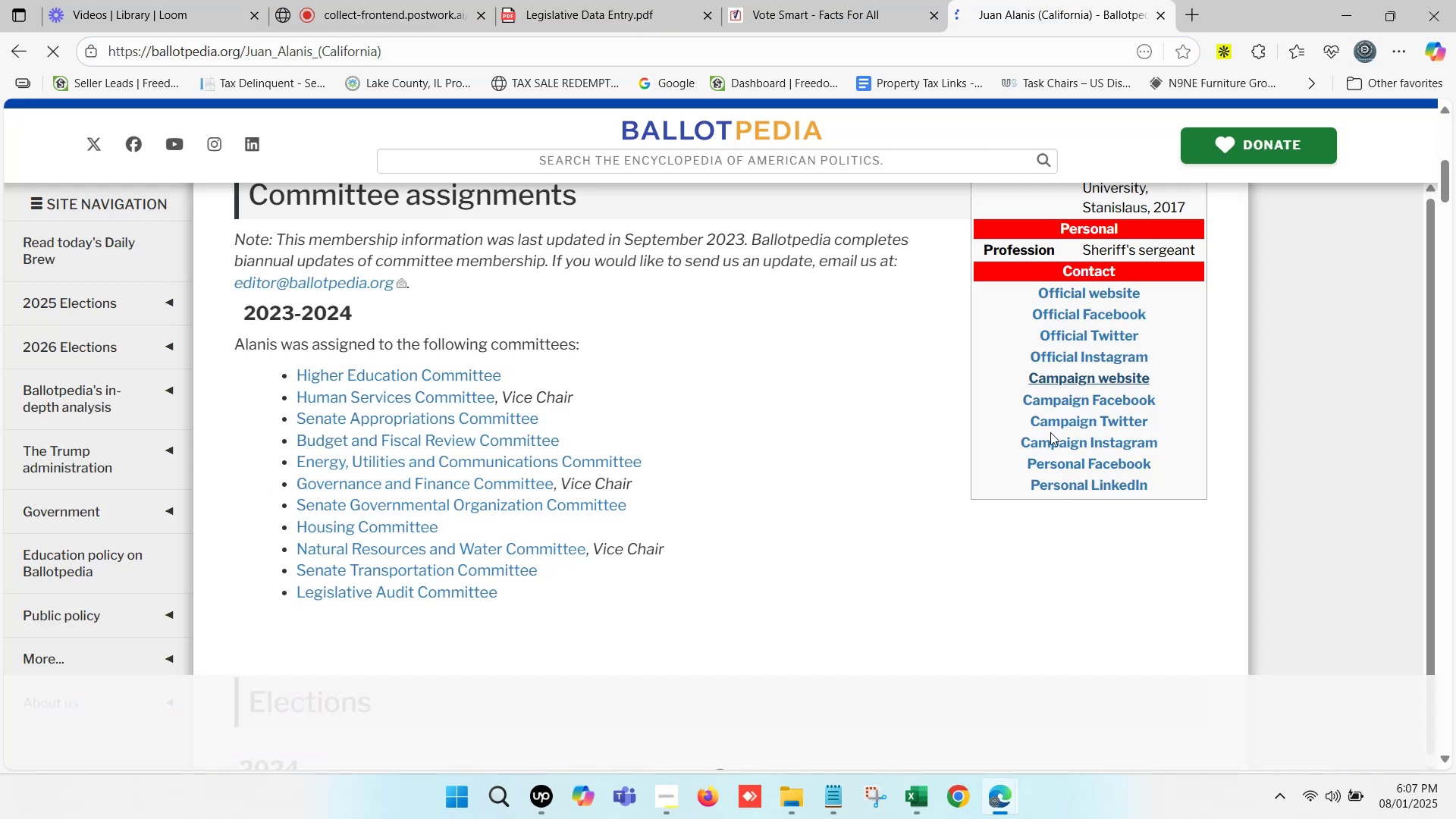 
scroll: coordinate [1053, 429], scroll_direction: up, amount: 2.0
 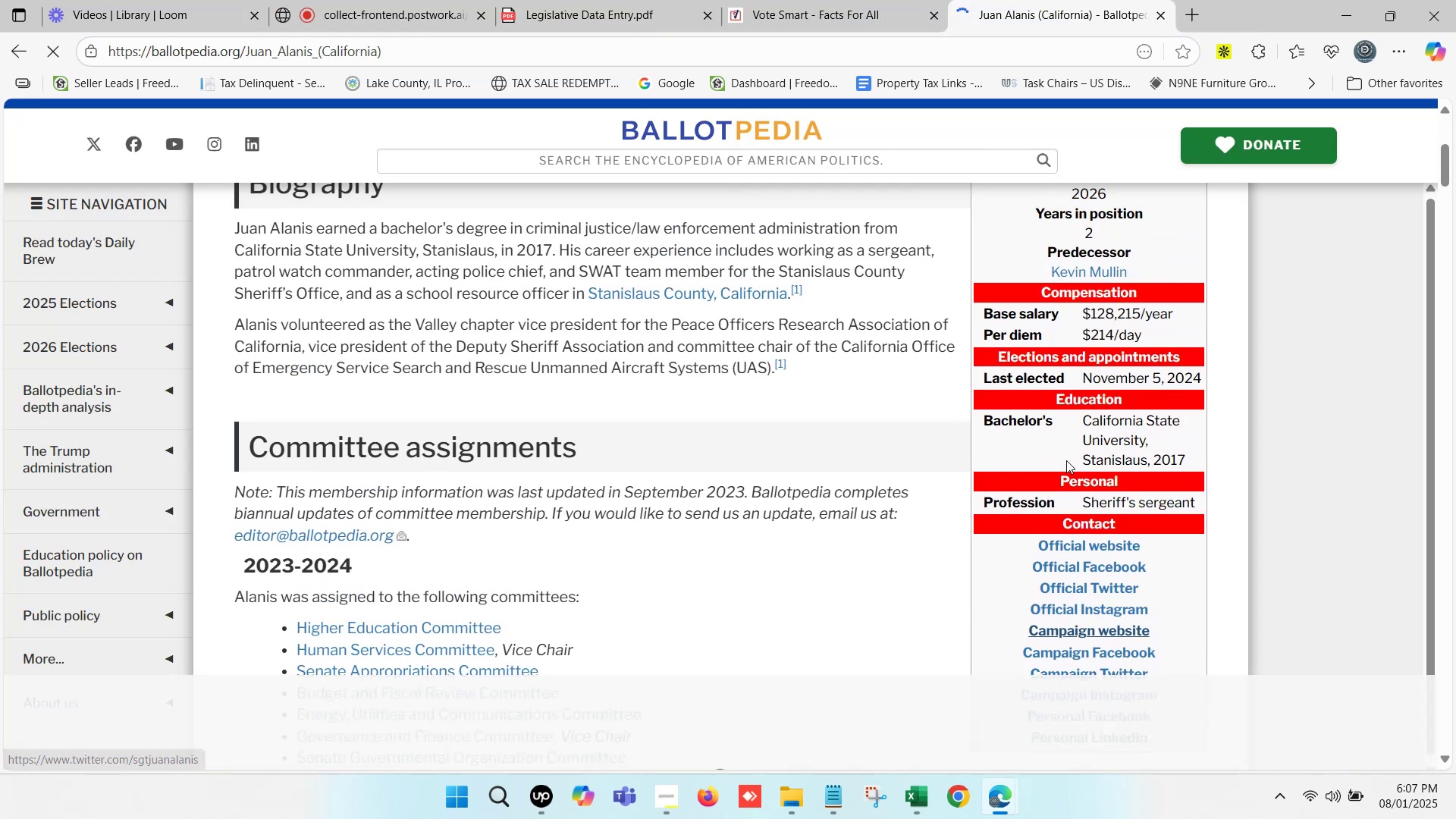 
hold_key(key=ControlLeft, duration=0.64)
left_click([1091, 548])
 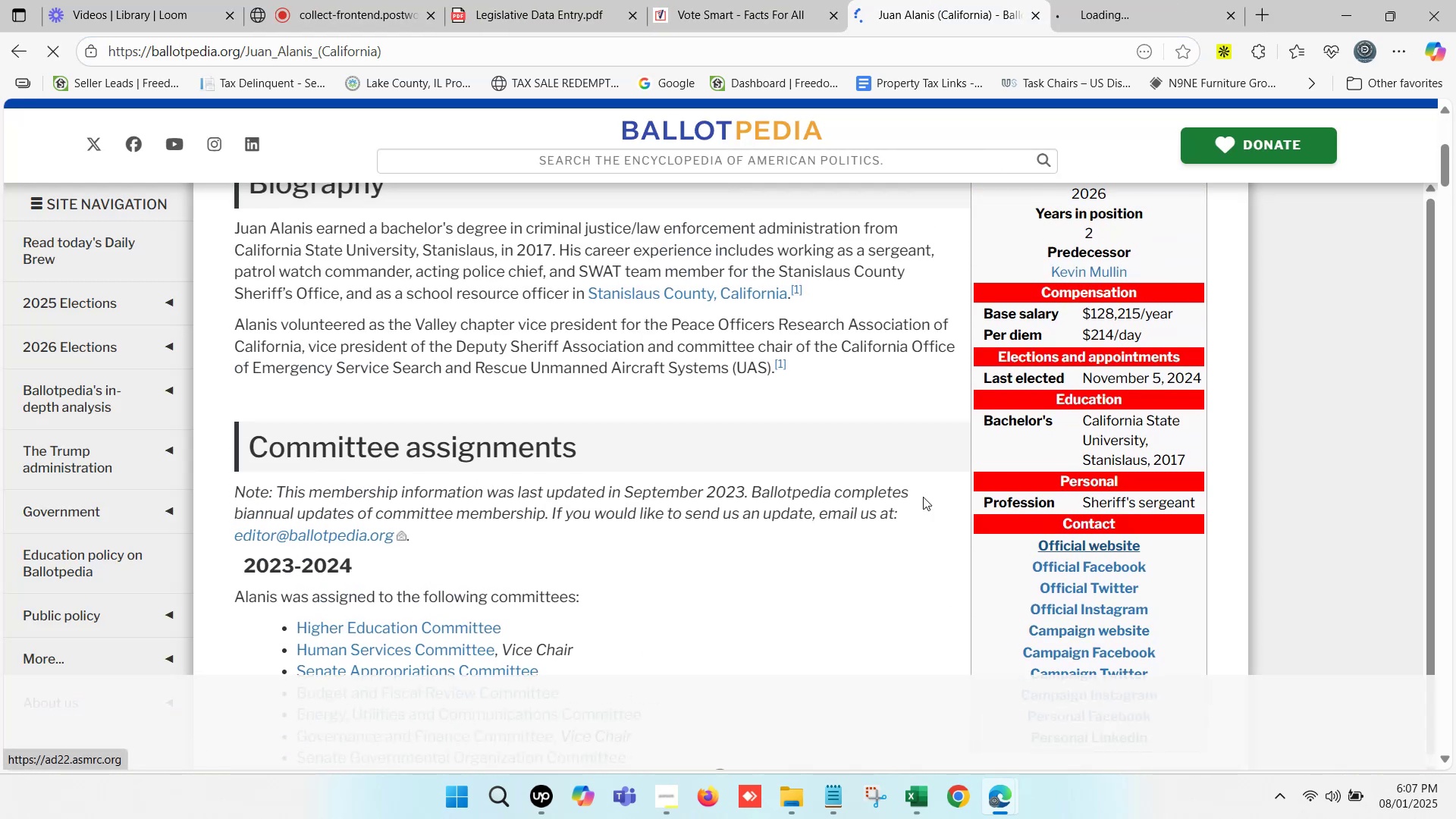 
scroll: coordinate [795, 451], scroll_direction: up, amount: 6.0
 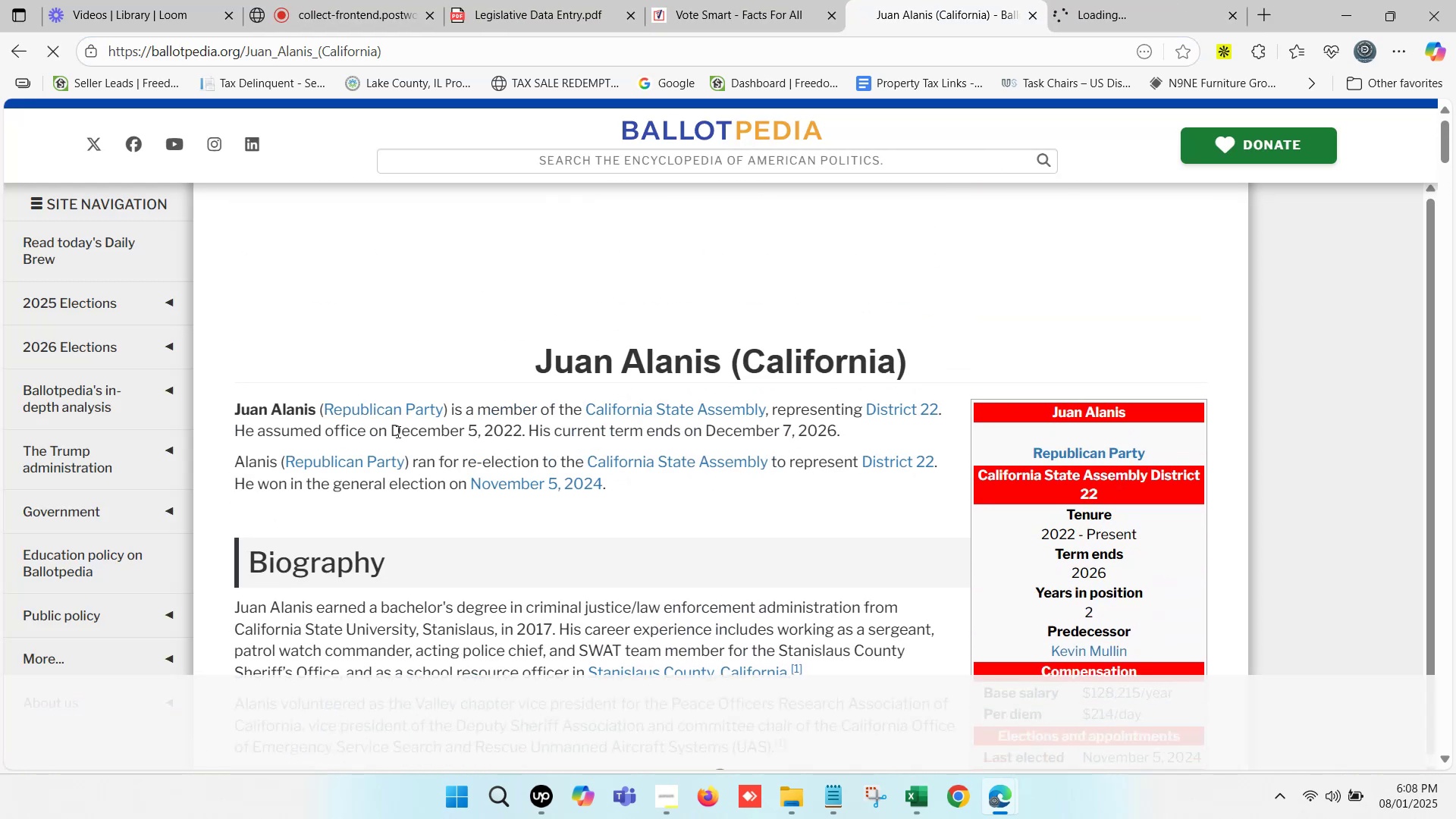 
left_click_drag(start_coordinate=[395, 426], to_coordinate=[837, 425])
 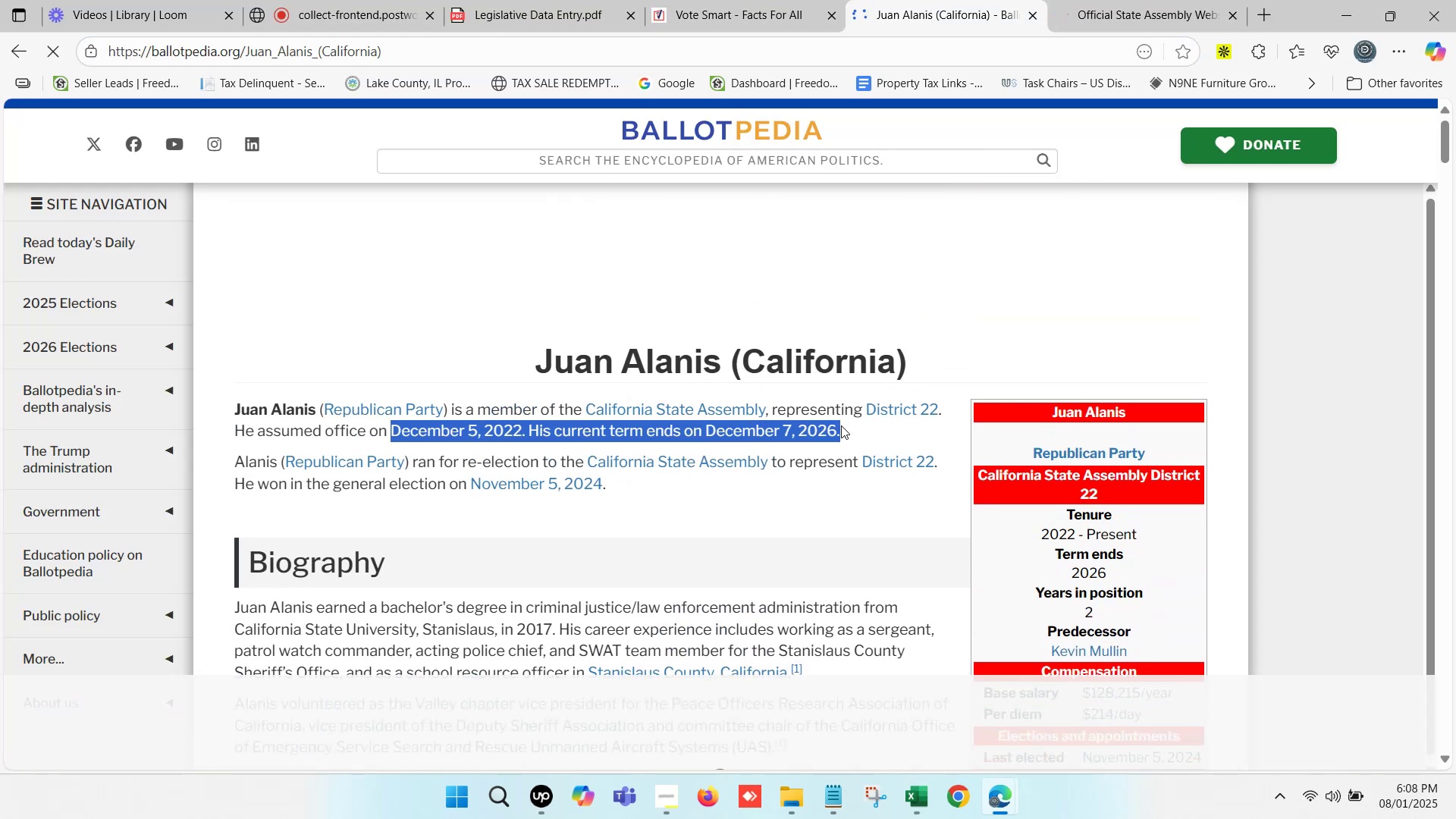 
key(Control+C)
 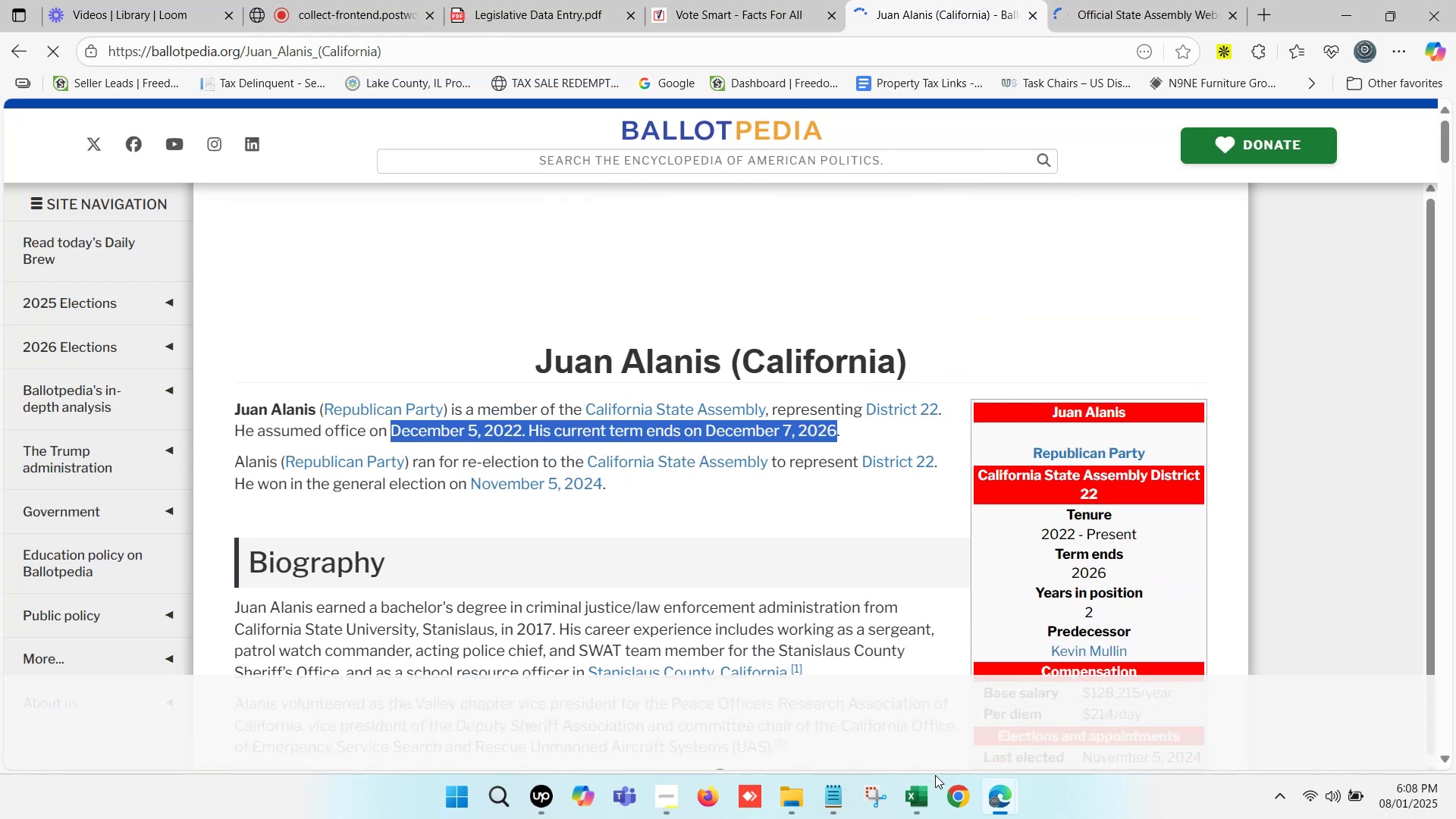 
left_click([921, 807])
 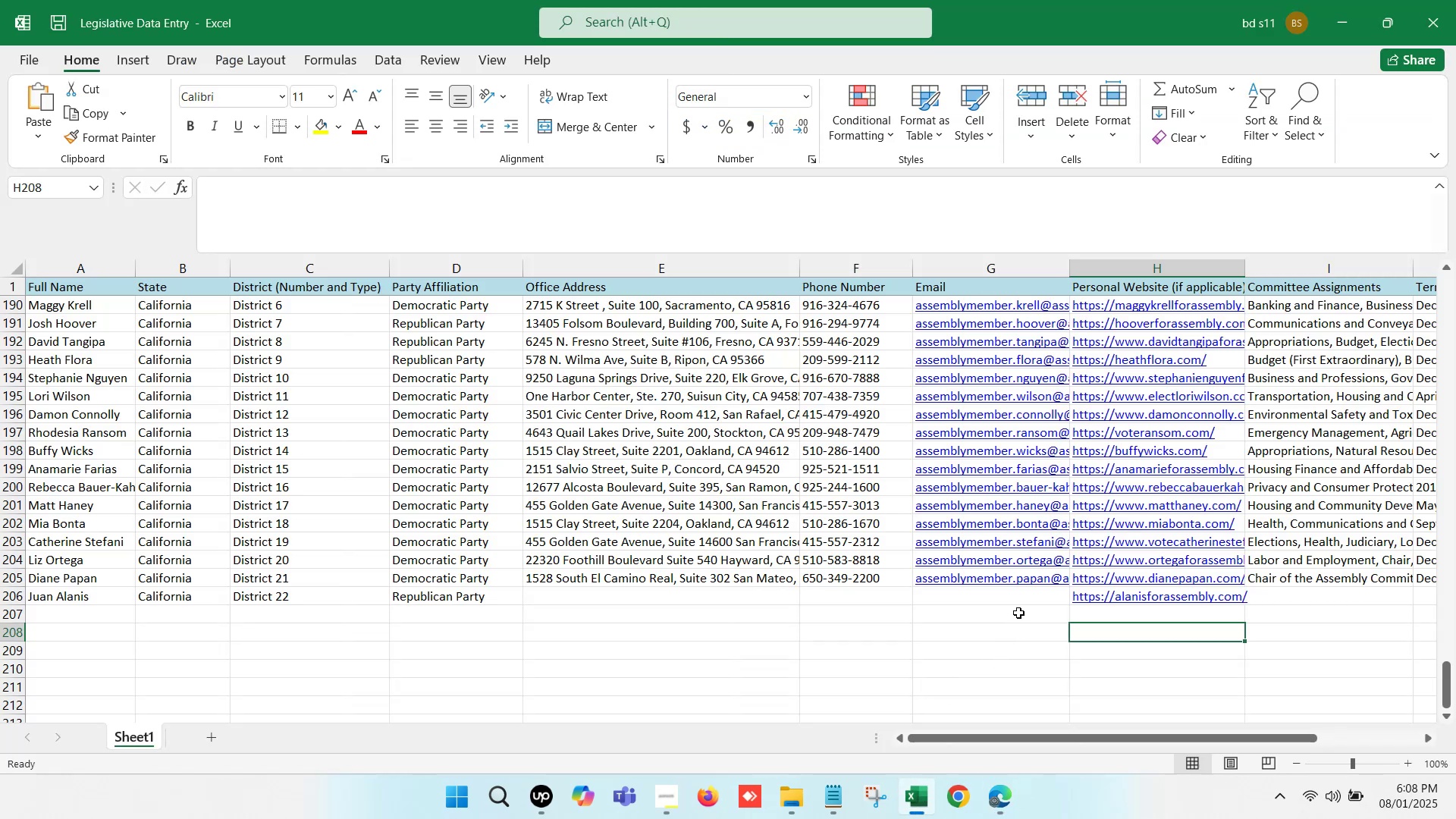 
left_click([1019, 610])
 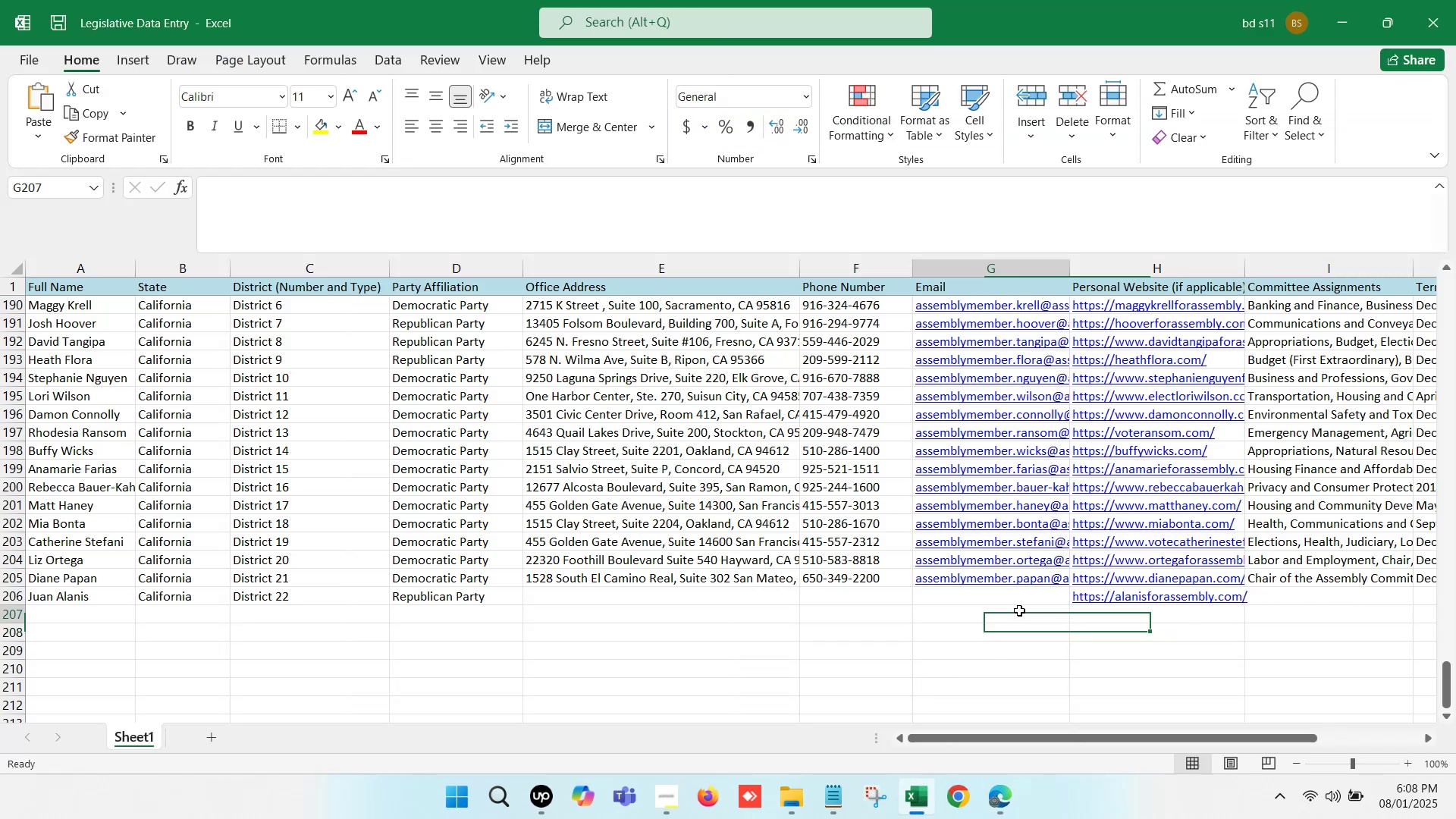 
key(ArrowRight)
 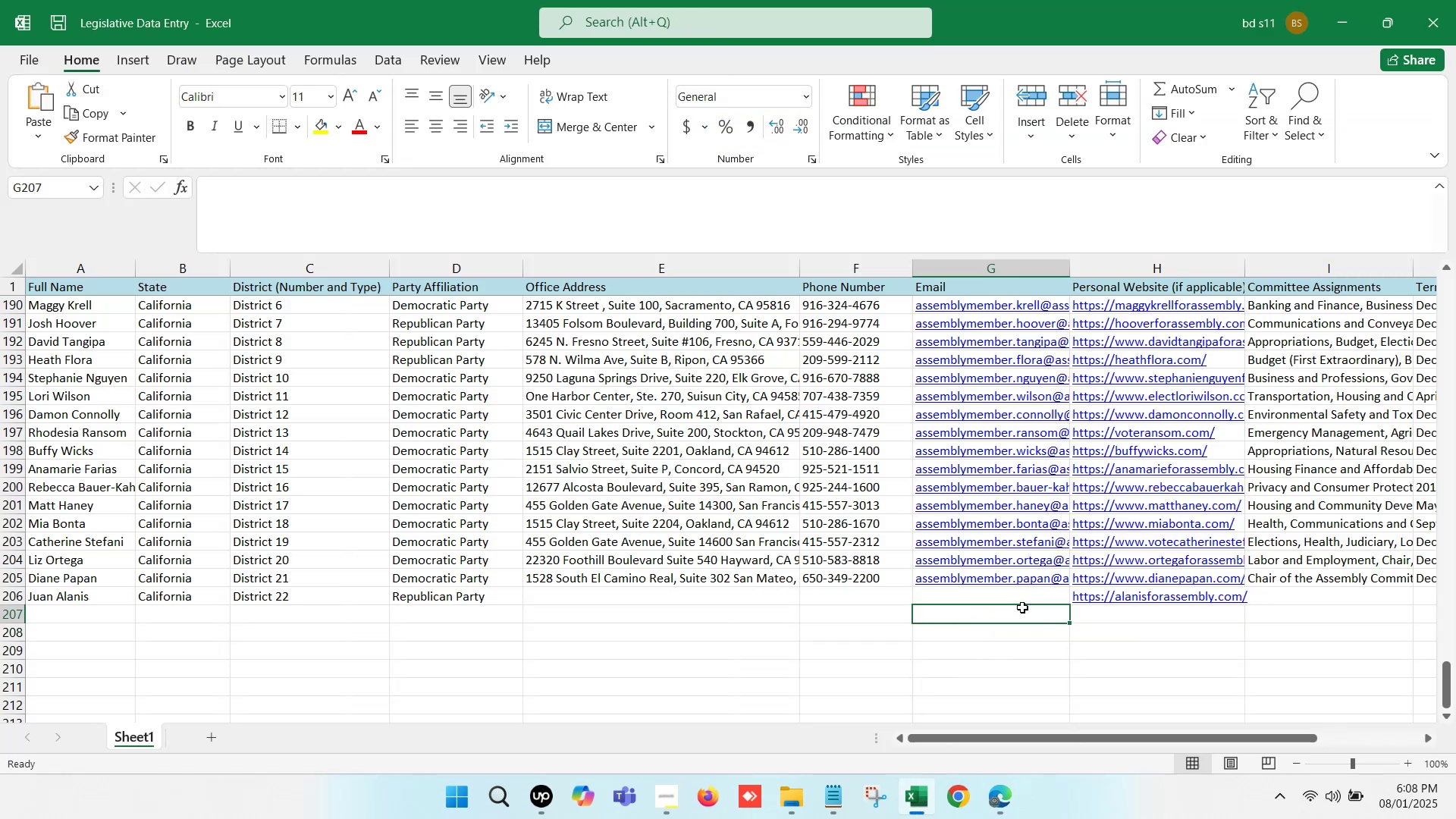 
key(ArrowRight)
 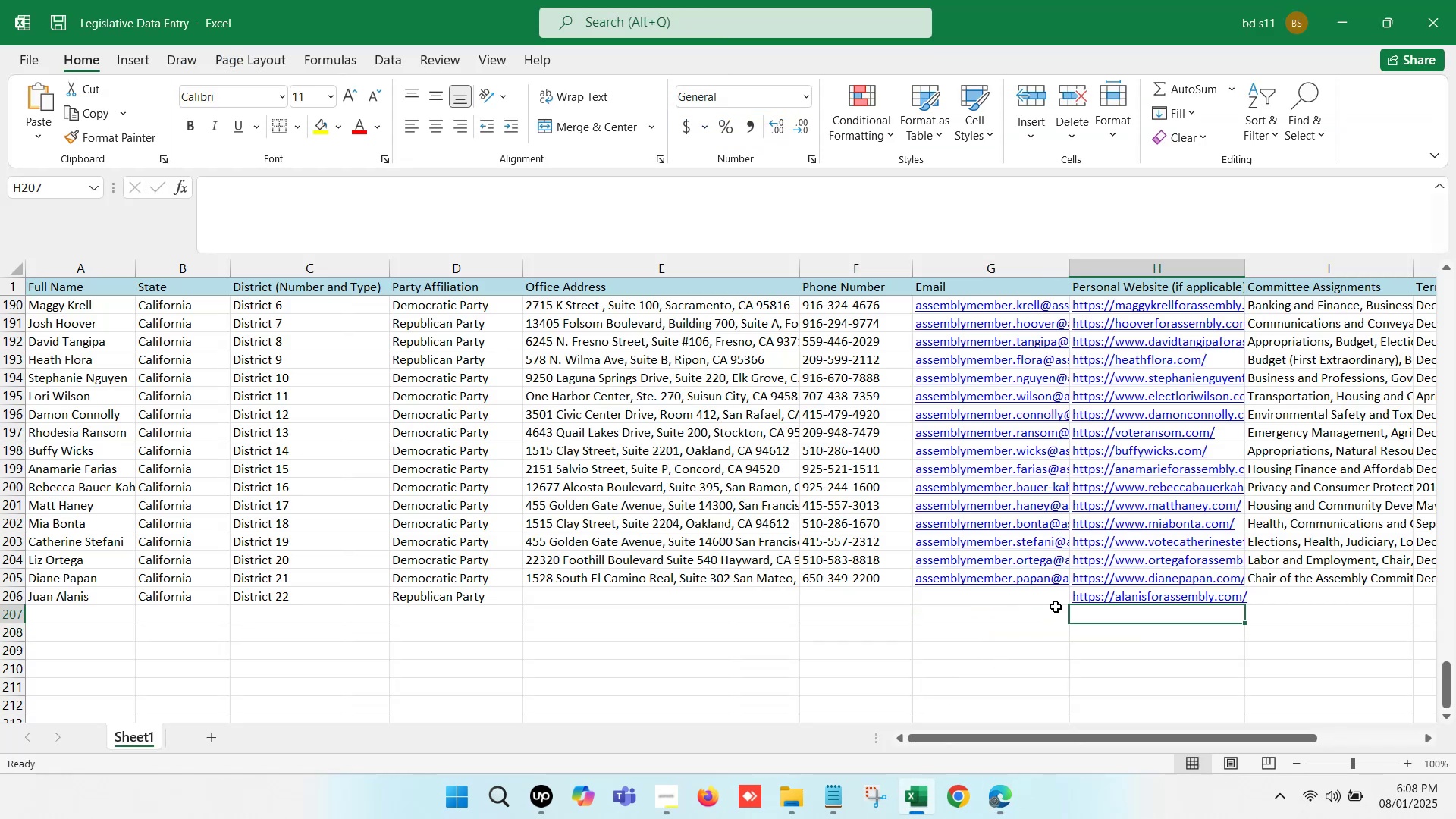 
key(ArrowRight)
 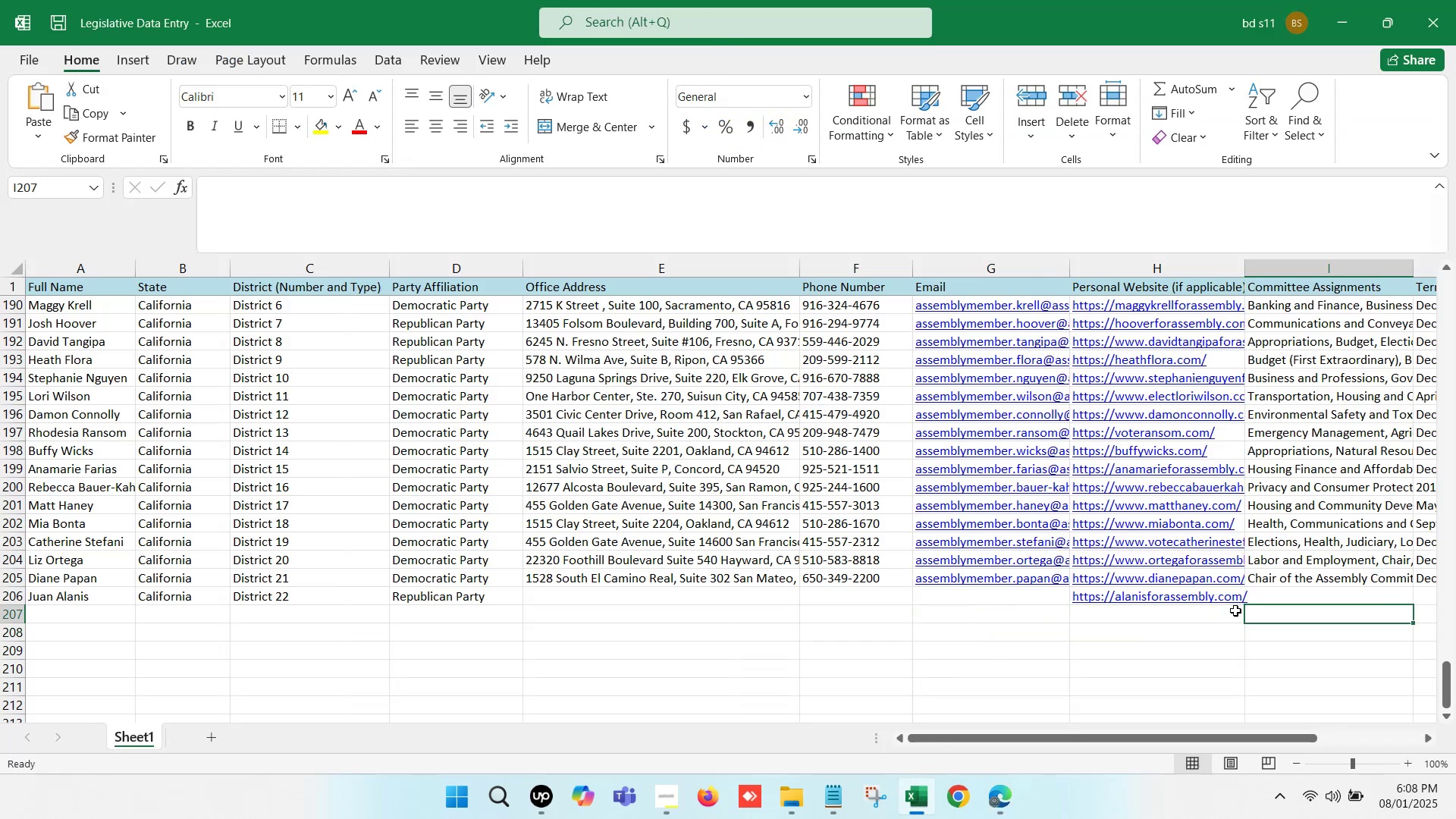 
key(ArrowRight)
 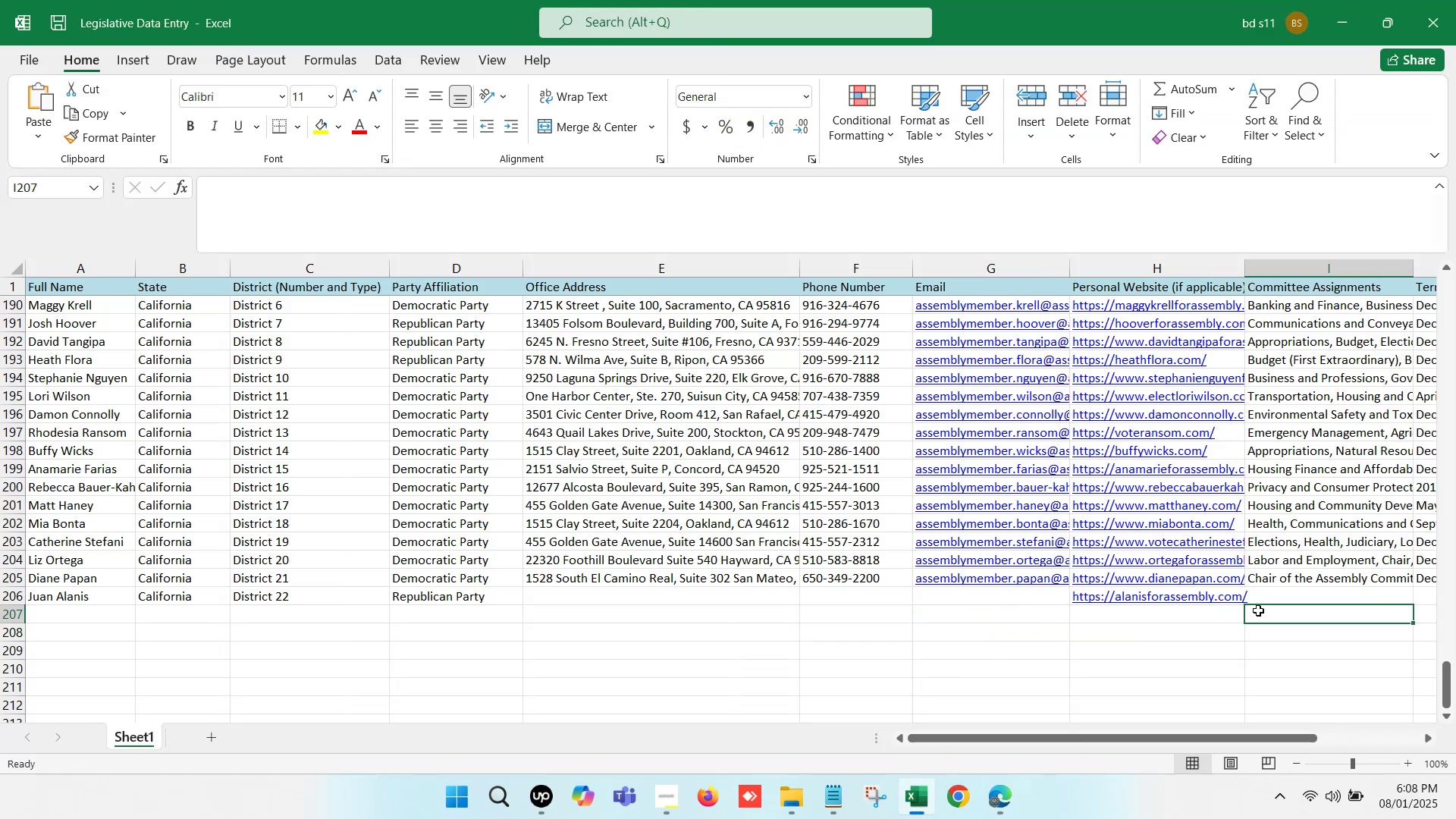 
key(ArrowRight)
 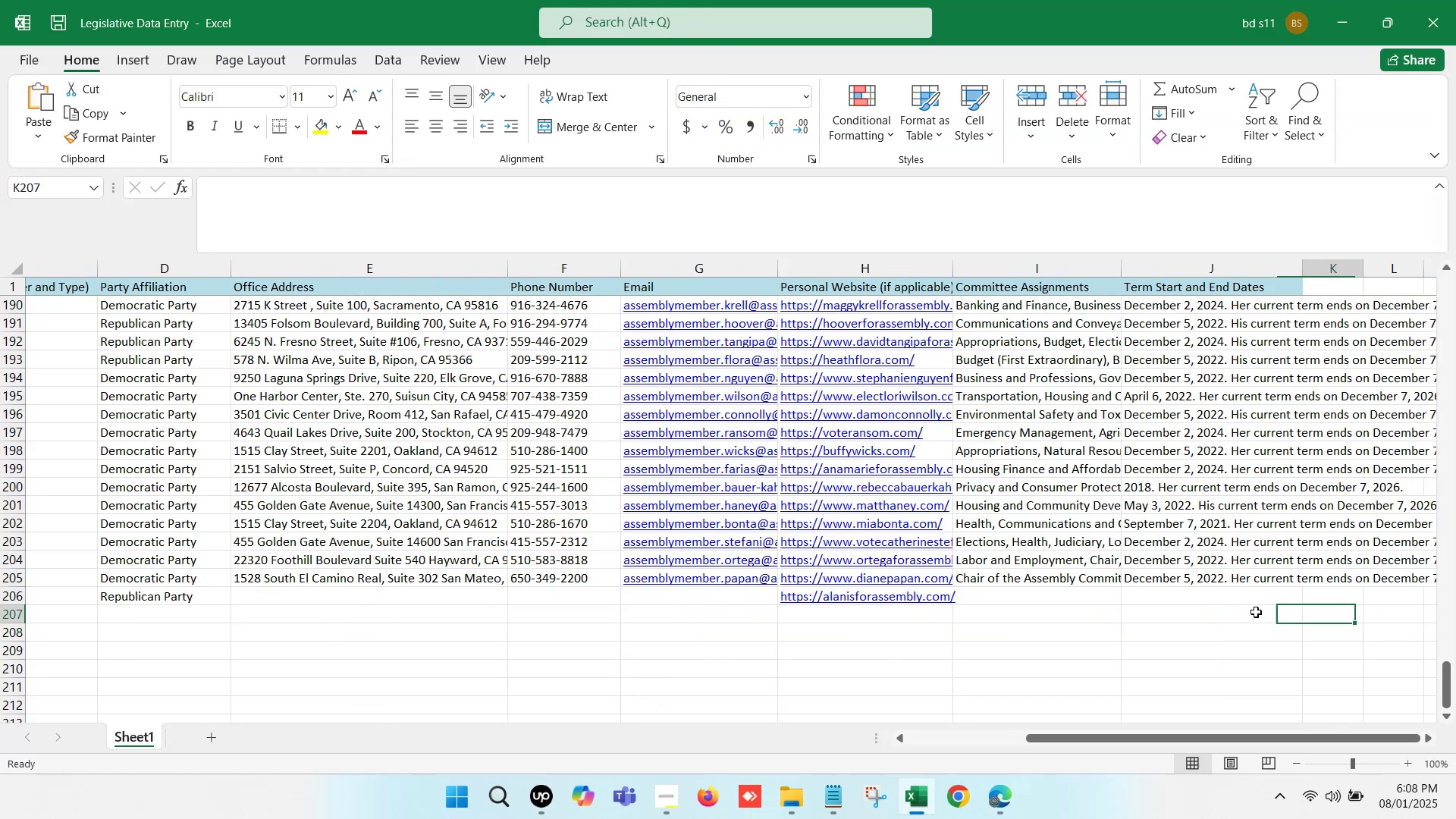 
key(ArrowRight)
 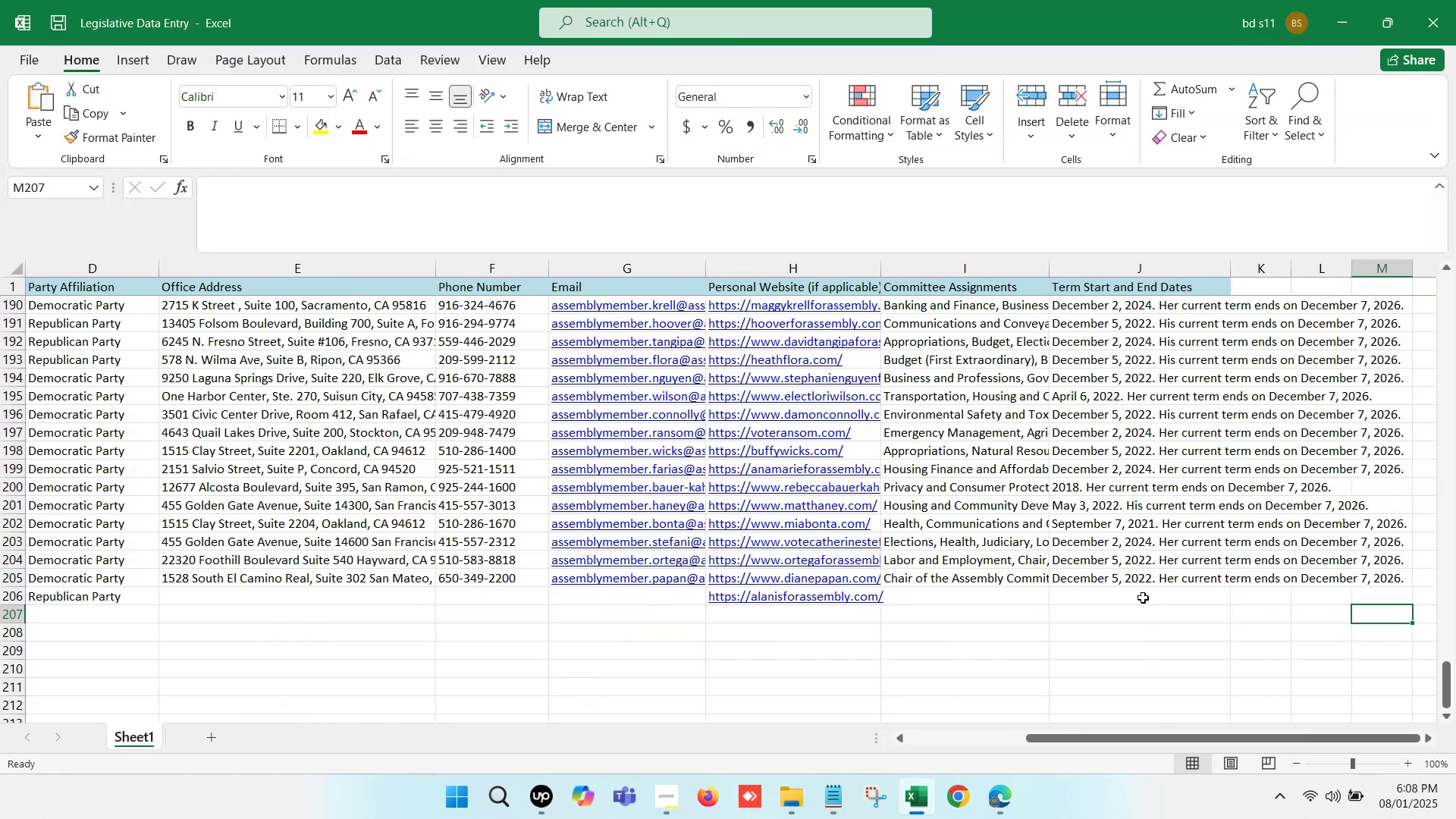 
left_click([1109, 595])
 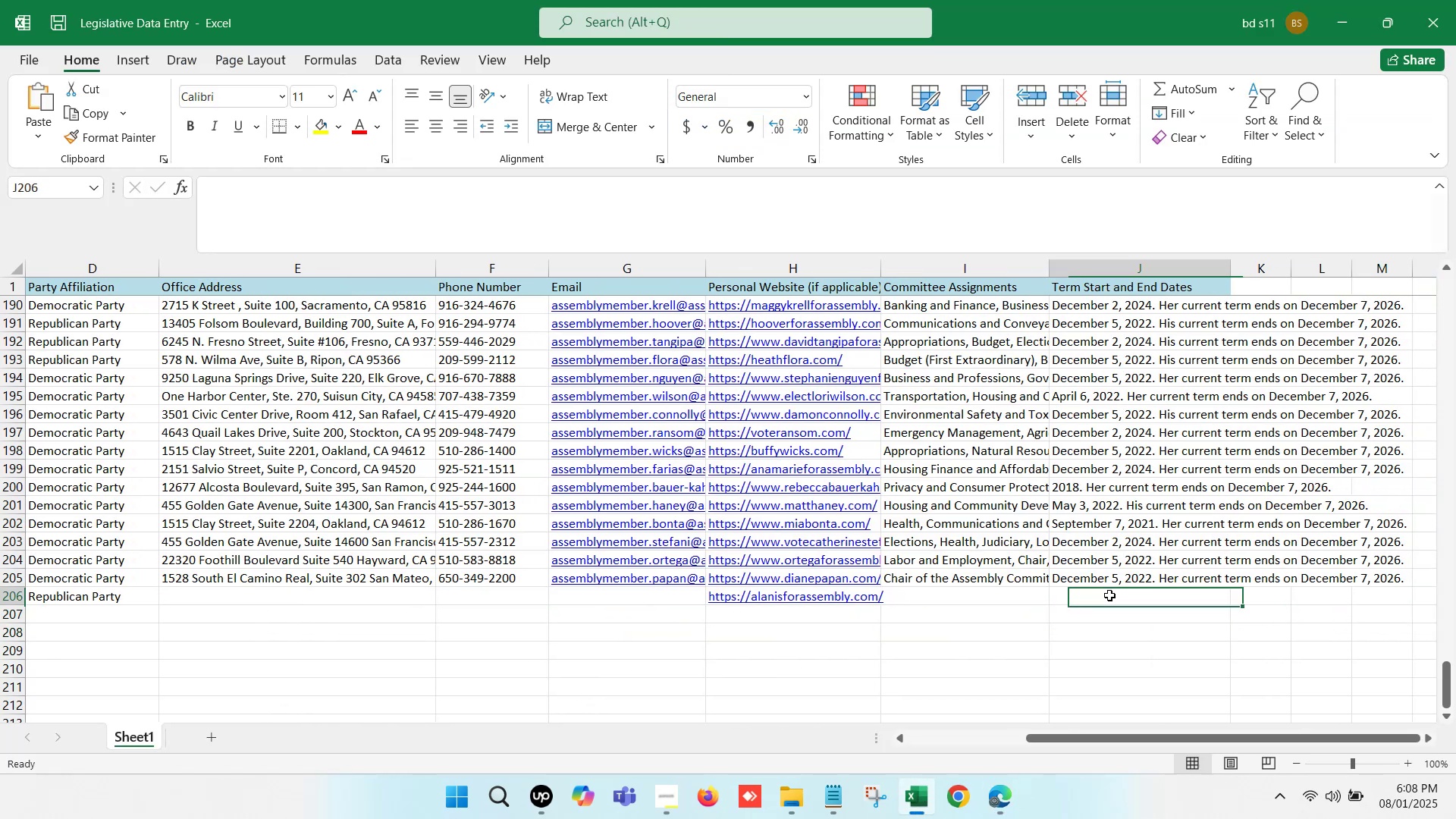 
double_click([1109, 595])
 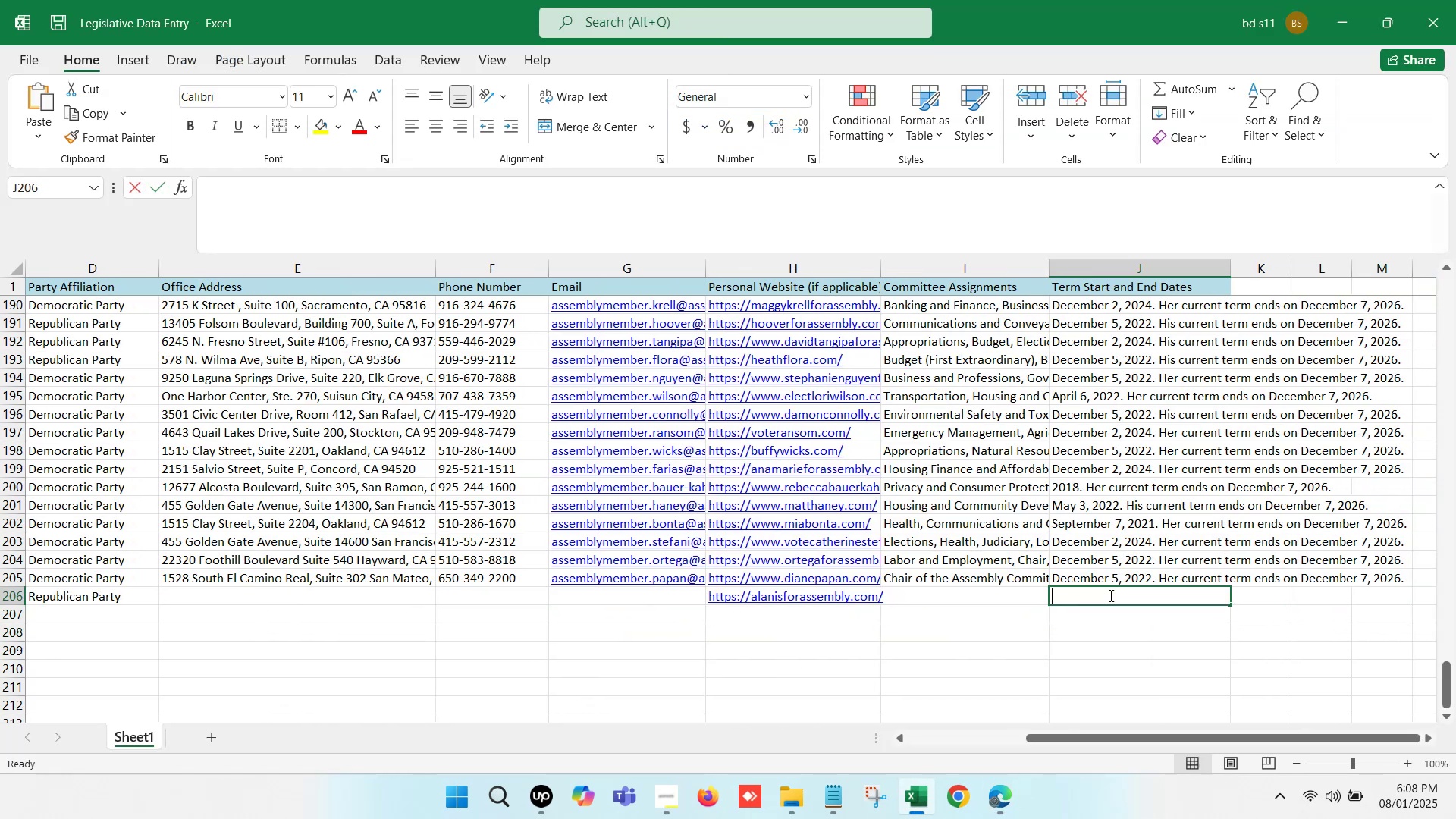 
key(Control+V)
 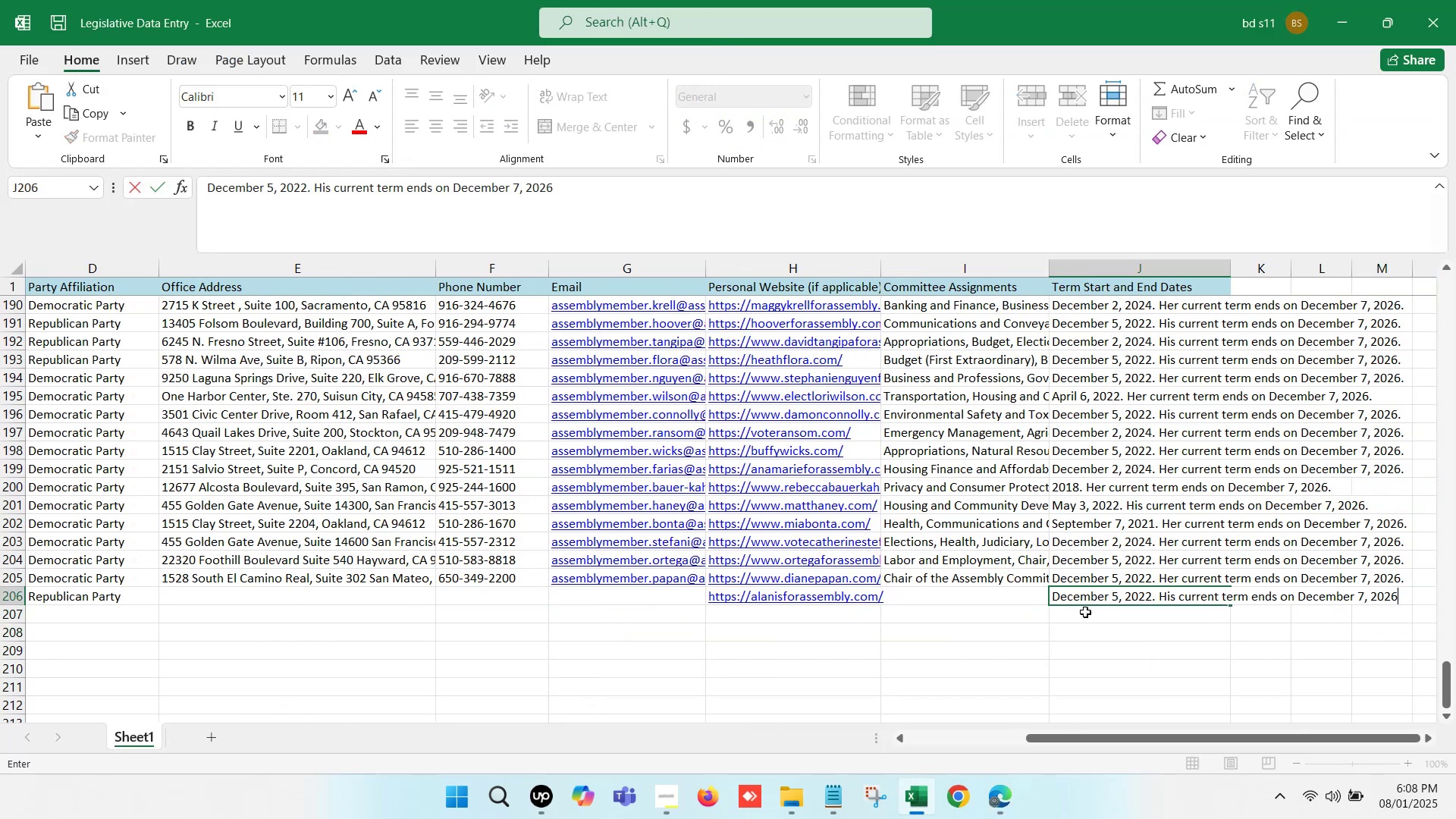 
left_click([974, 627])
 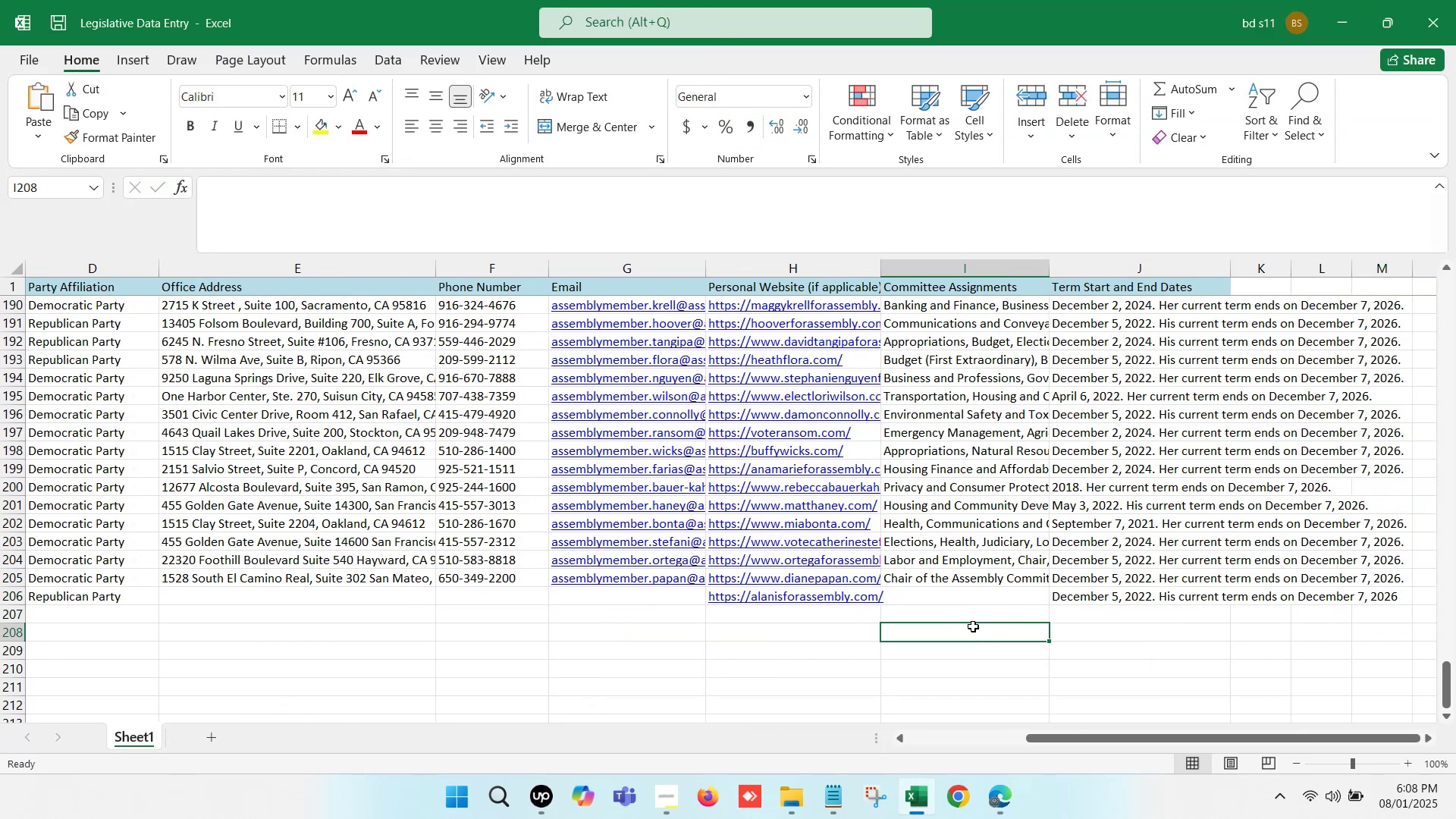 
scroll: coordinate [979, 521], scroll_direction: down, amount: 1.0
 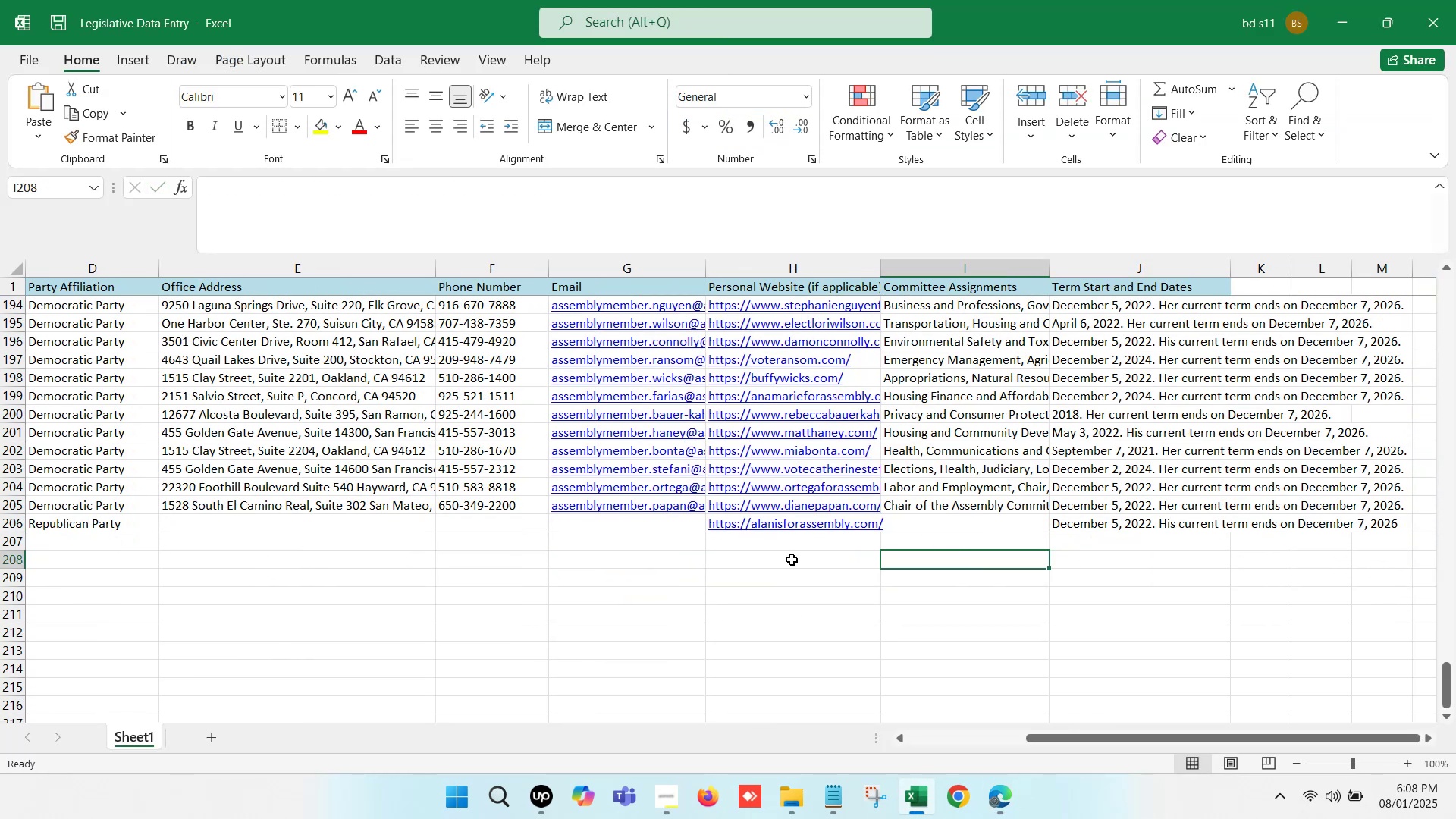 
left_click([723, 560])
 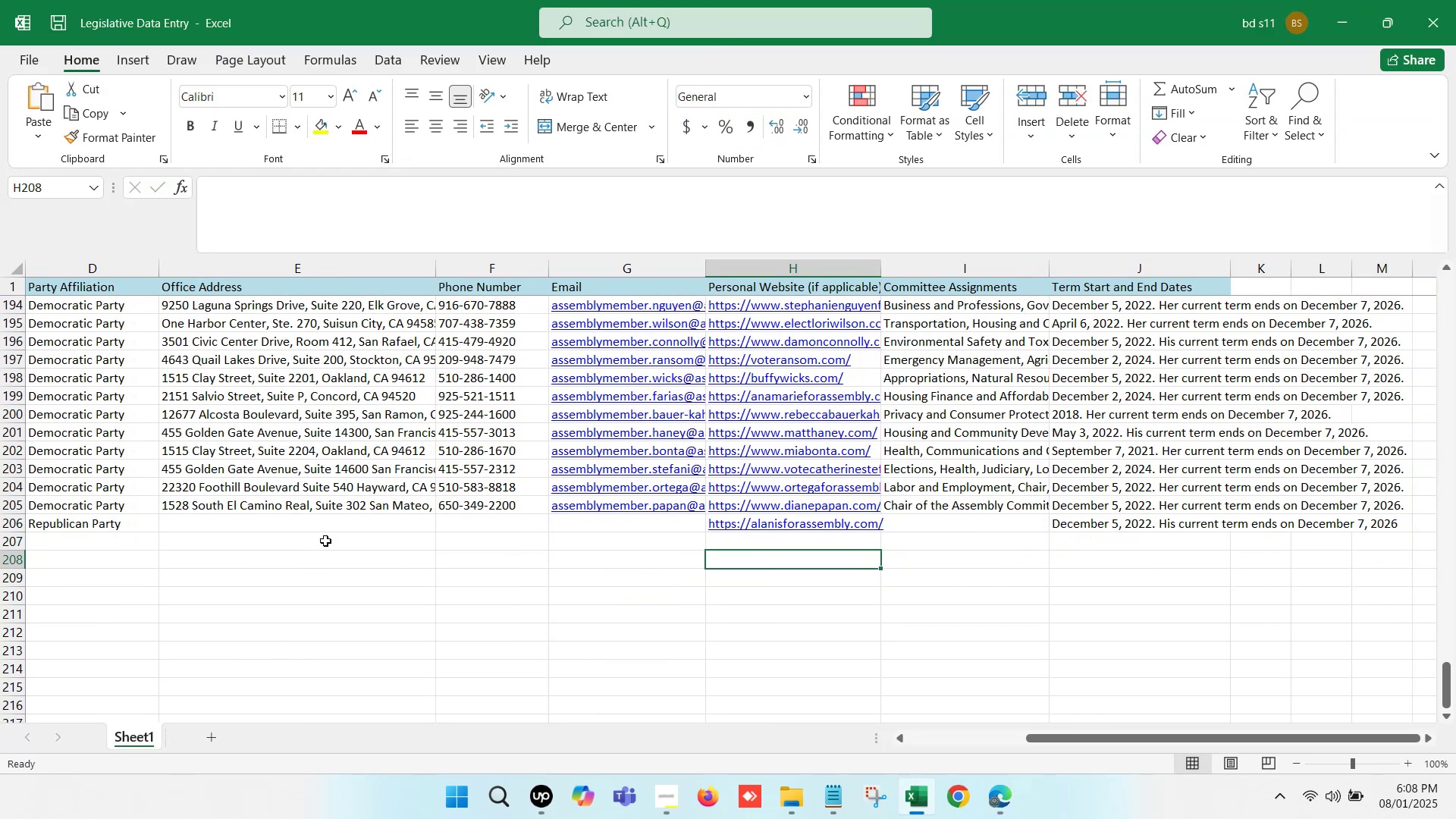 
left_click([278, 528])
 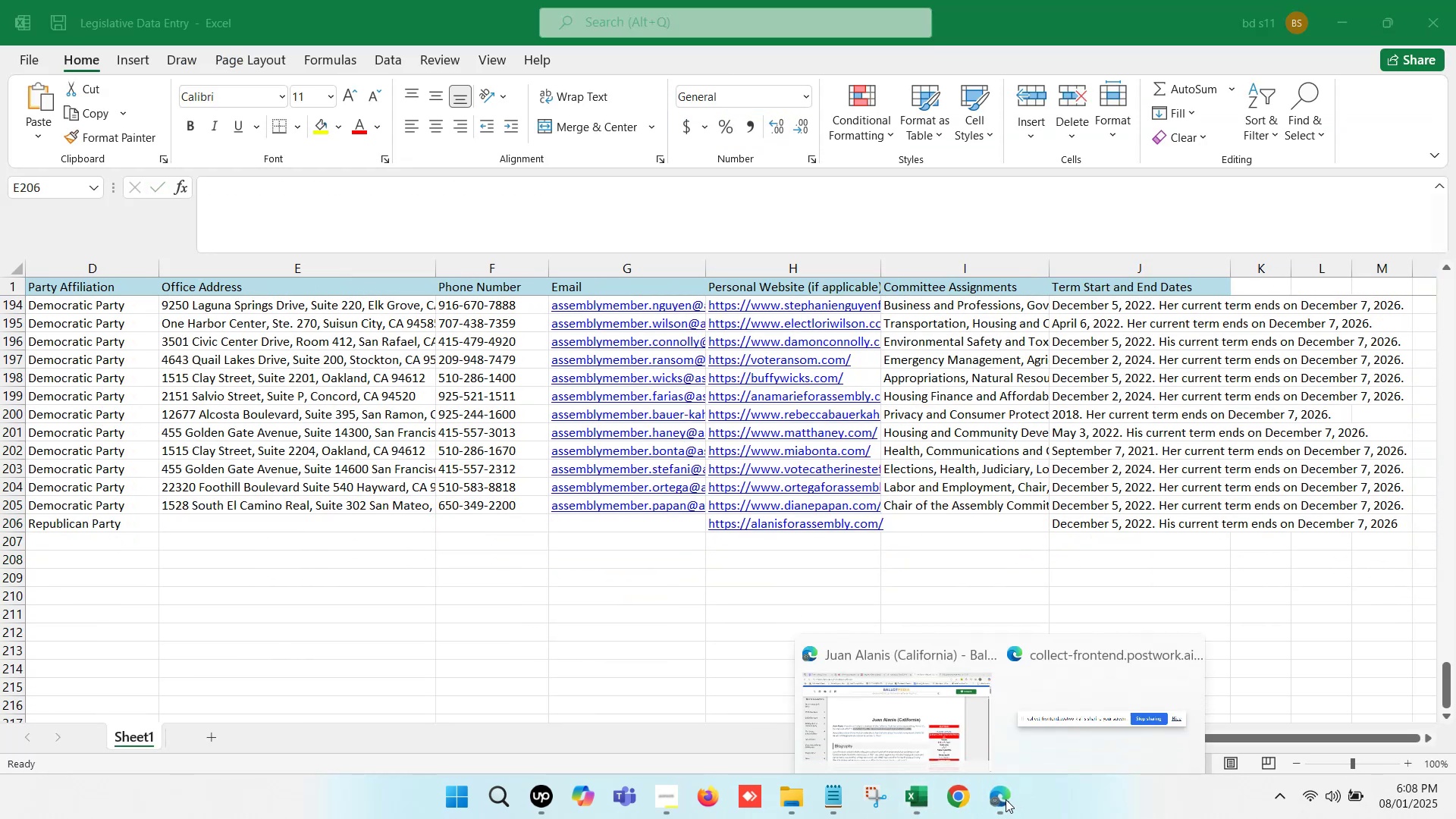 
left_click([889, 694])
 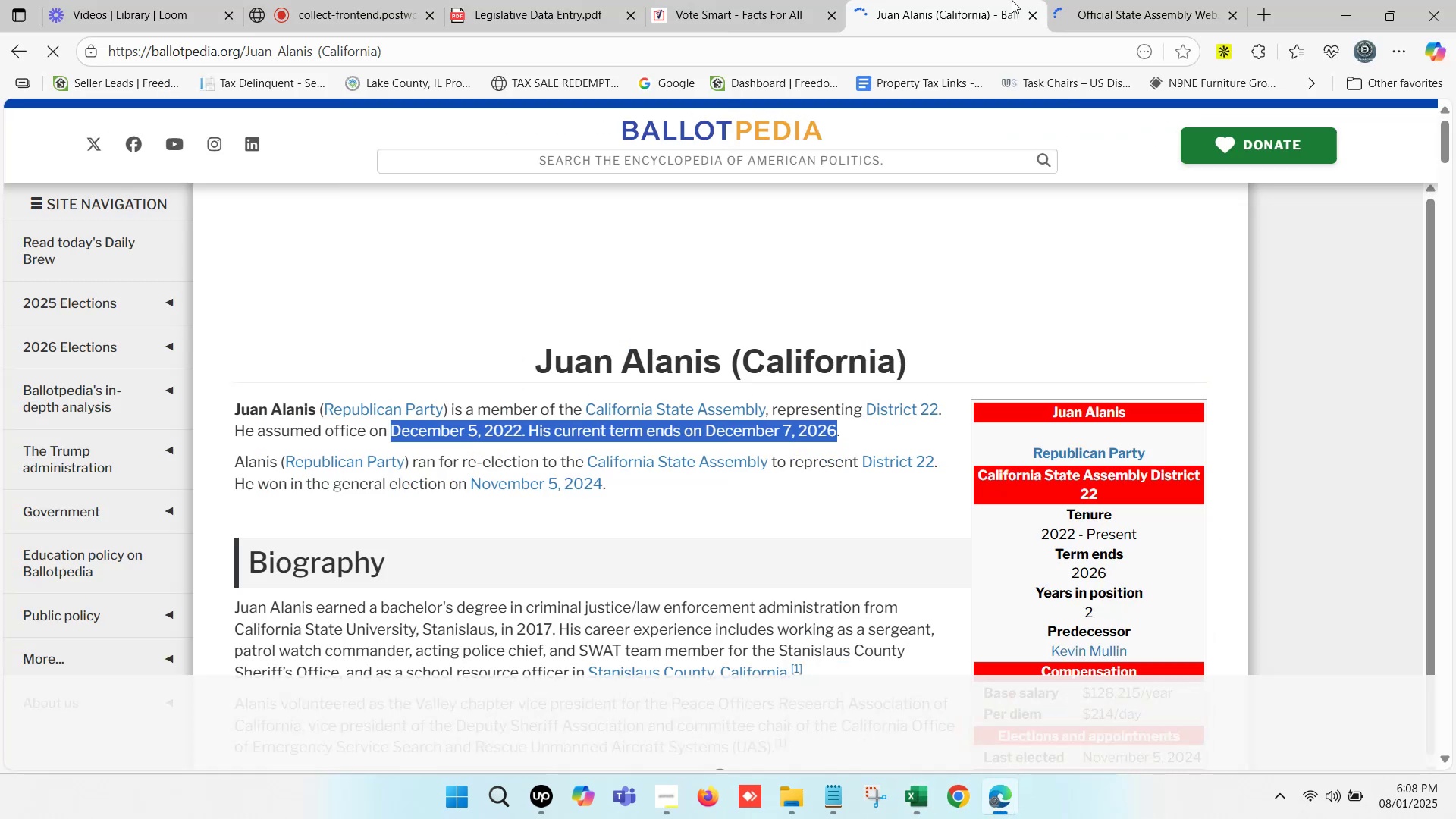 
left_click([1084, 0])
 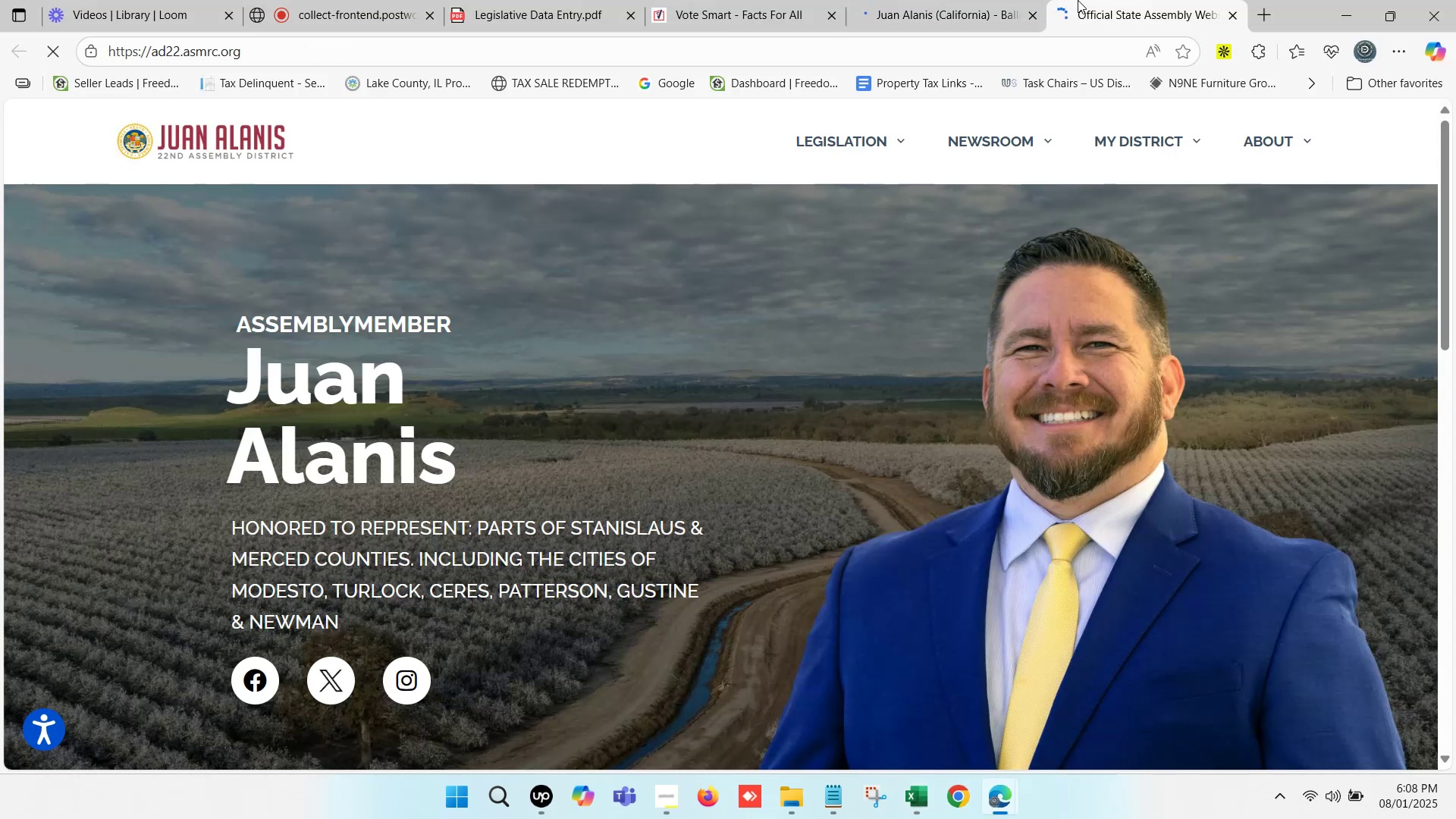 
scroll: coordinate [753, 600], scroll_direction: down, amount: 15.0
 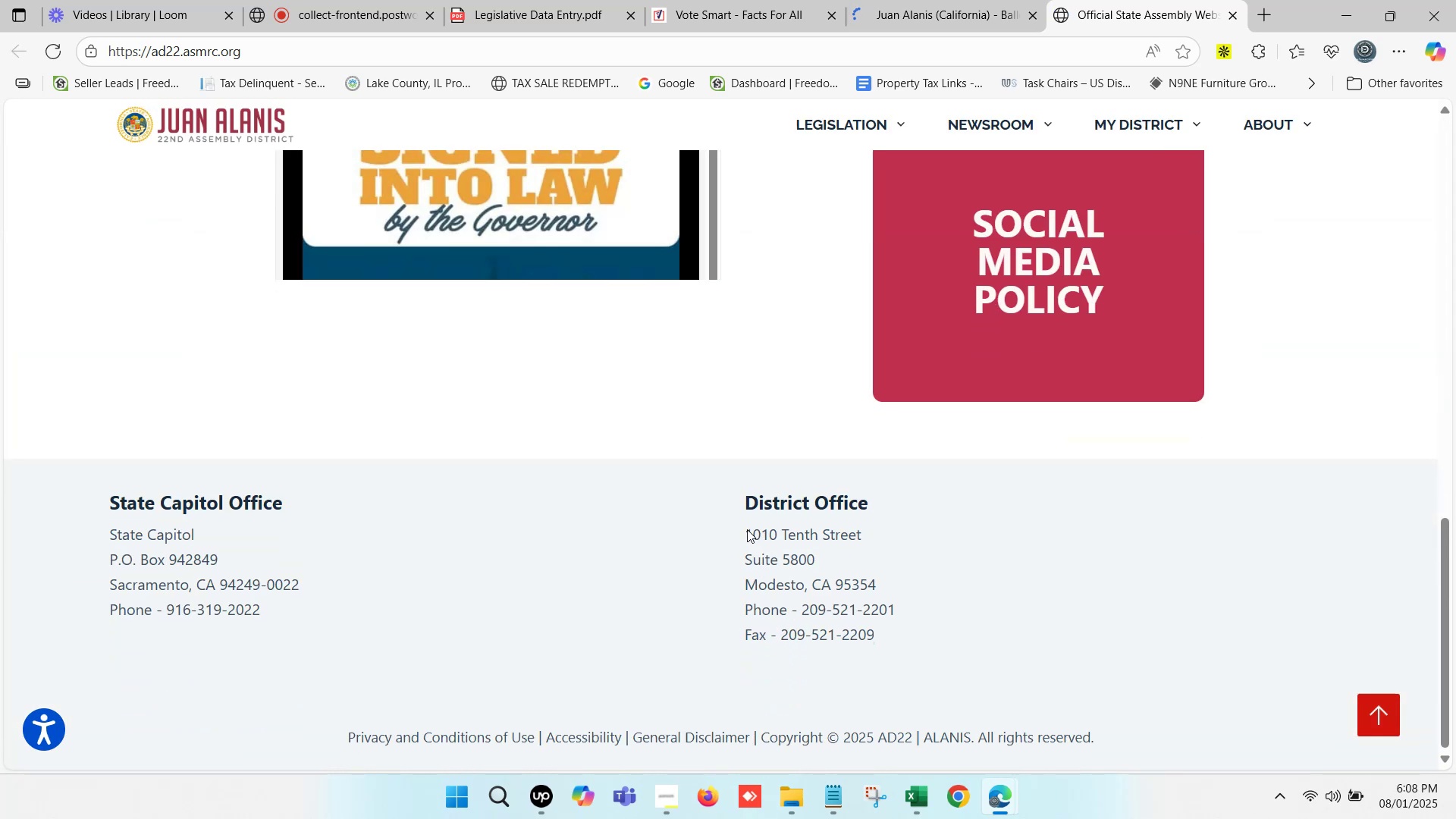 
left_click_drag(start_coordinate=[746, 529], to_coordinate=[874, 607])
 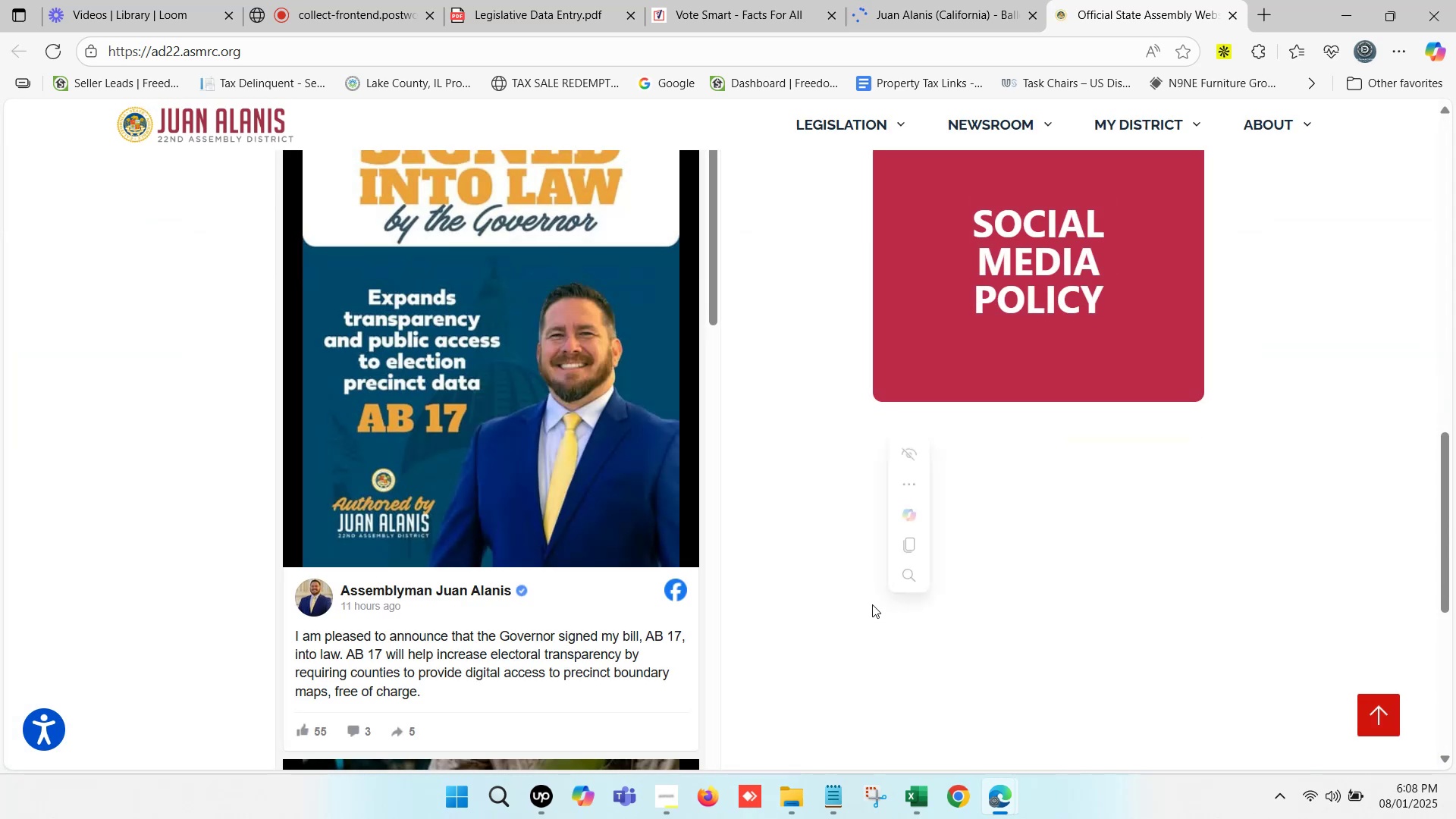 
scroll: coordinate [872, 557], scroll_direction: down, amount: 7.0
 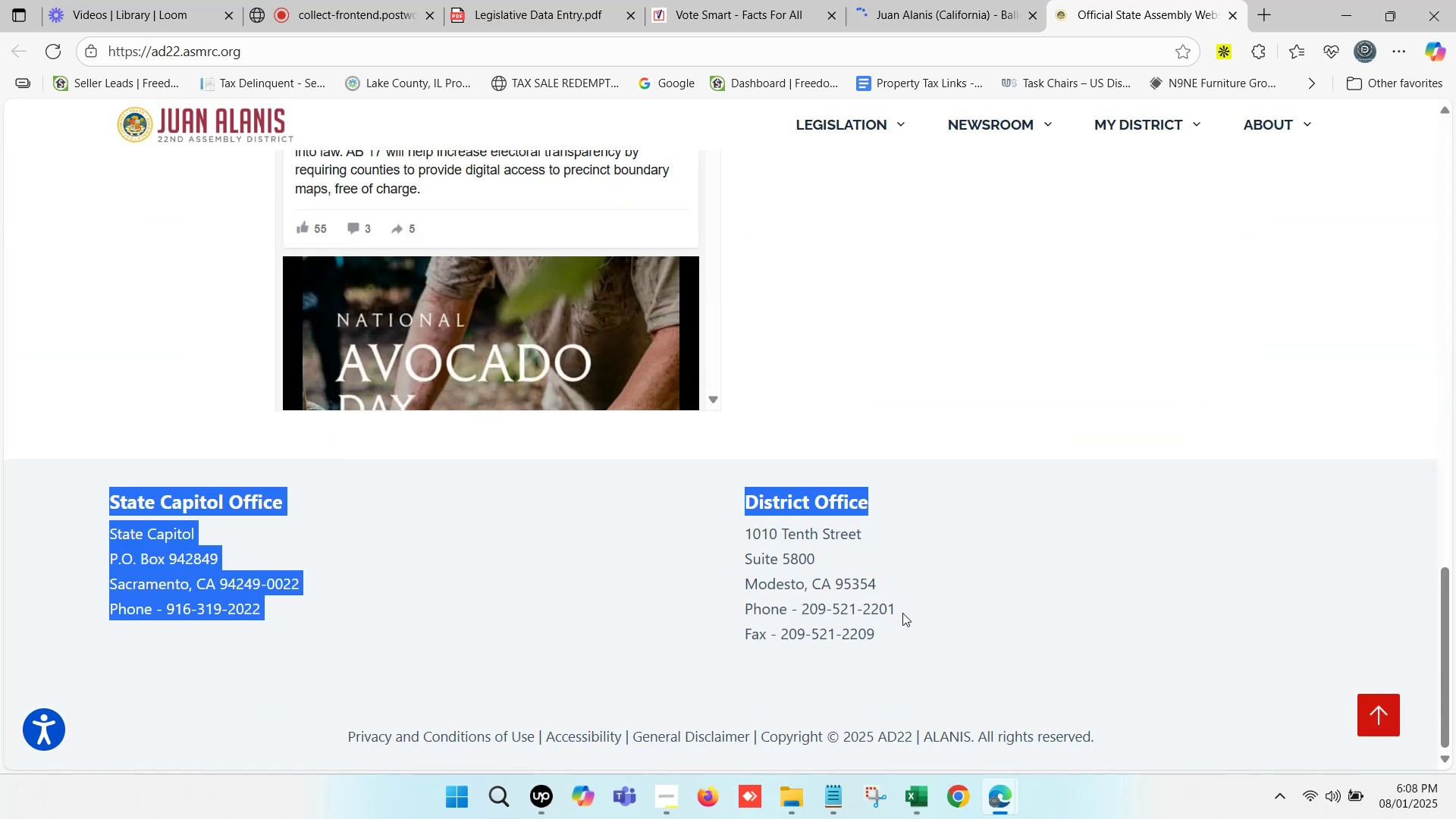 
left_click_drag(start_coordinate=[901, 612], to_coordinate=[804, 601])
 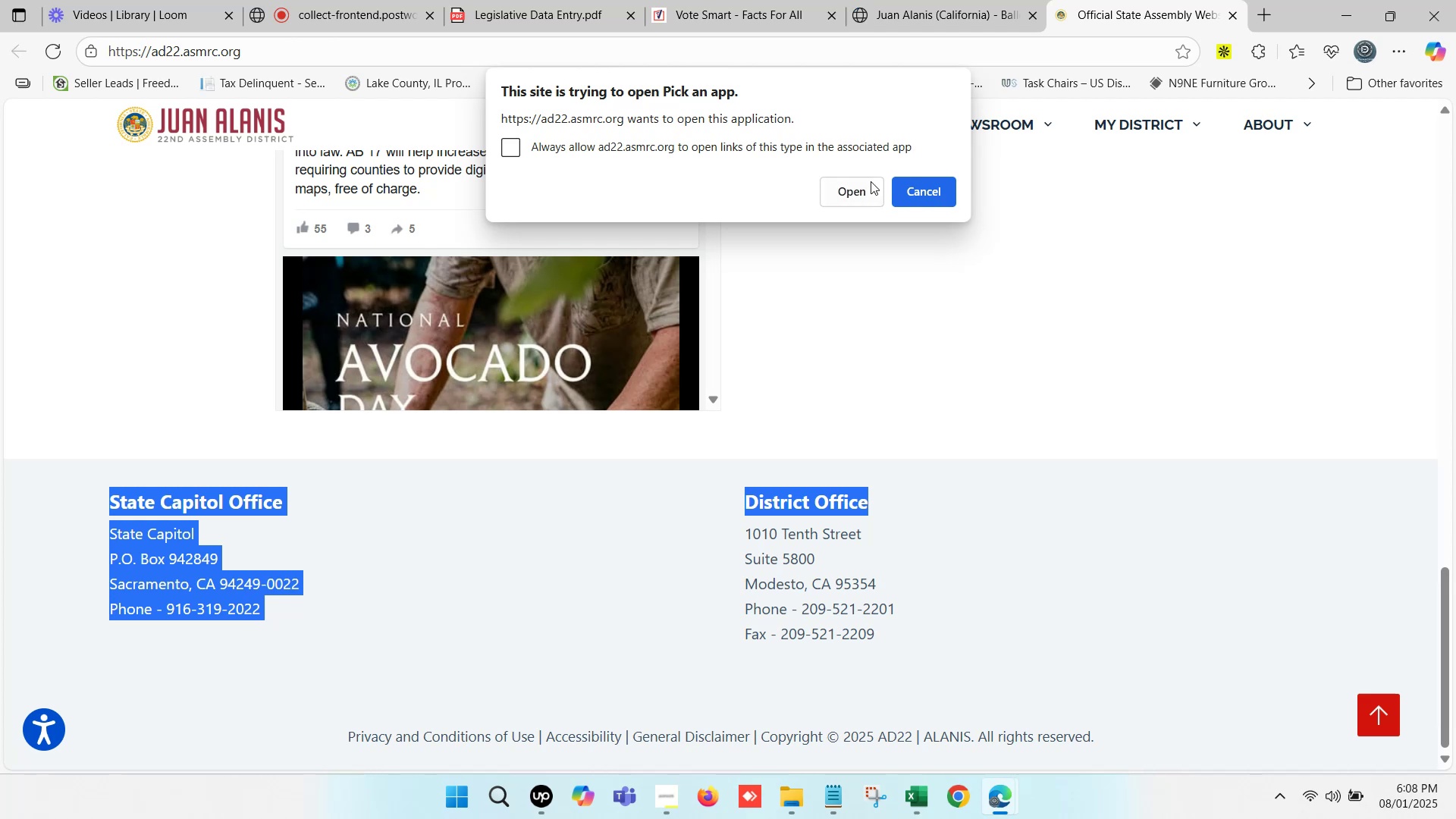 
left_click([744, 544])
 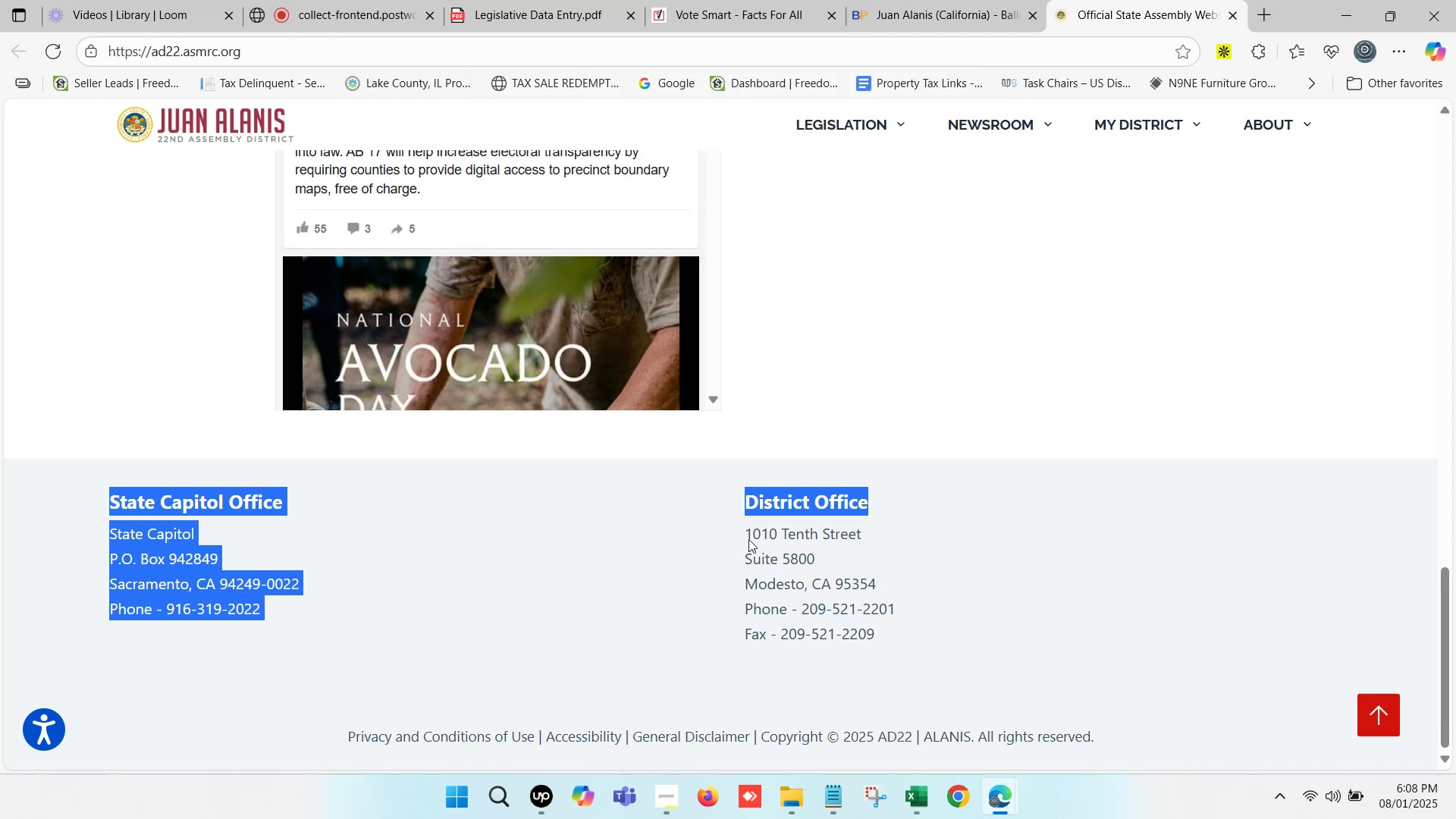 
left_click([751, 541])
 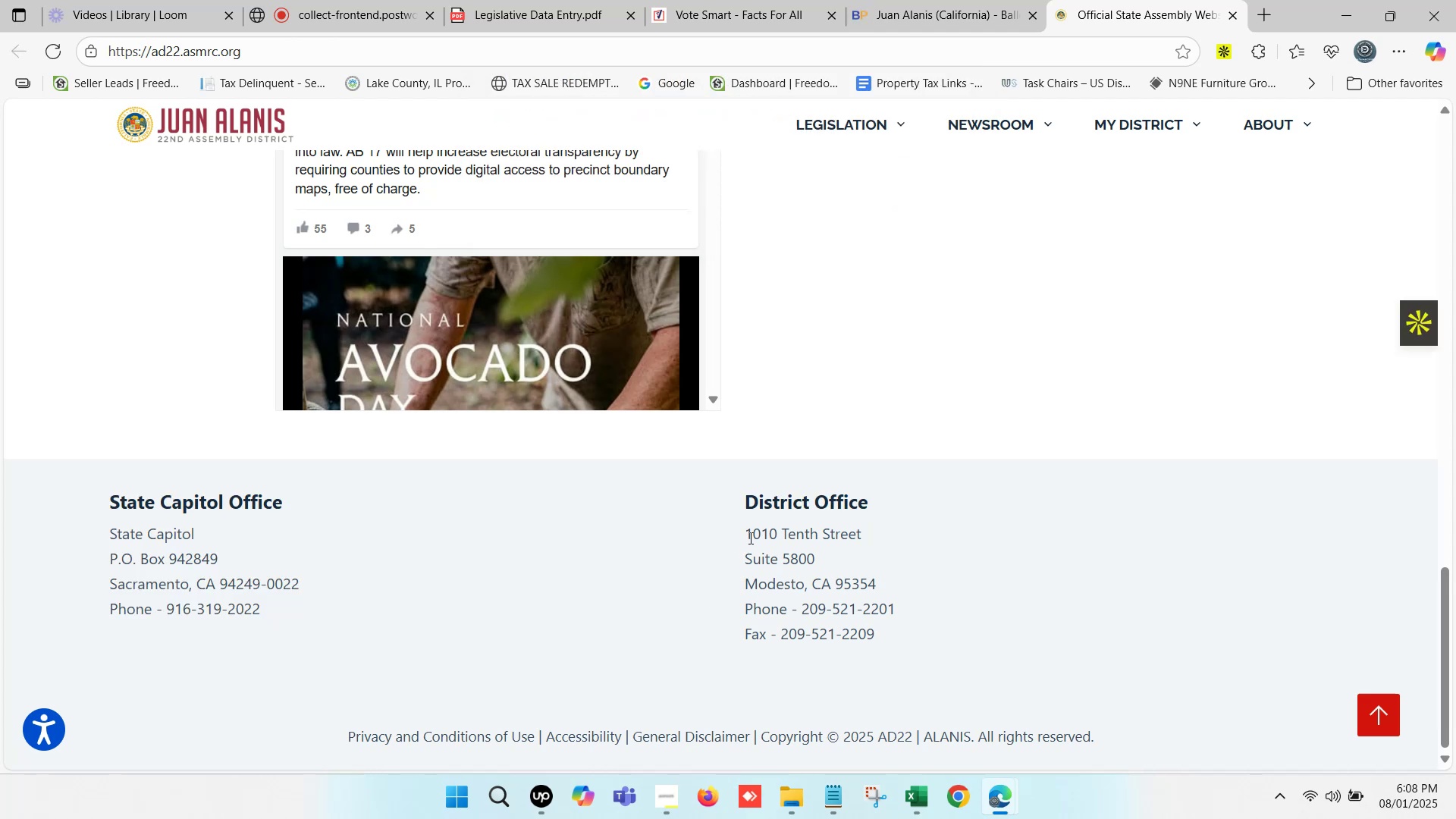 
left_click_drag(start_coordinate=[745, 532], to_coordinate=[893, 598])
 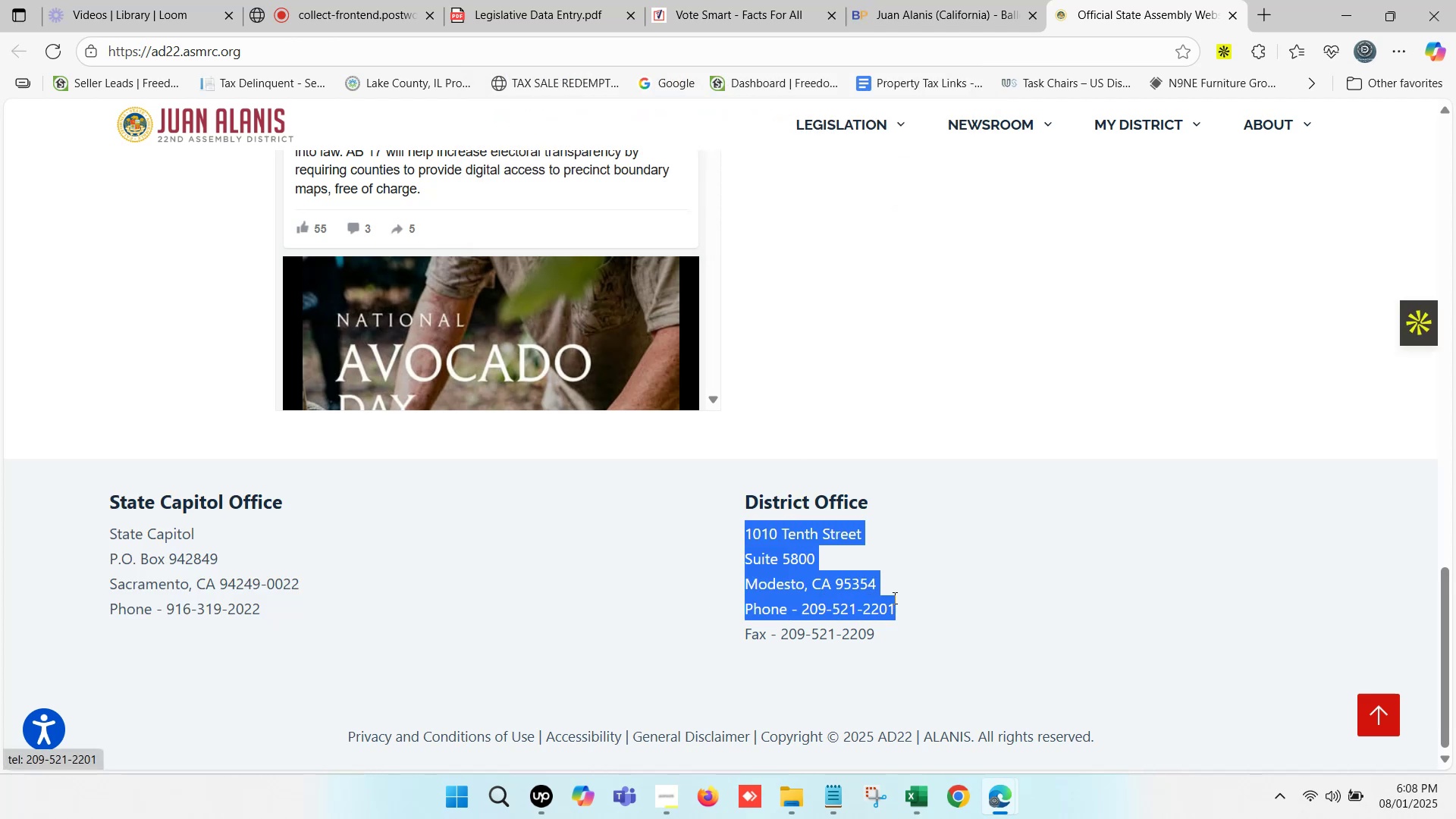 
key(Control+C)
 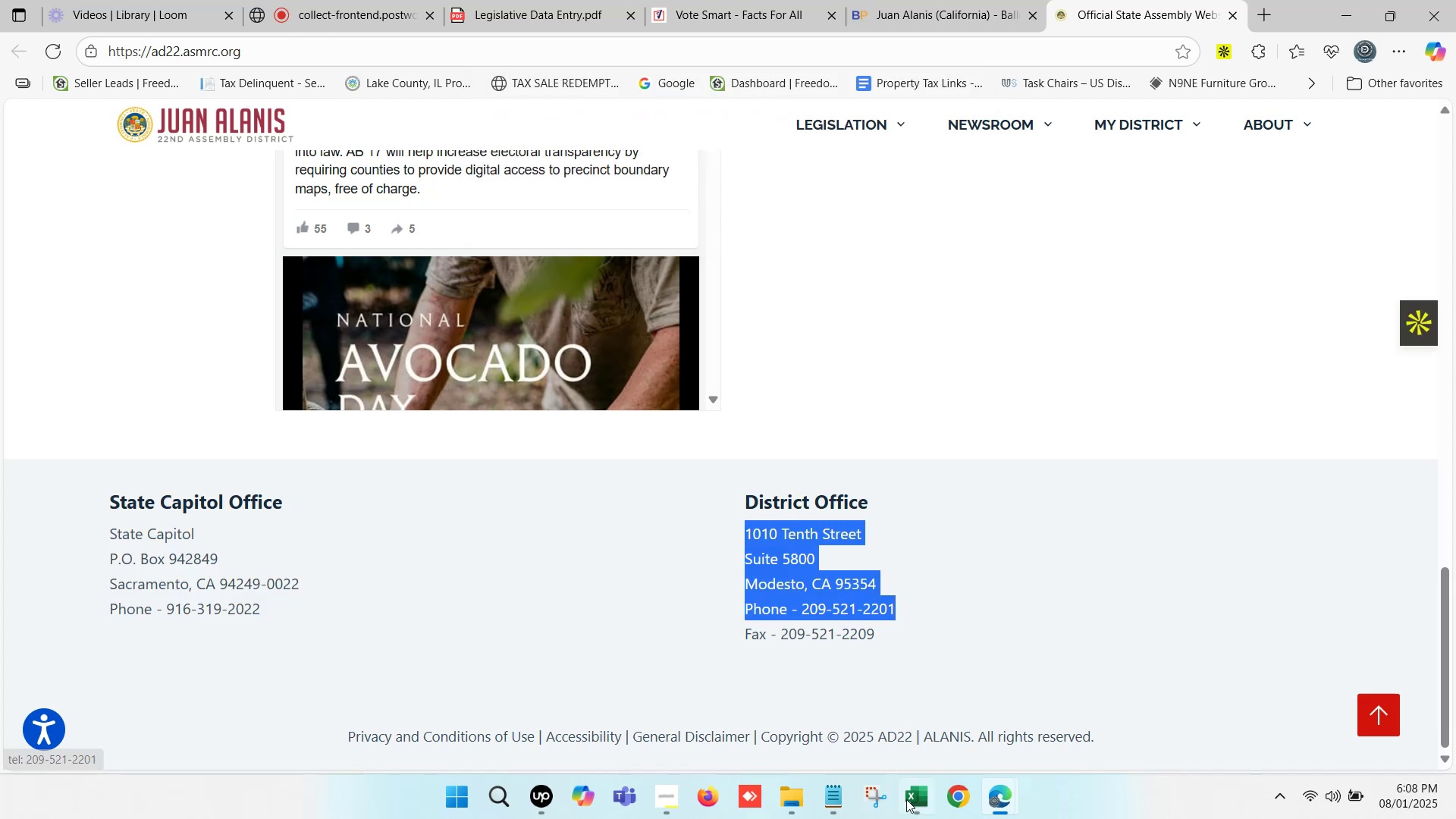 
left_click([912, 806])
 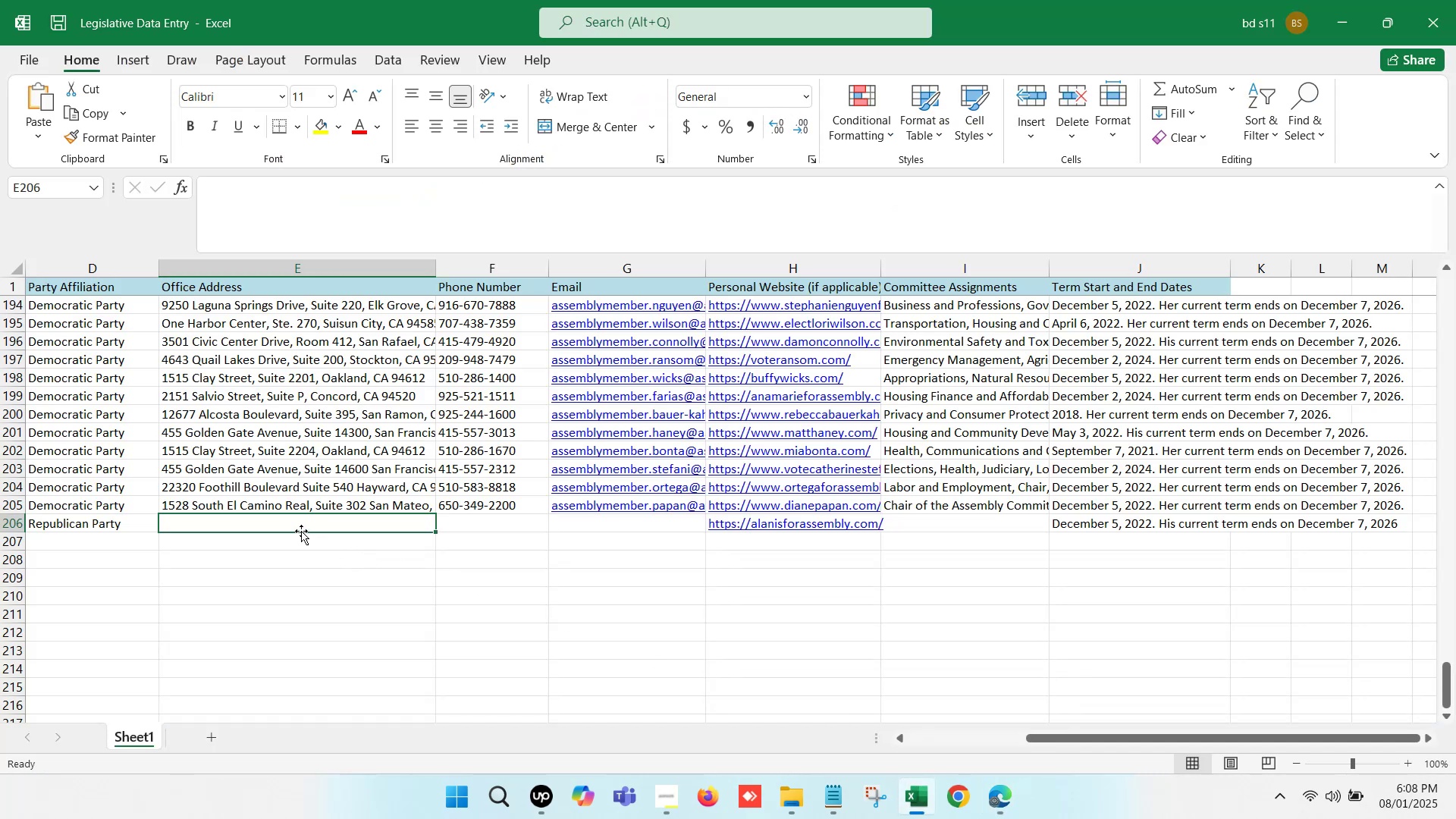 
double_click([298, 522])
 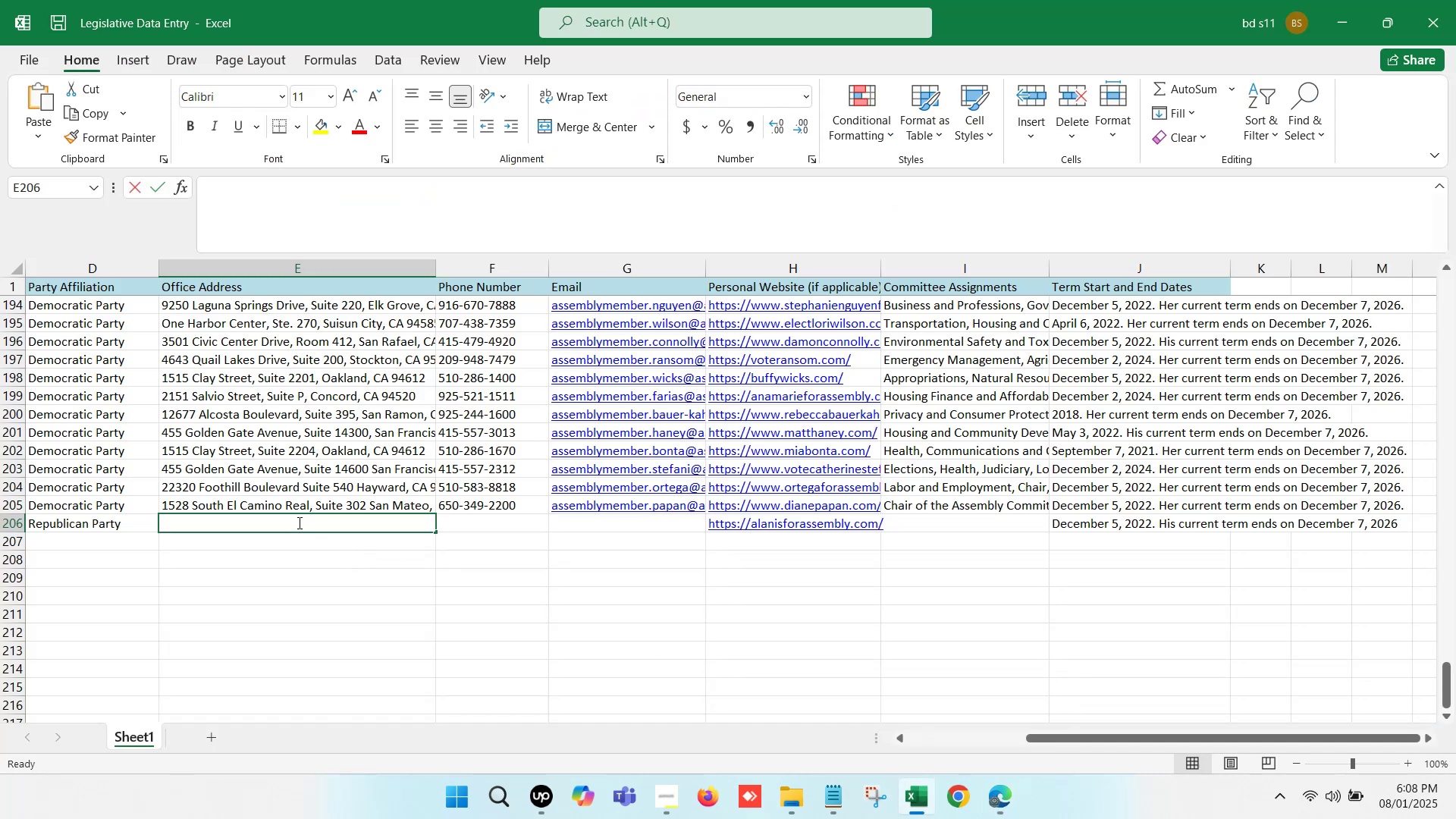 
key(Control+V)
 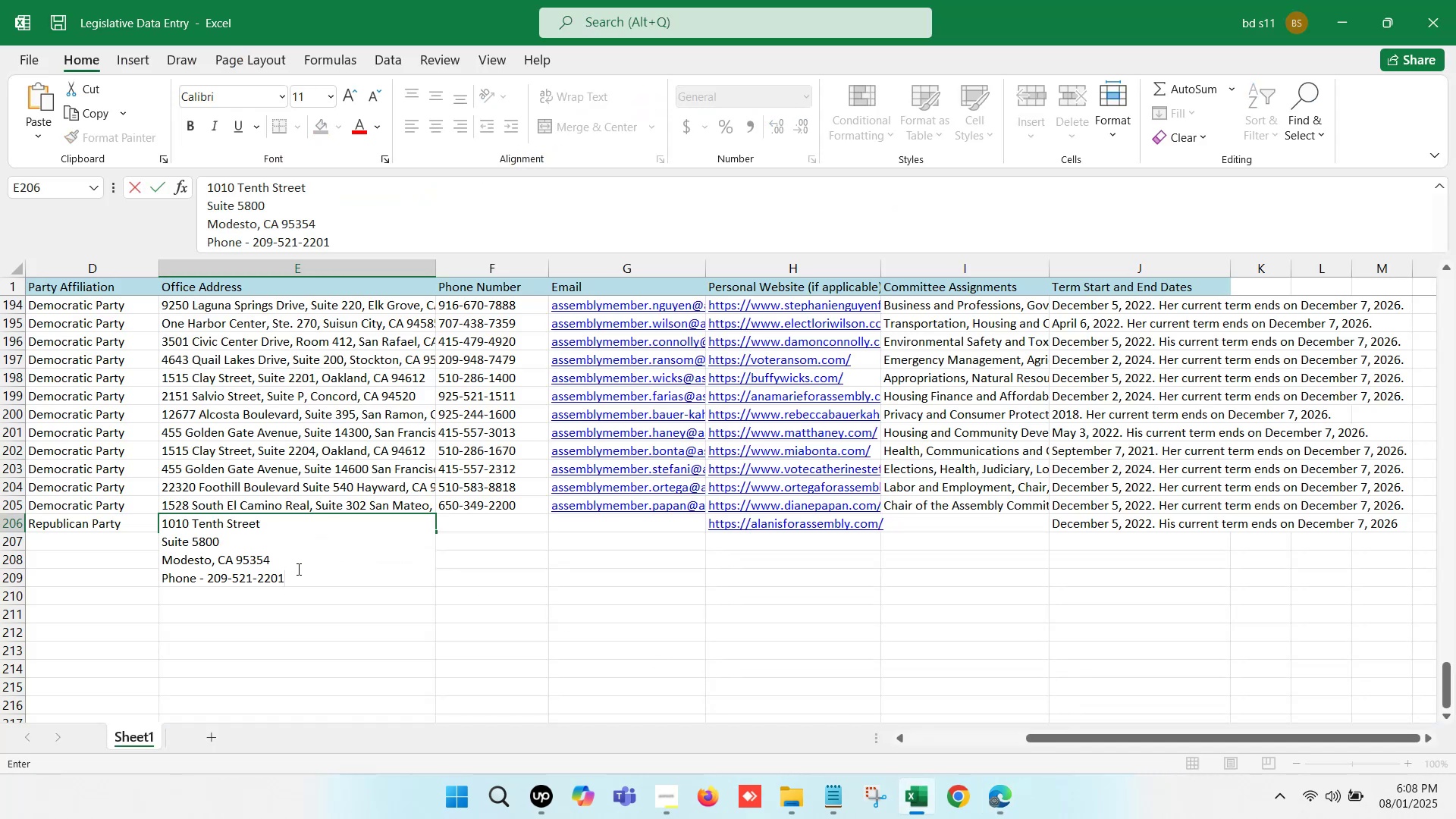 
left_click_drag(start_coordinate=[297, 574], to_coordinate=[207, 579])
 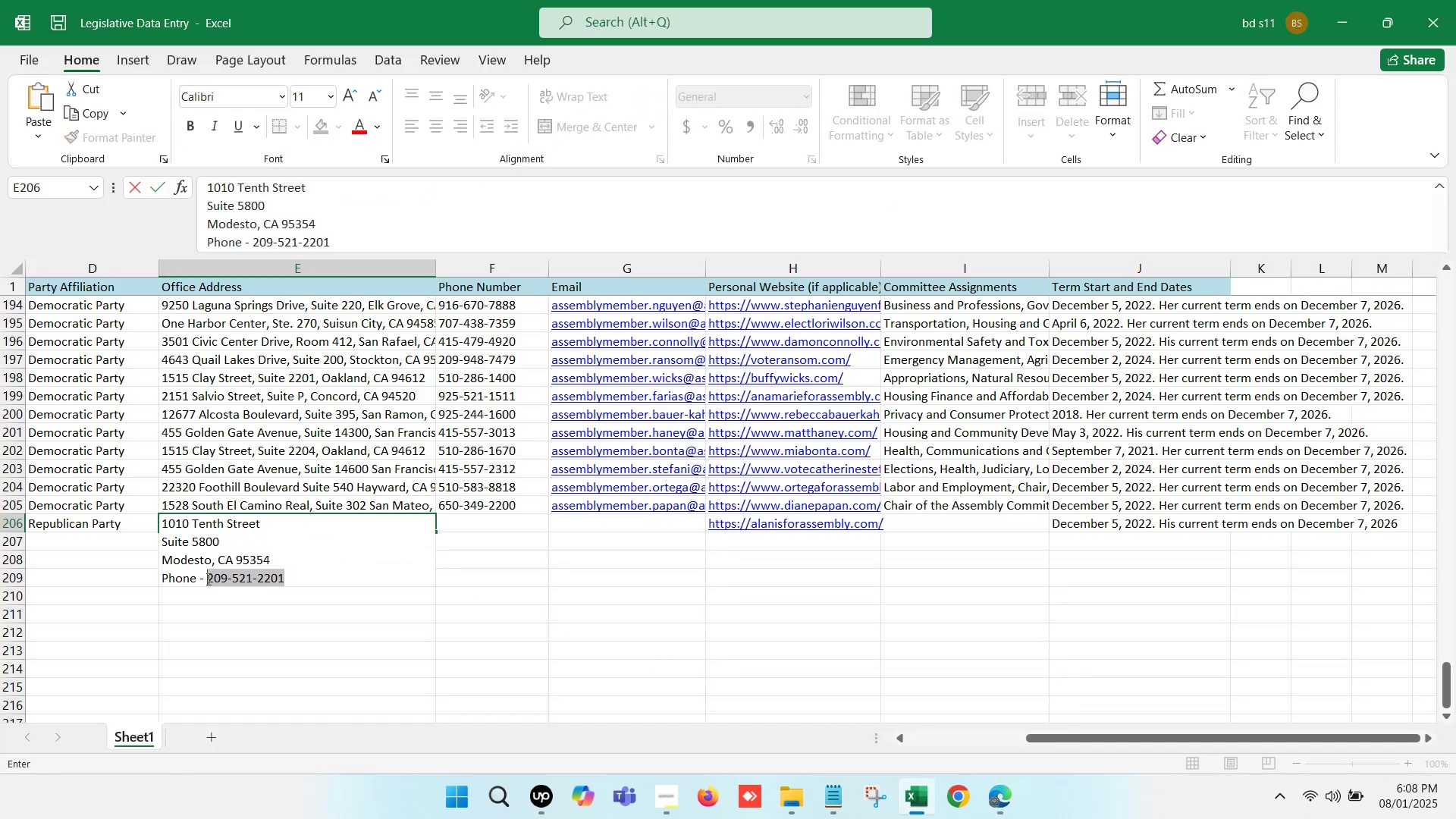 
key(Control+ControlLeft)
 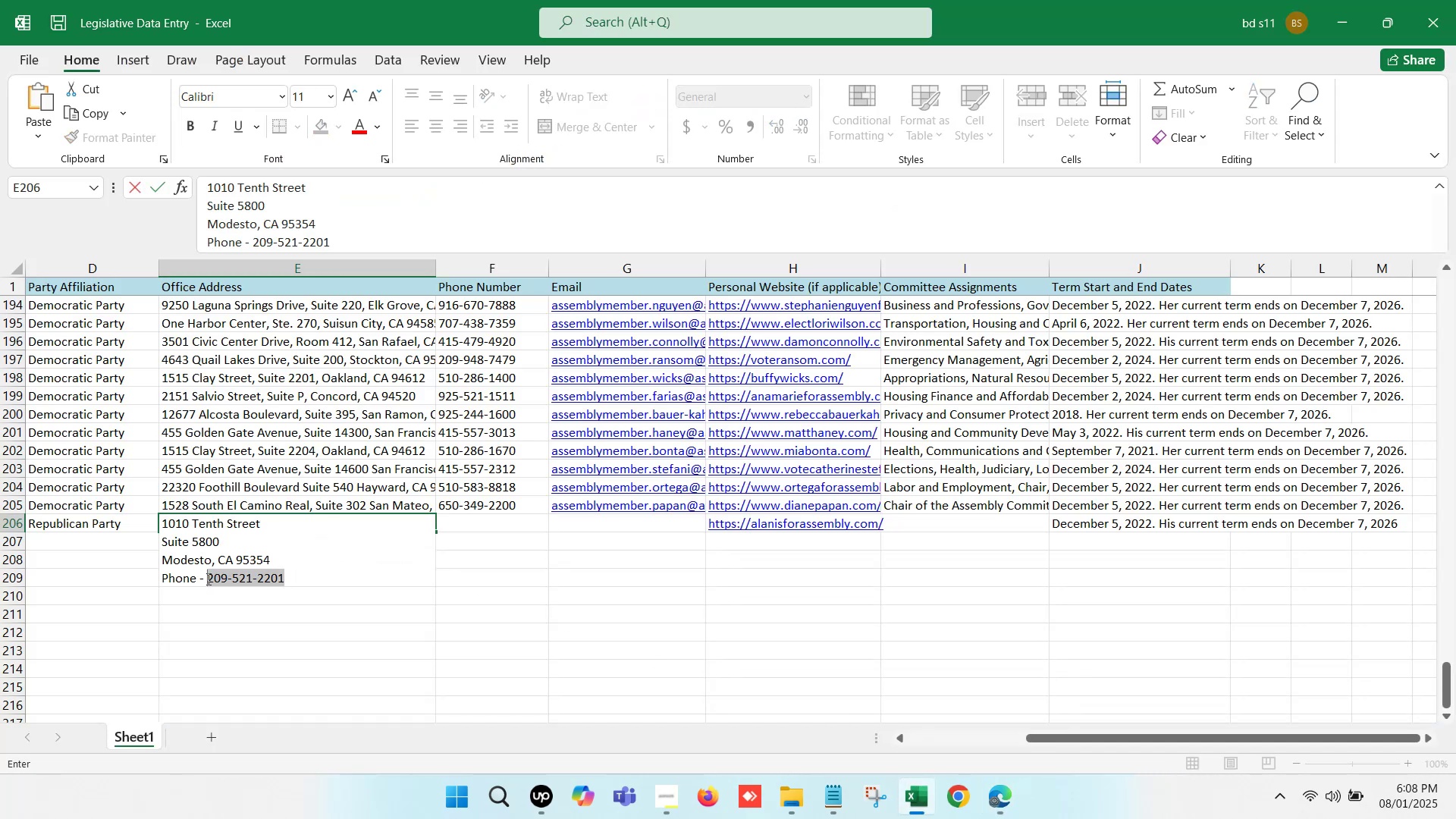 
key(Control+X)
 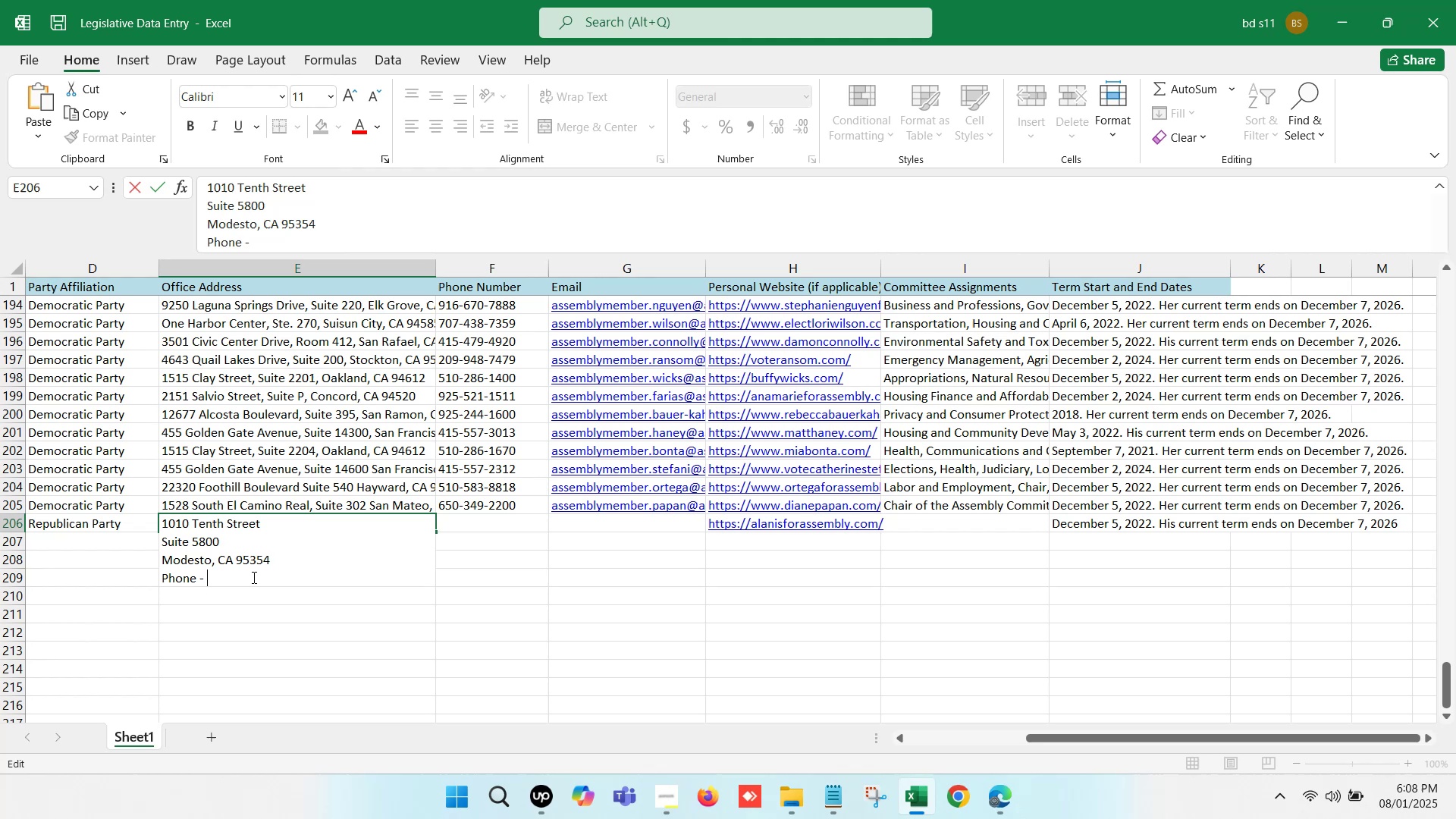 
left_click_drag(start_coordinate=[246, 576], to_coordinate=[130, 573])
 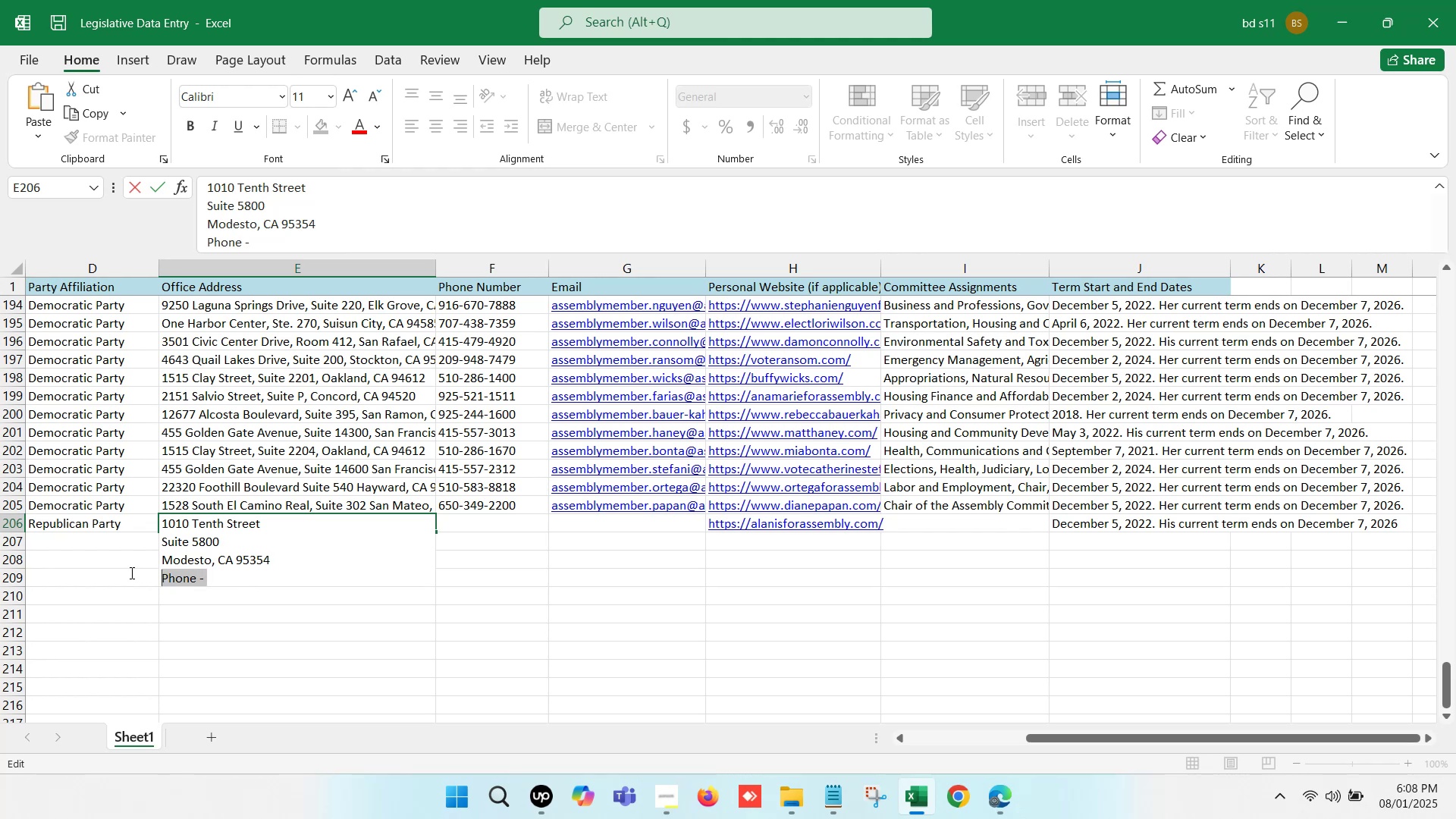 
key(Backspace)
 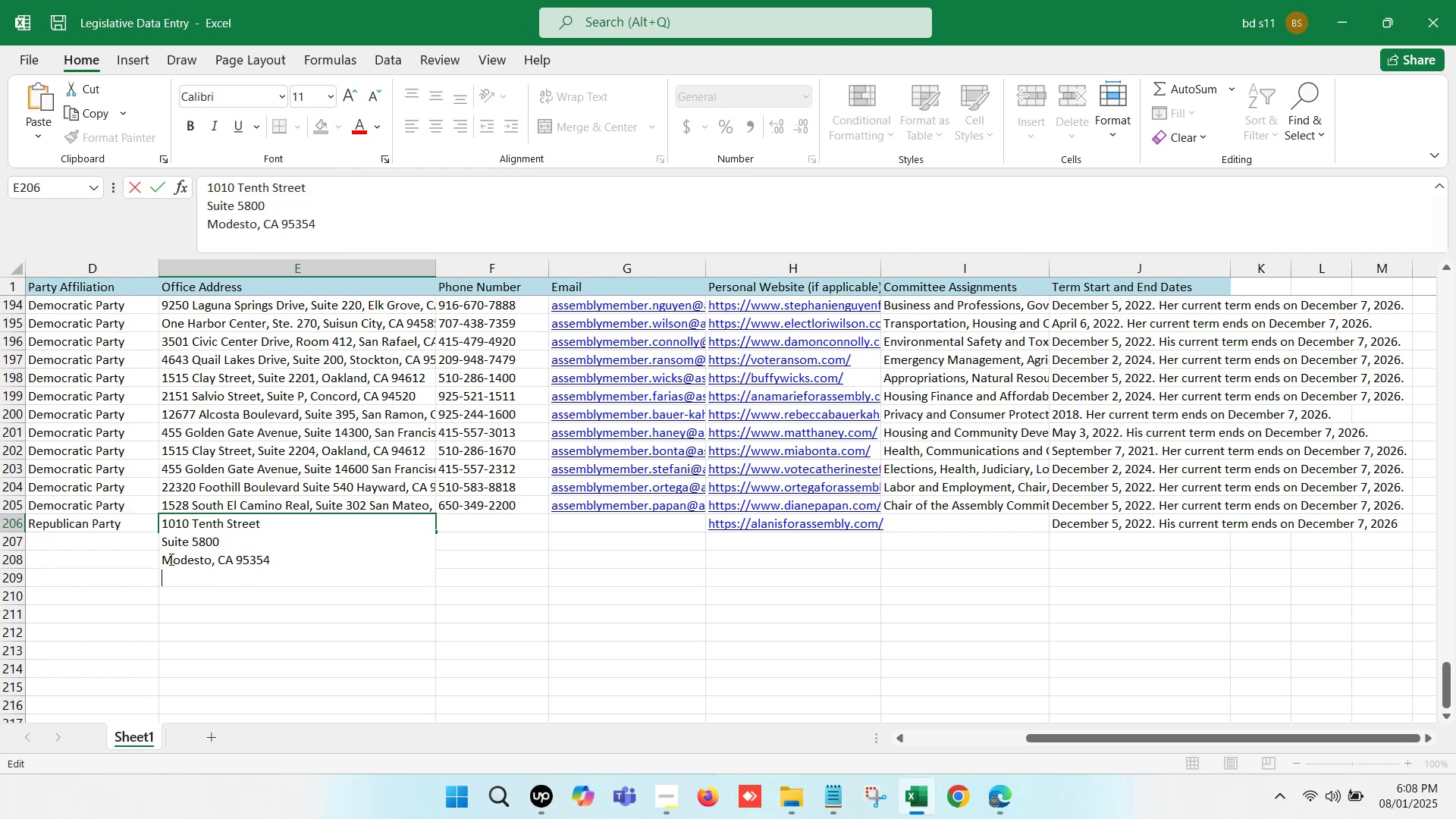 
key(Backspace)
 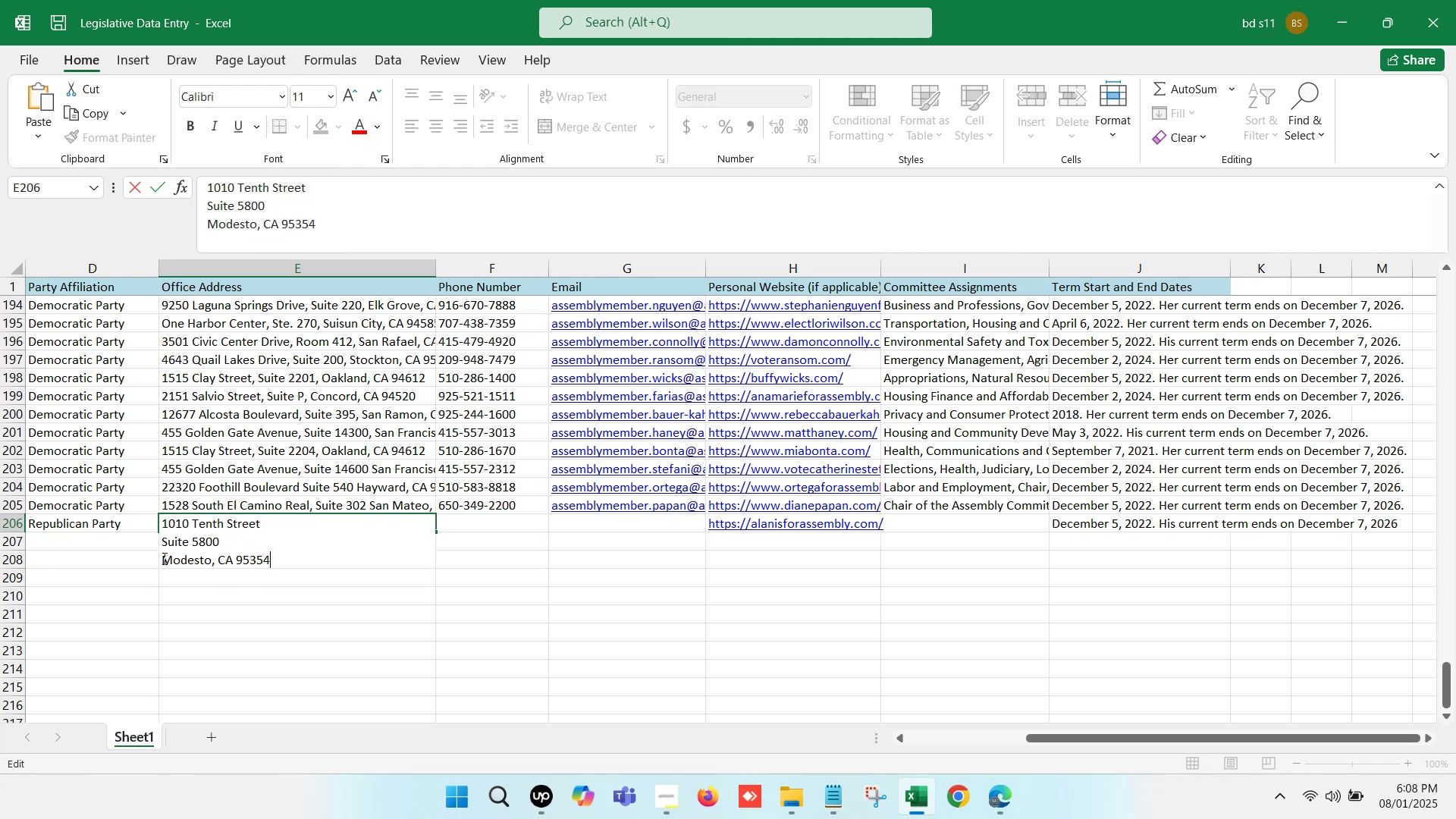 
left_click([163, 558])
 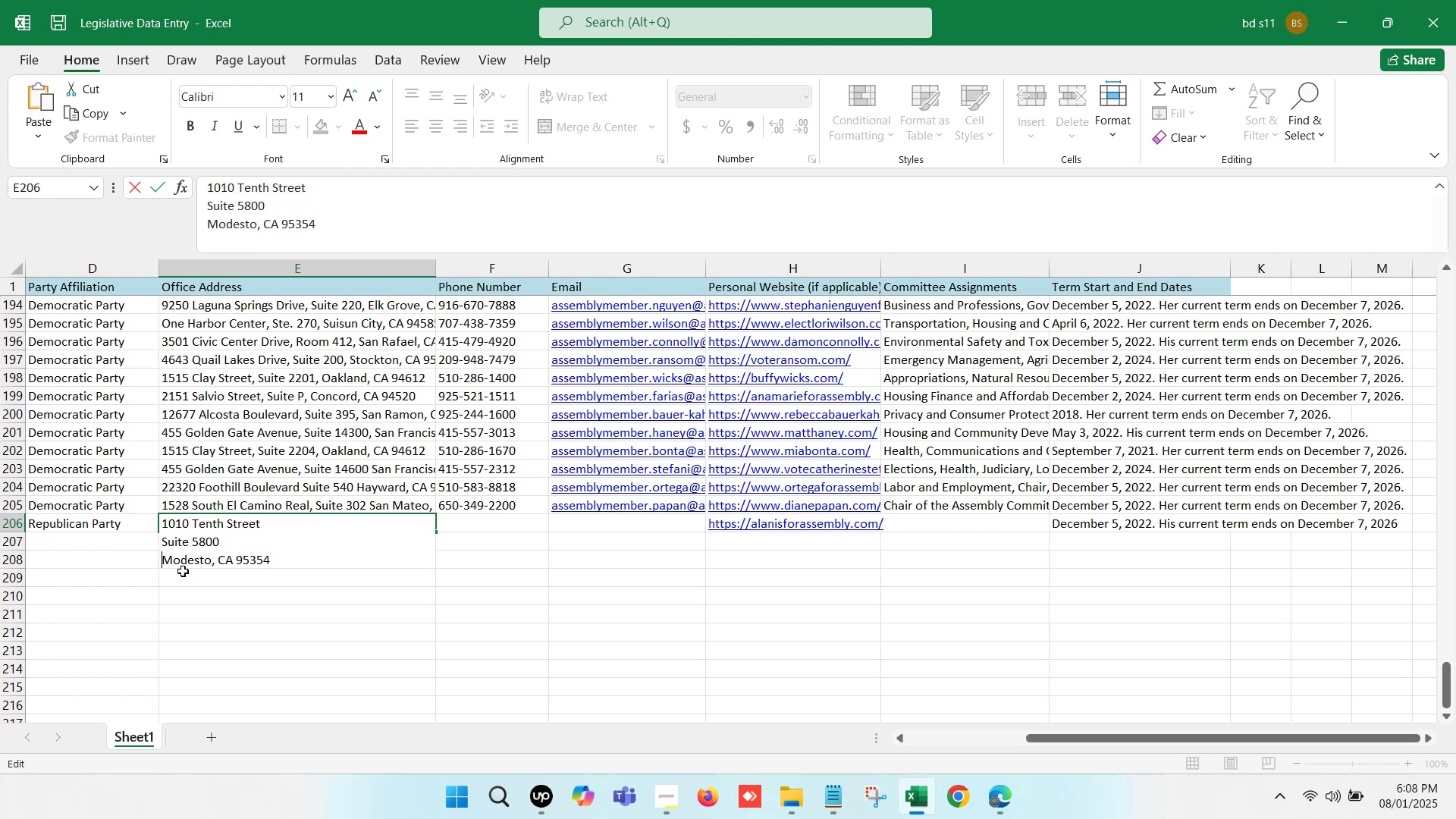 
key(Backspace)
 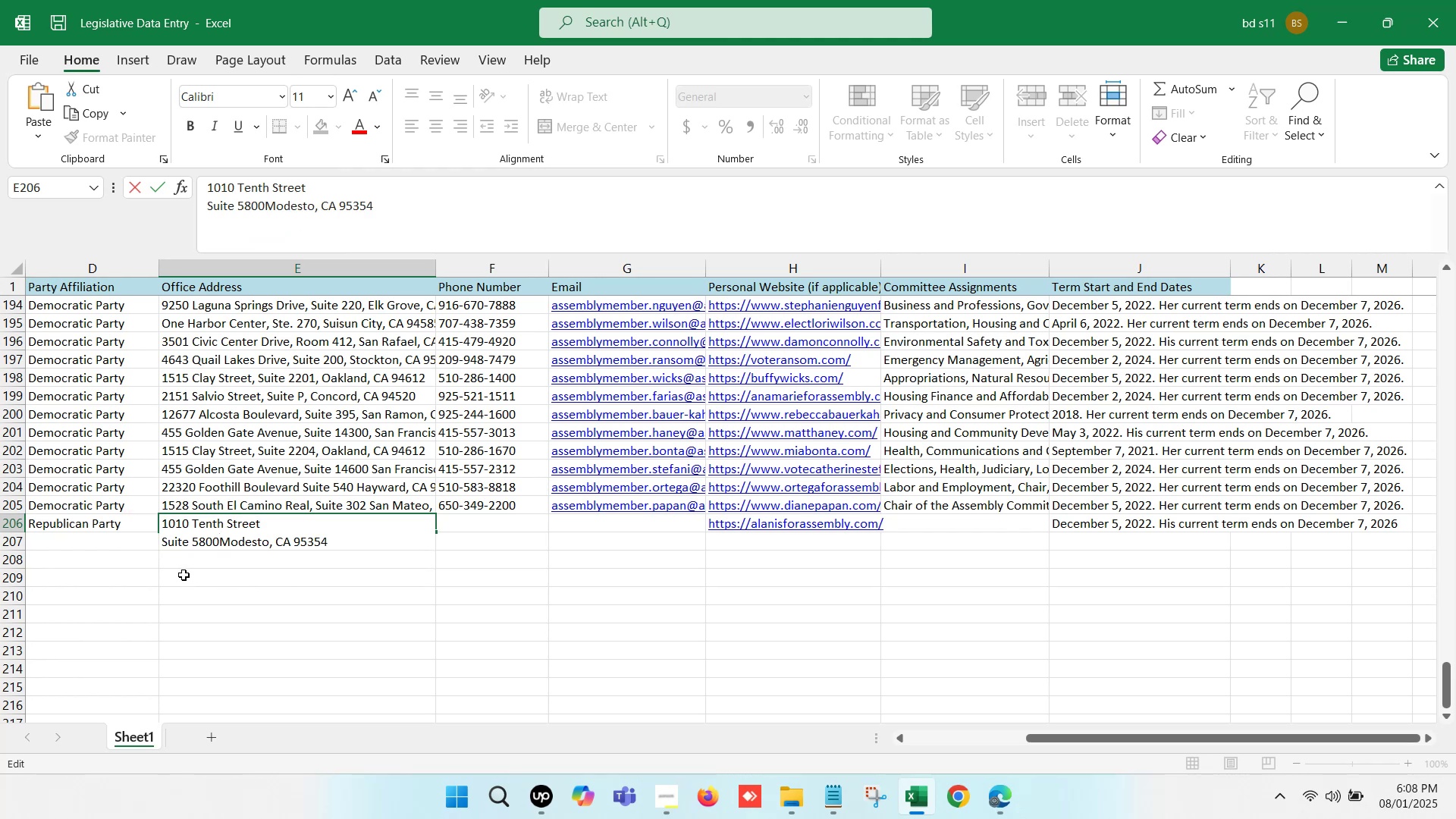 
key(Space)
 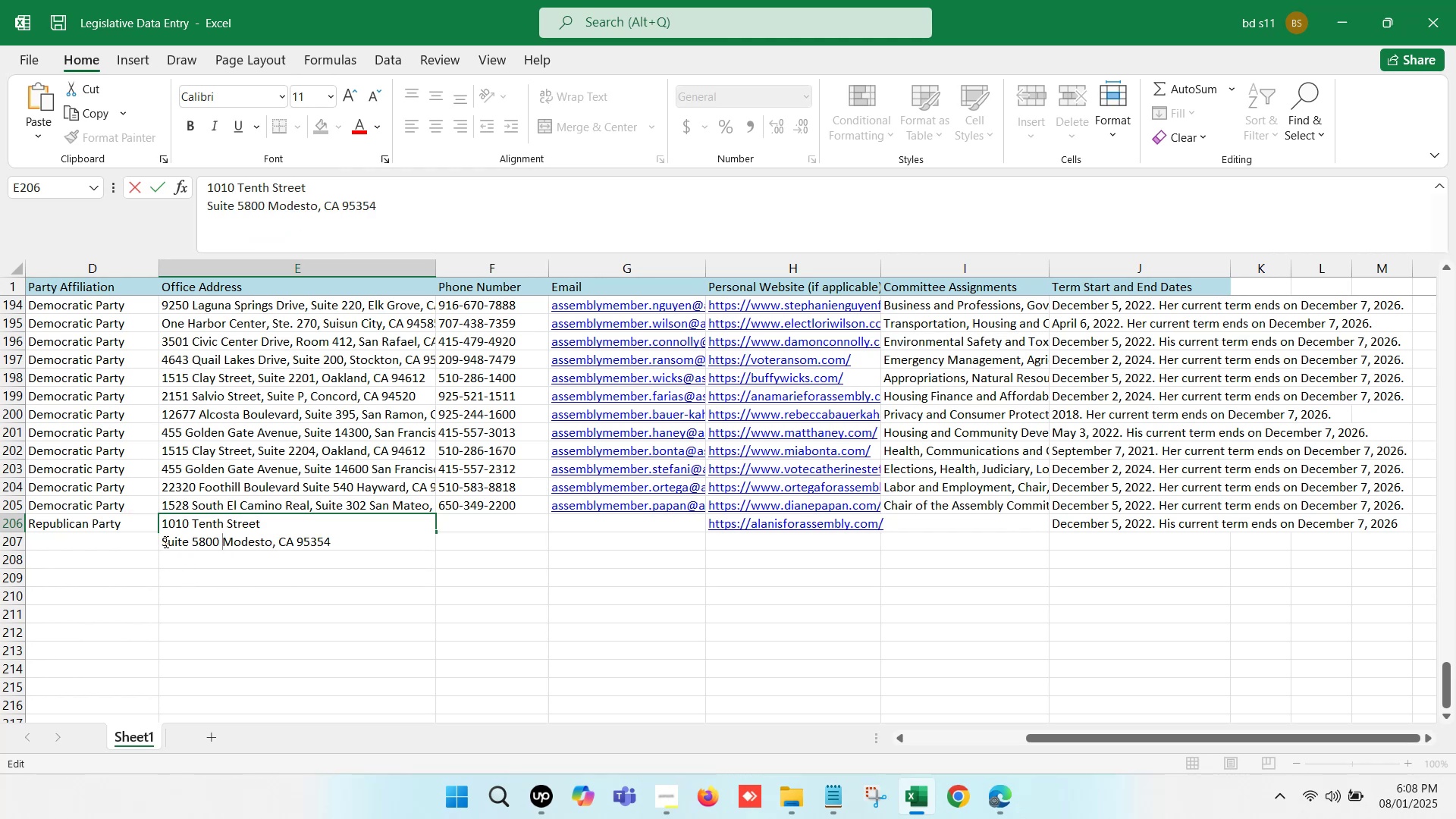 
left_click([162, 538])
 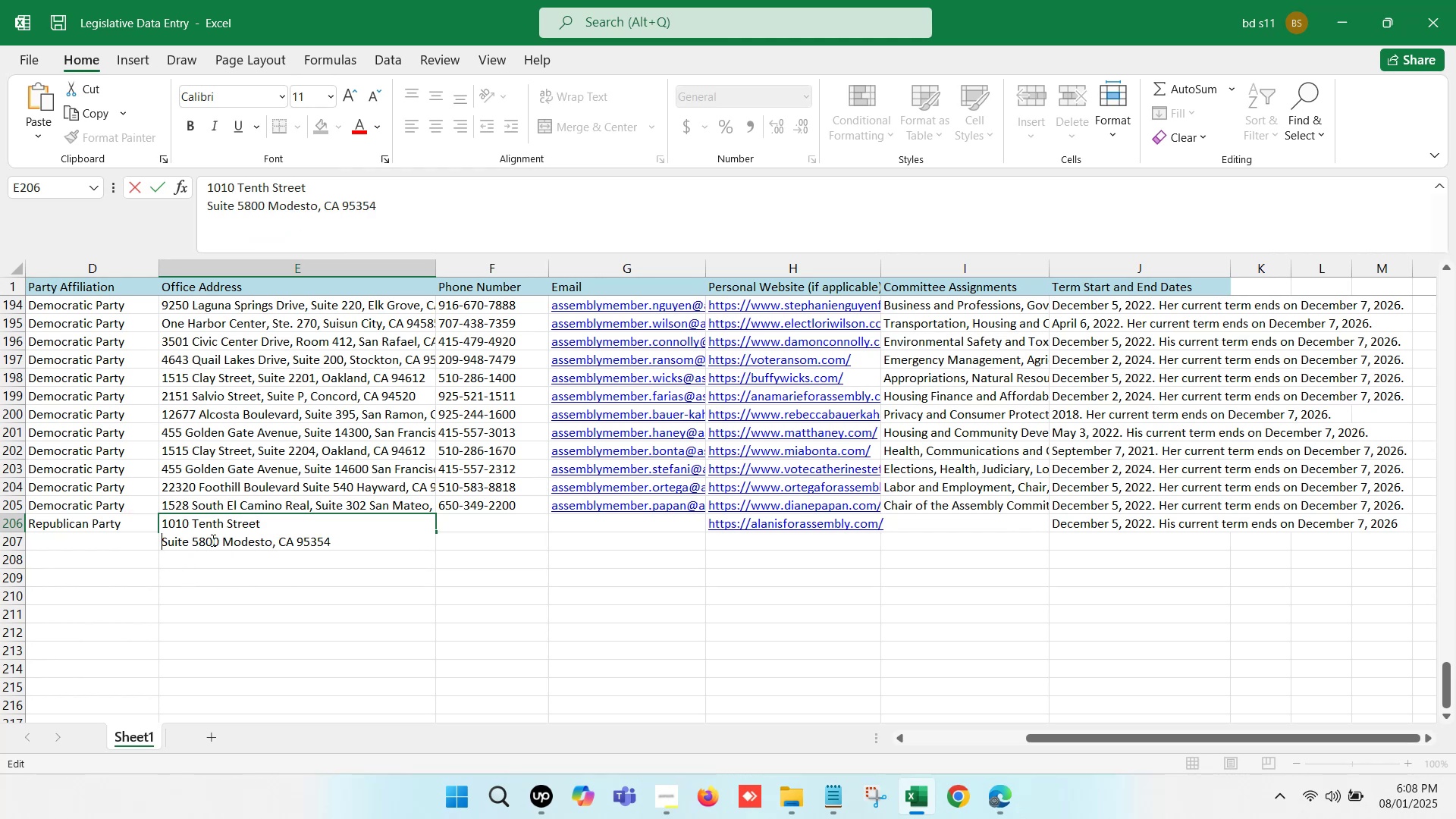 
key(Backspace)
 